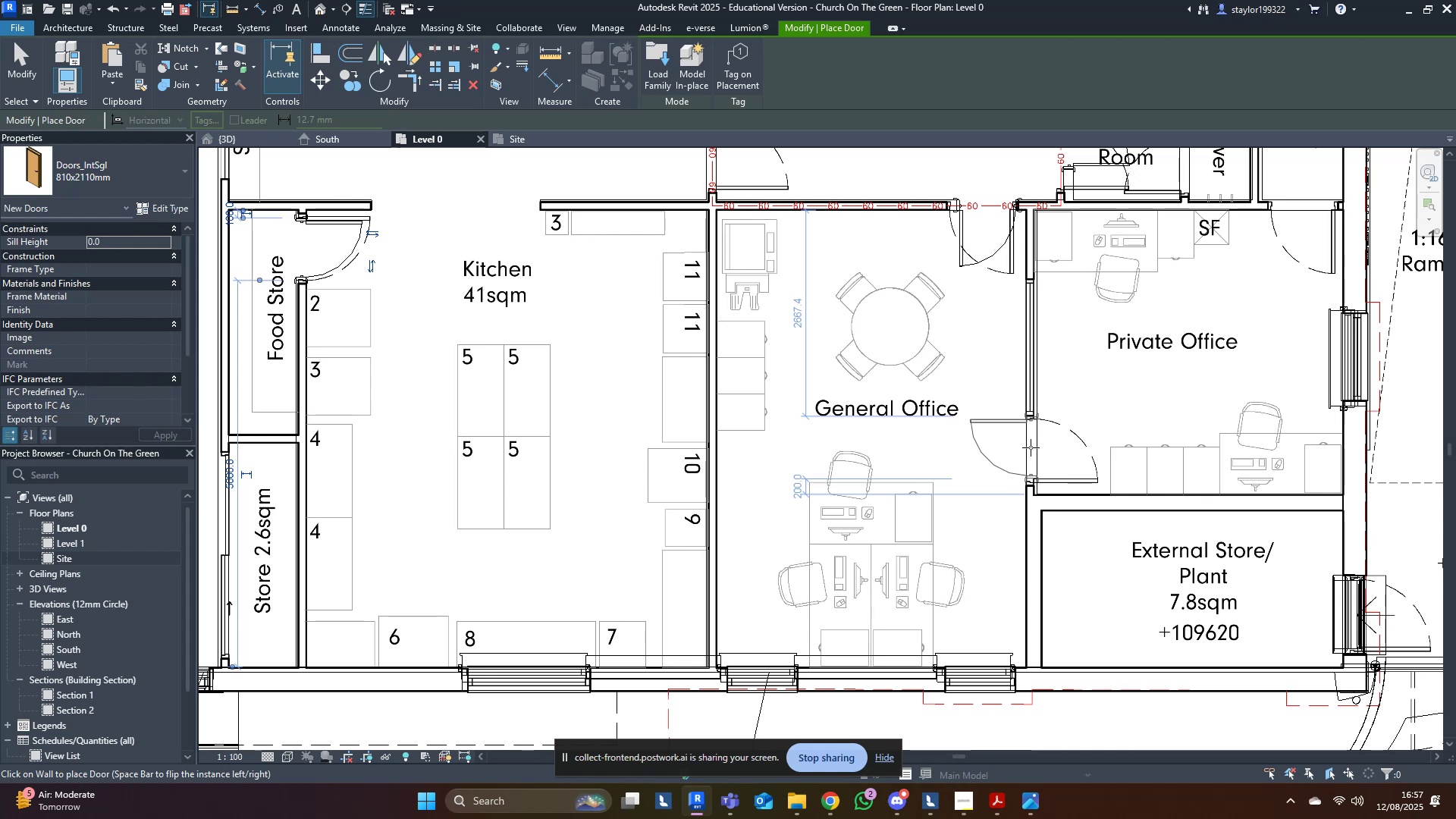 
key(Space)
 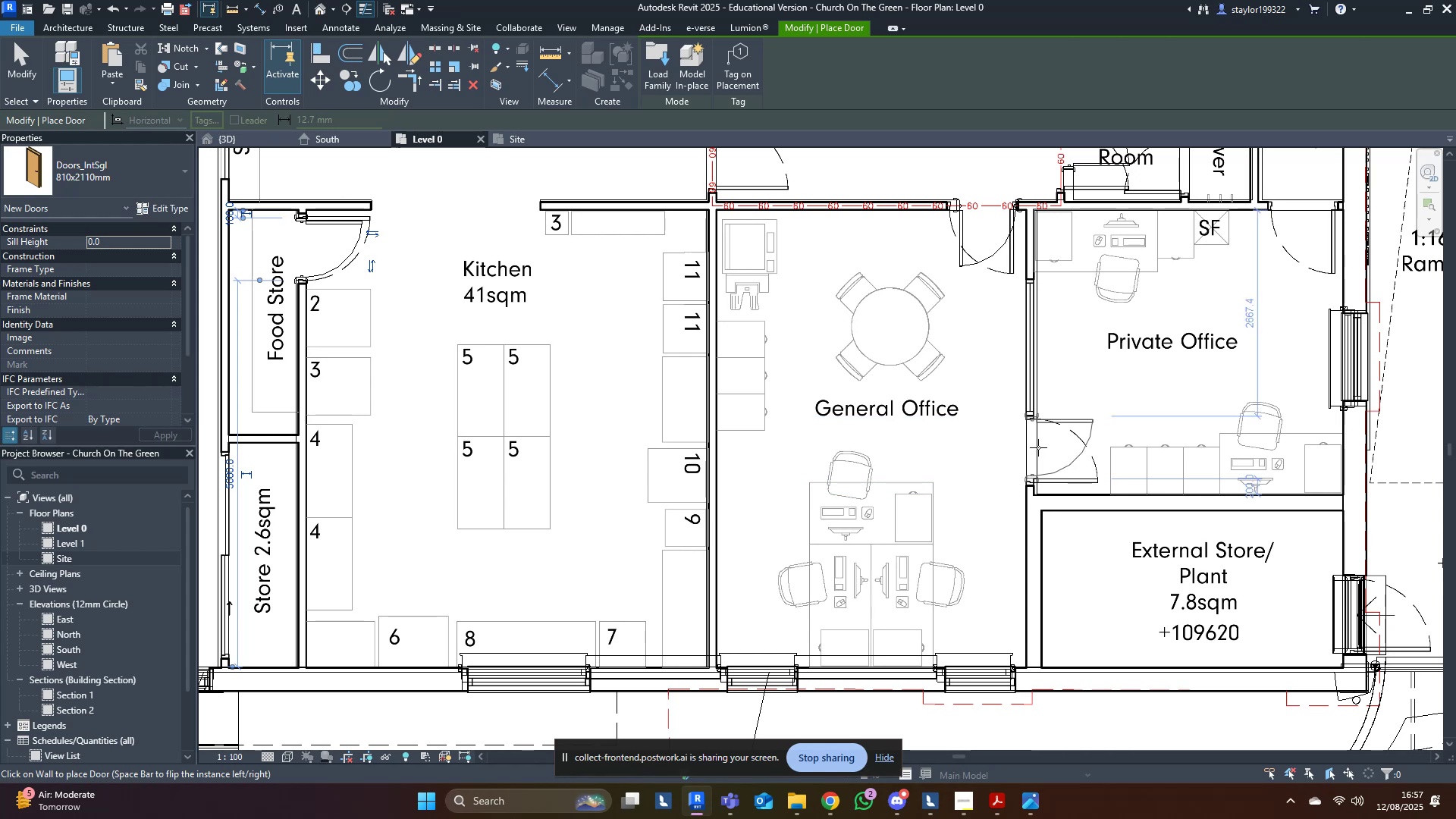 
key(Space)
 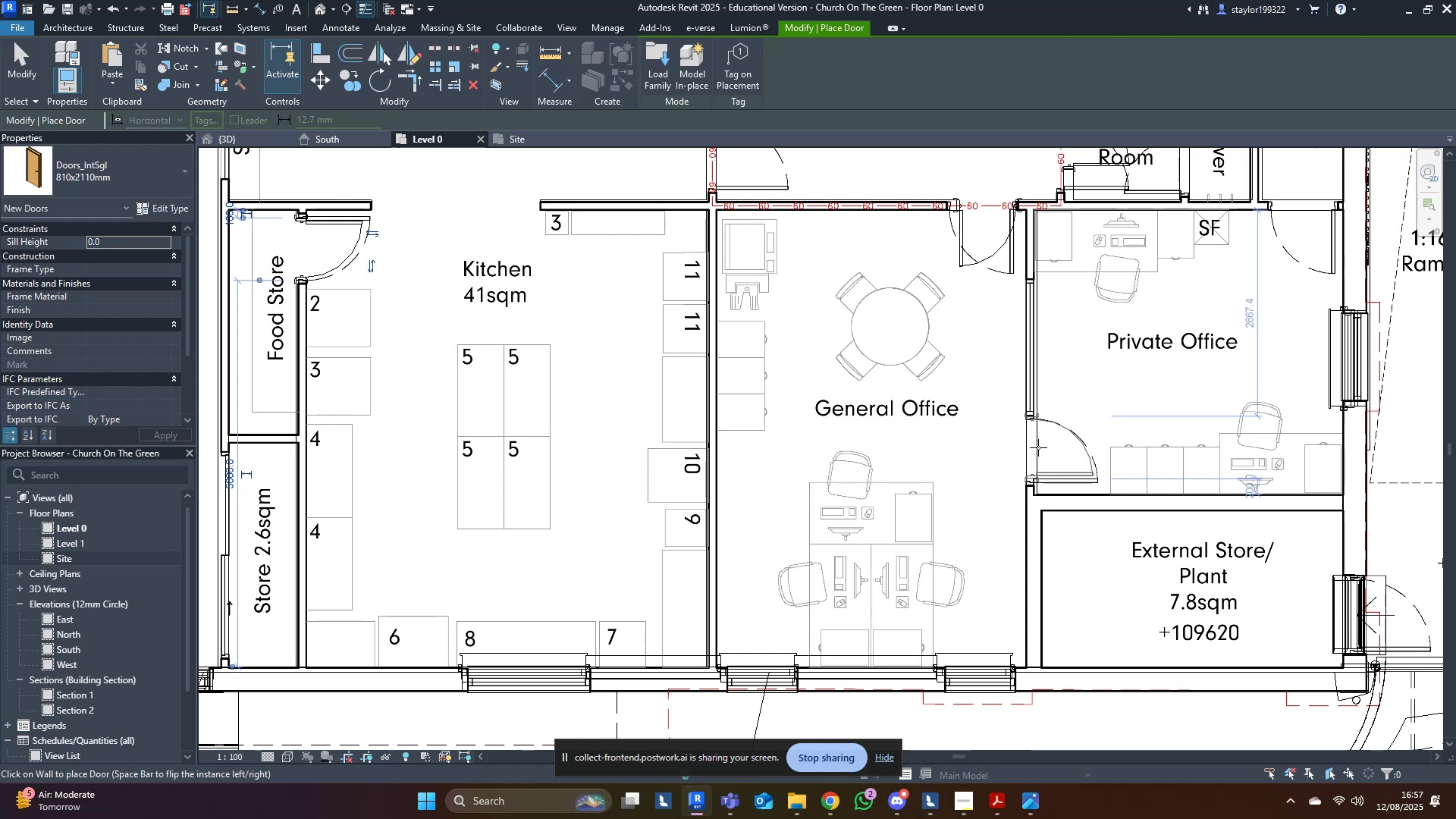 
left_click([1038, 447])
 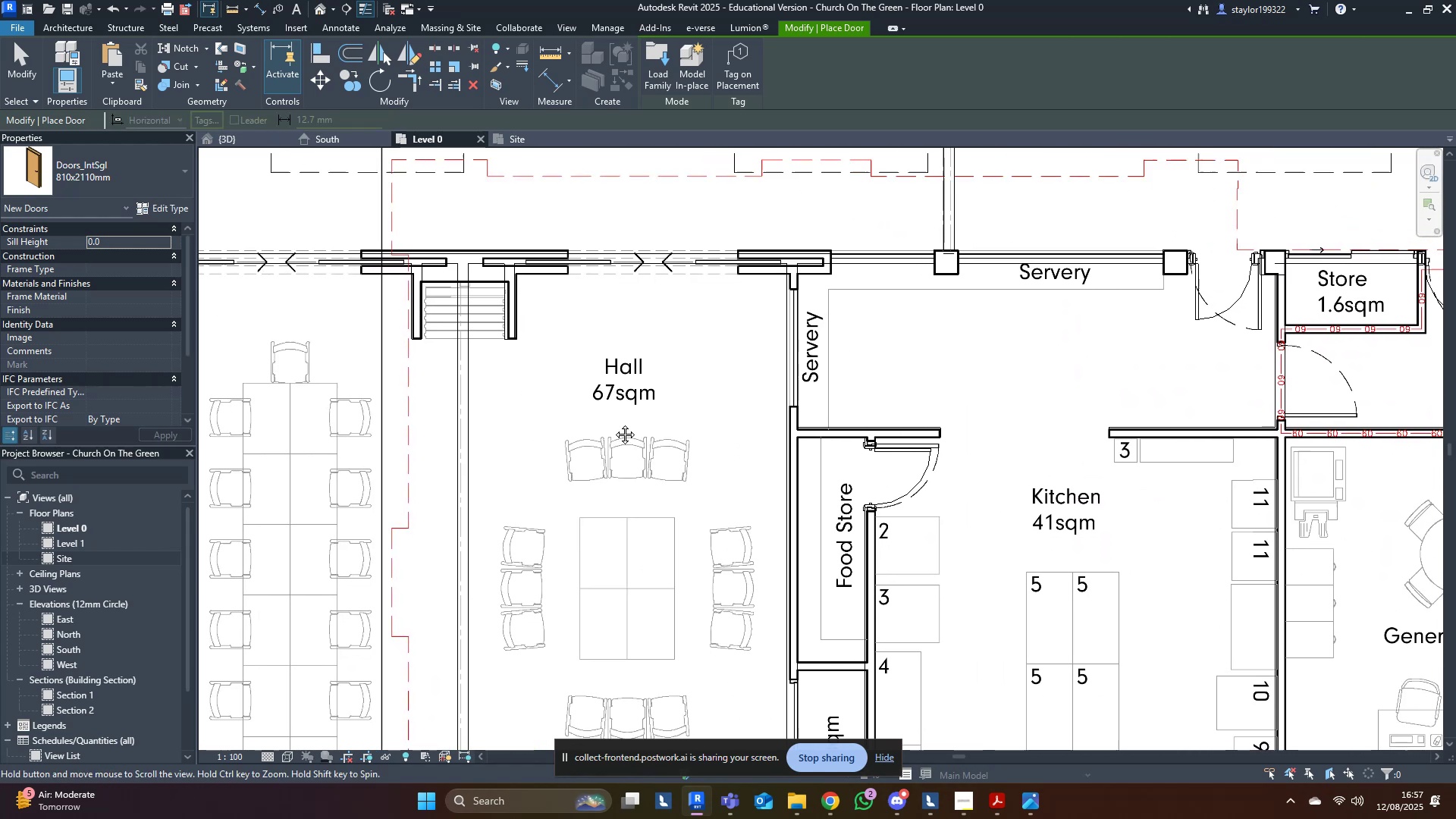 
scroll: coordinate [758, 557], scroll_direction: down, amount: 6.0
 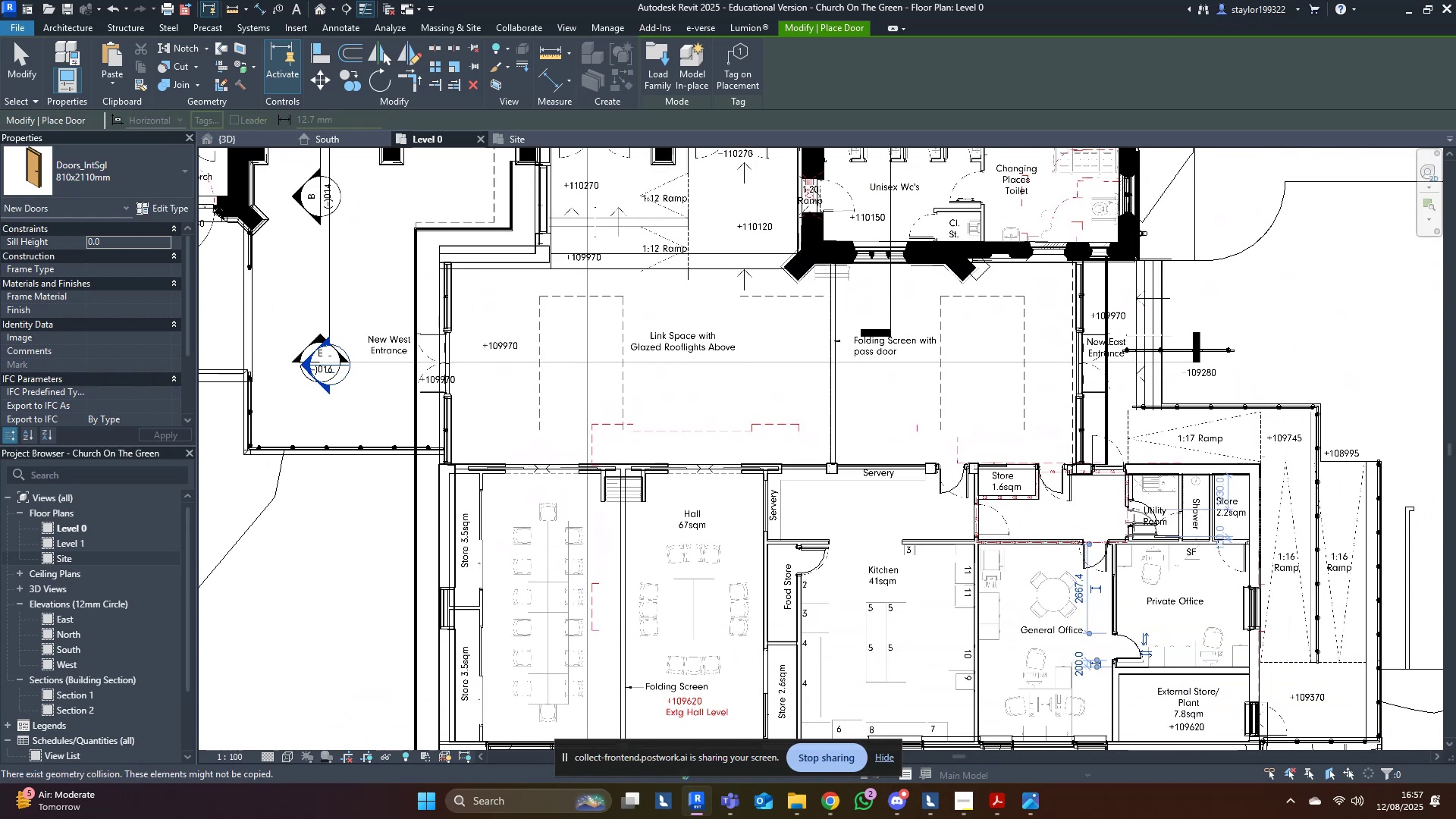 
scroll: coordinate [1224, 540], scroll_direction: up, amount: 9.0
 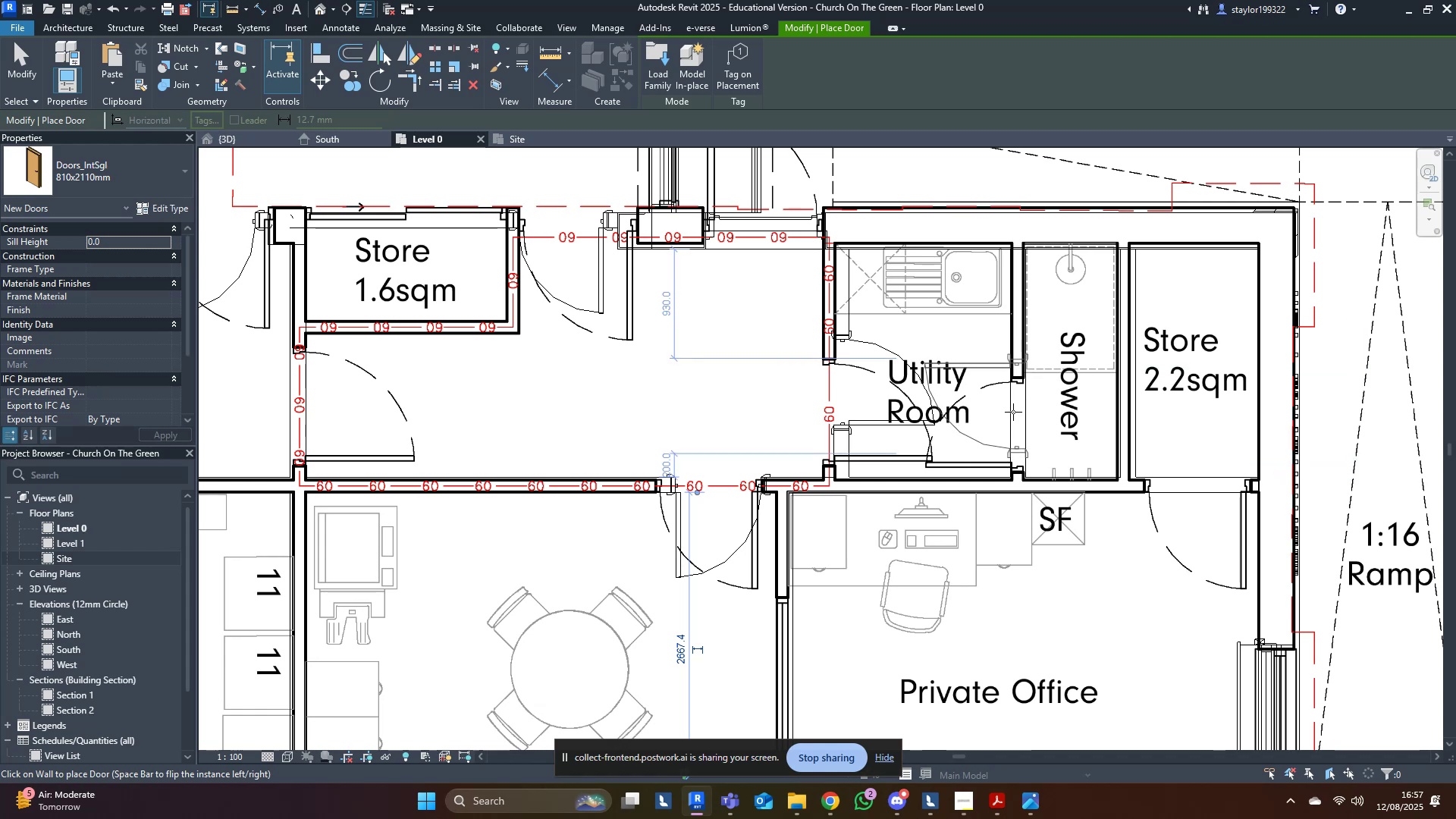 
key(Space)
 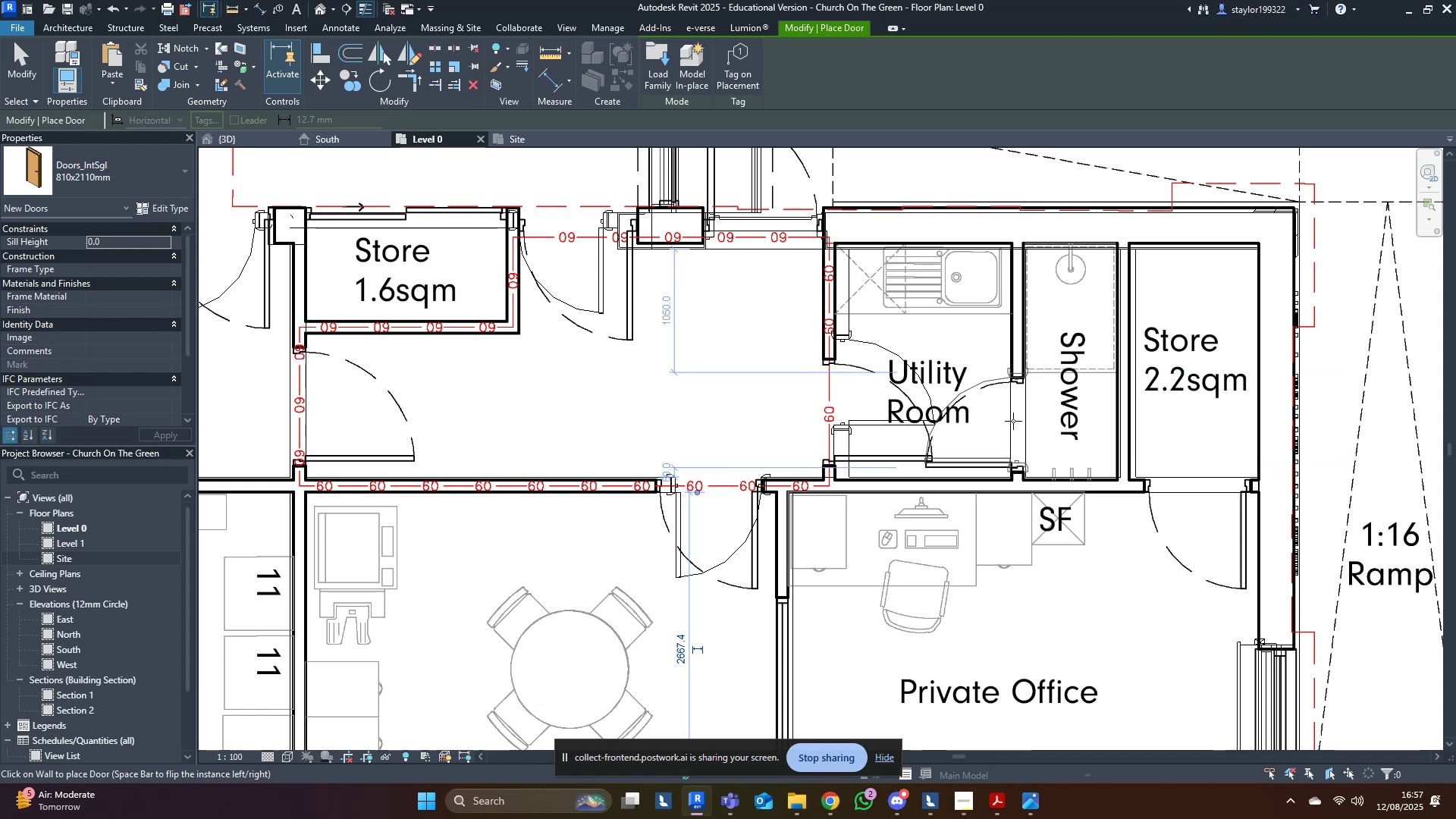 
left_click([1013, 421])
 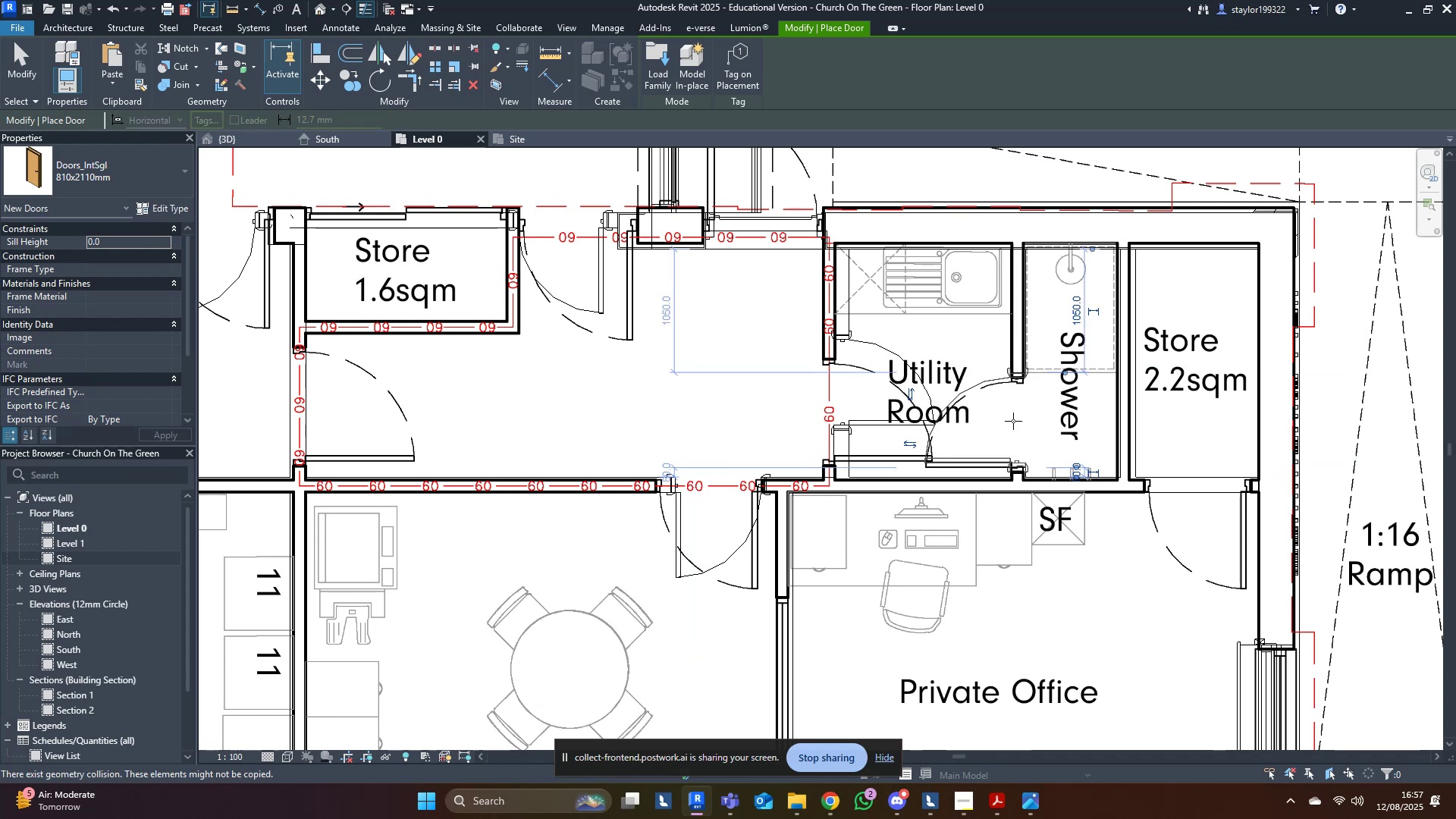 
scroll: coordinate [1013, 421], scroll_direction: down, amount: 2.0
 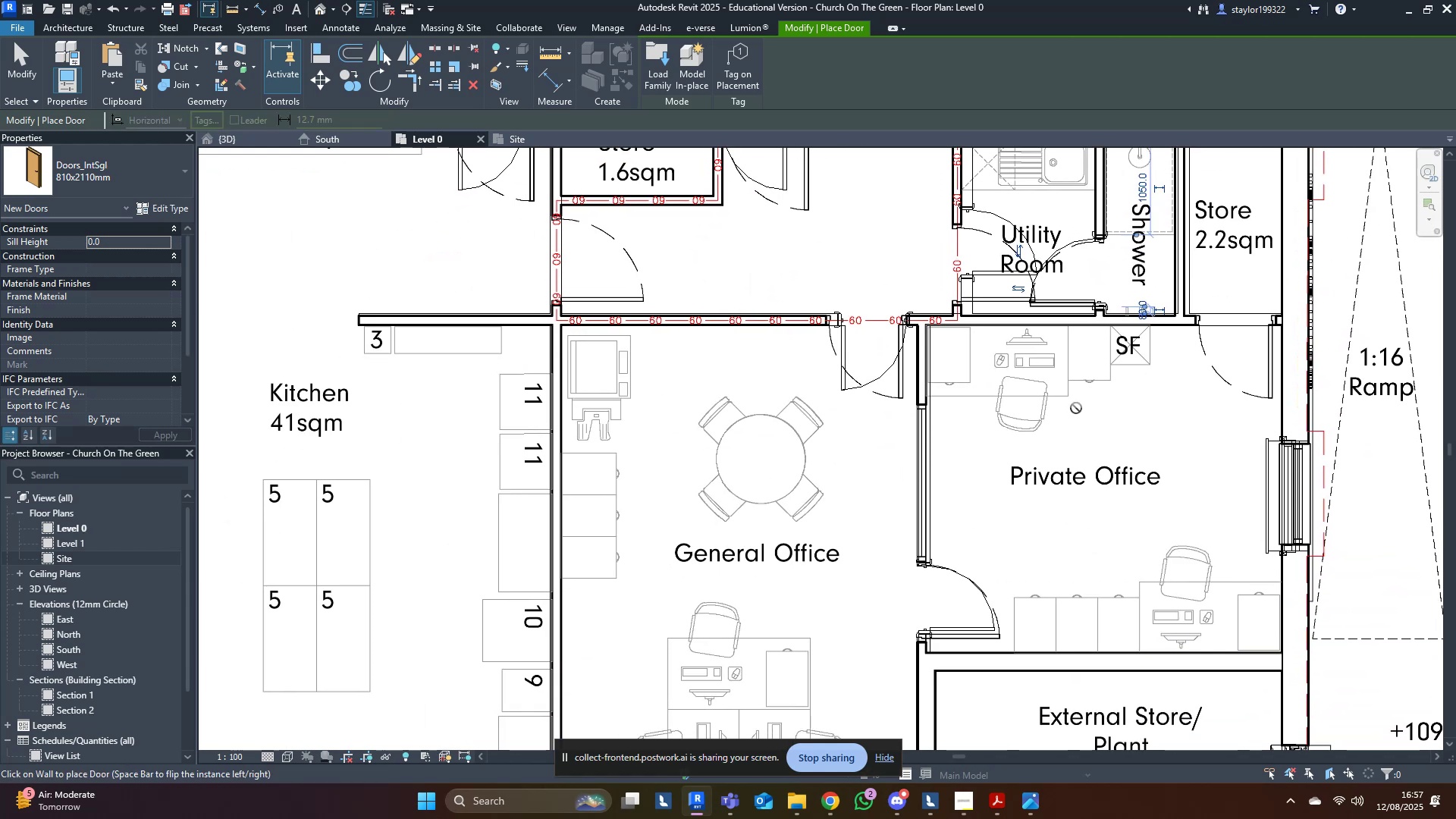 
type(sd)
key(Escape)
type(wf)
key(Escape)
type(sdwf)
 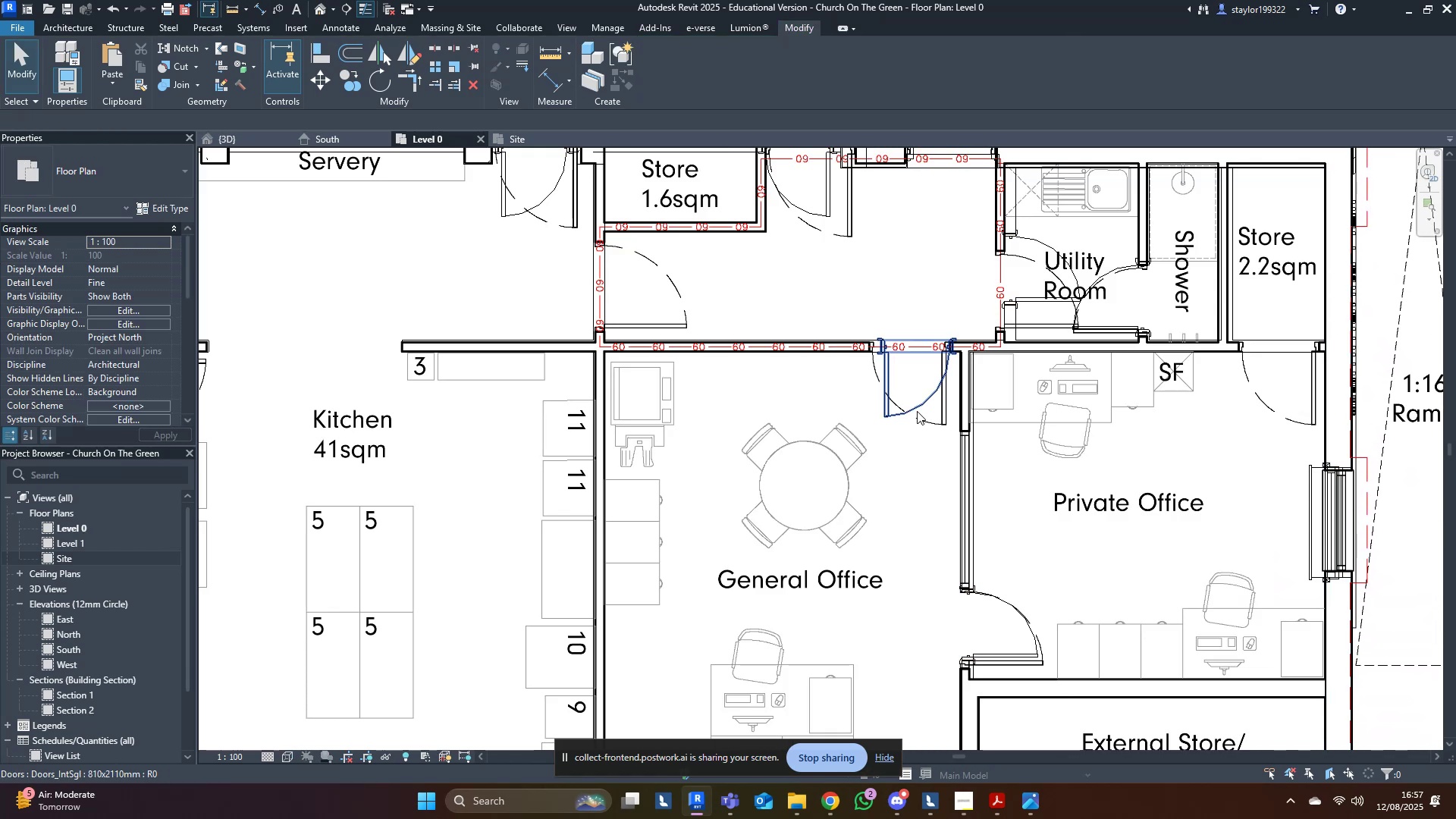 
left_click([917, 410])
 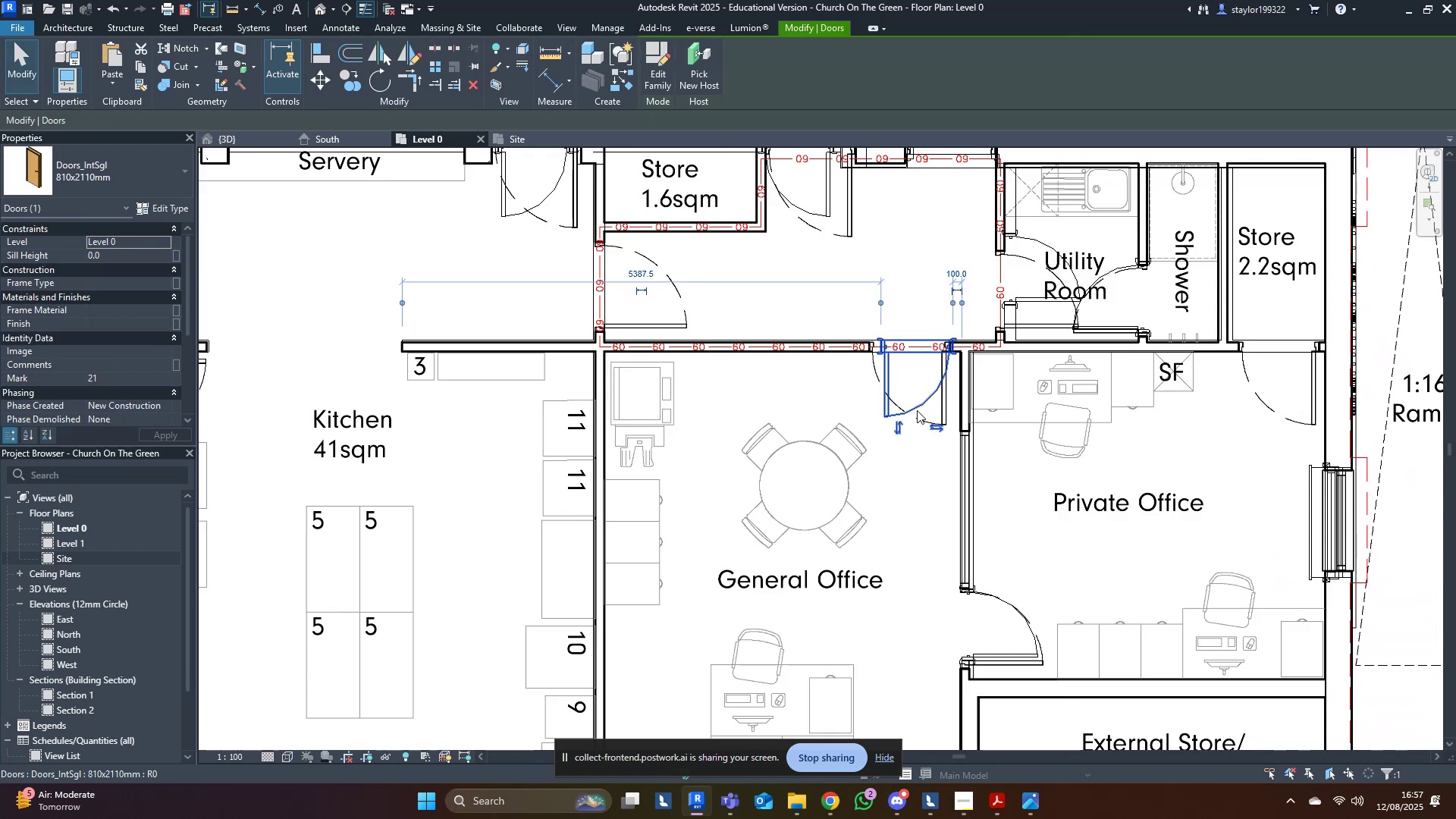 
key(Space)
 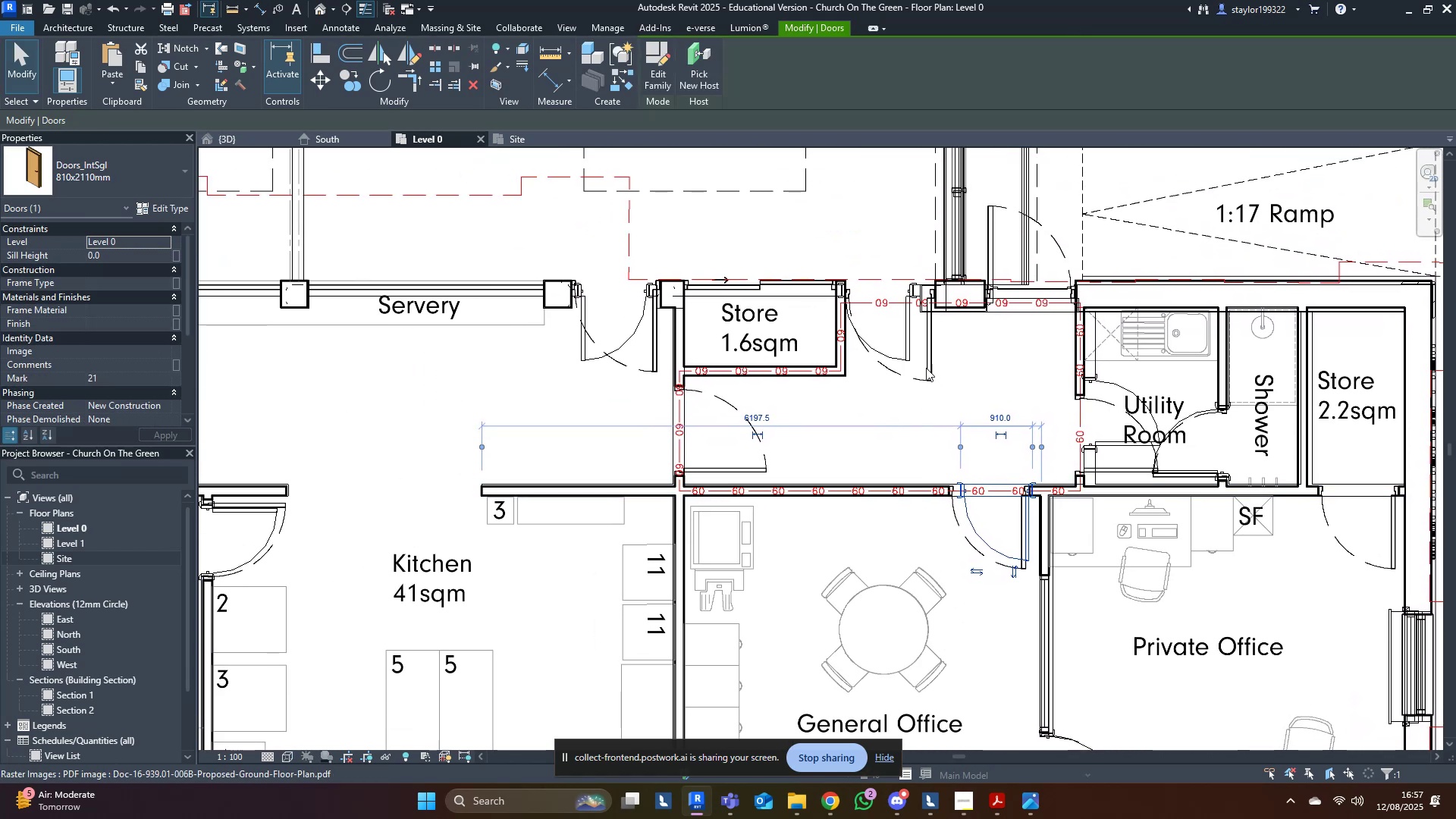 
left_click([901, 350])
 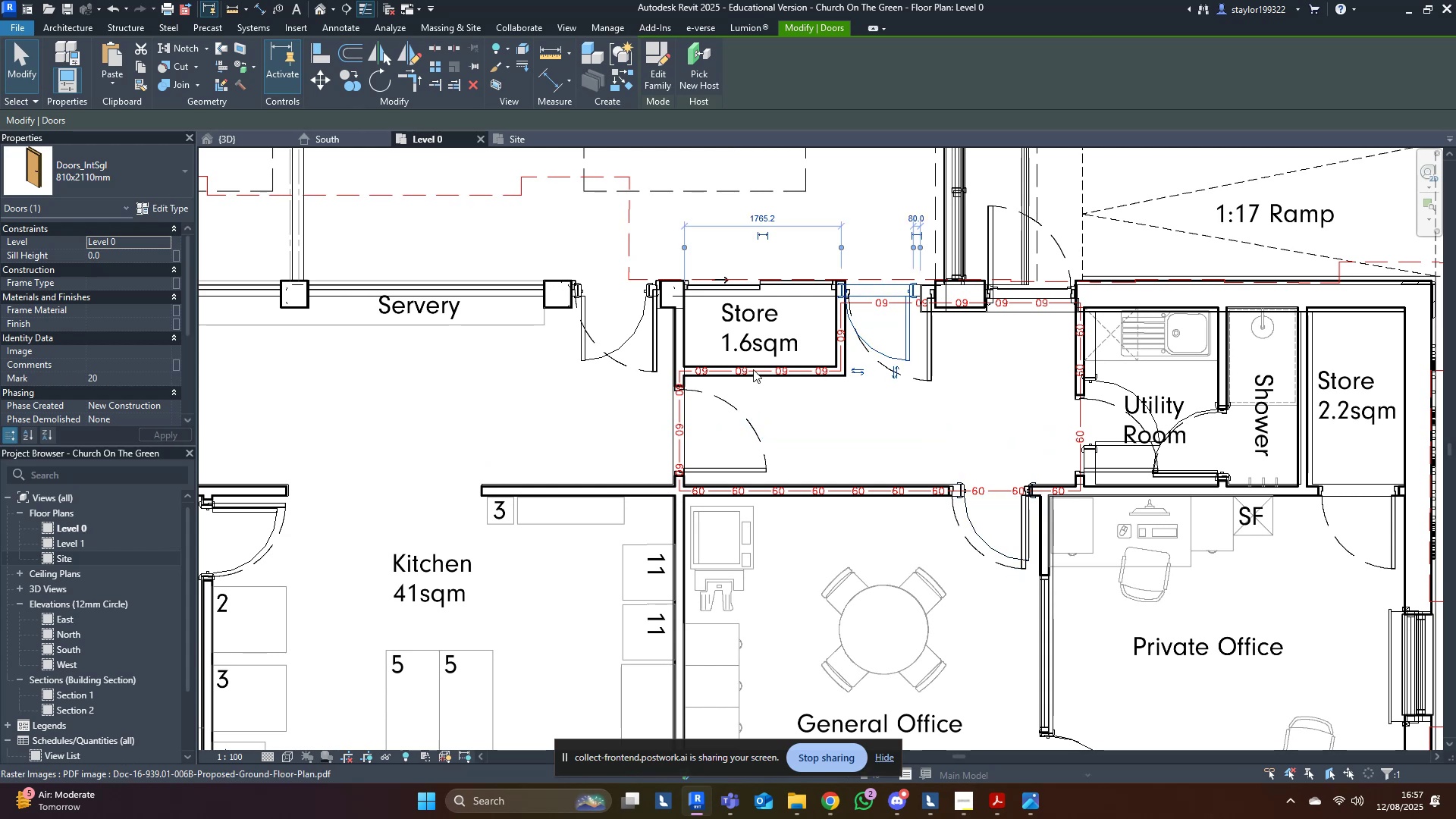 
key(Escape)
type(sdwf)
key(Escape)
key(Escape)
 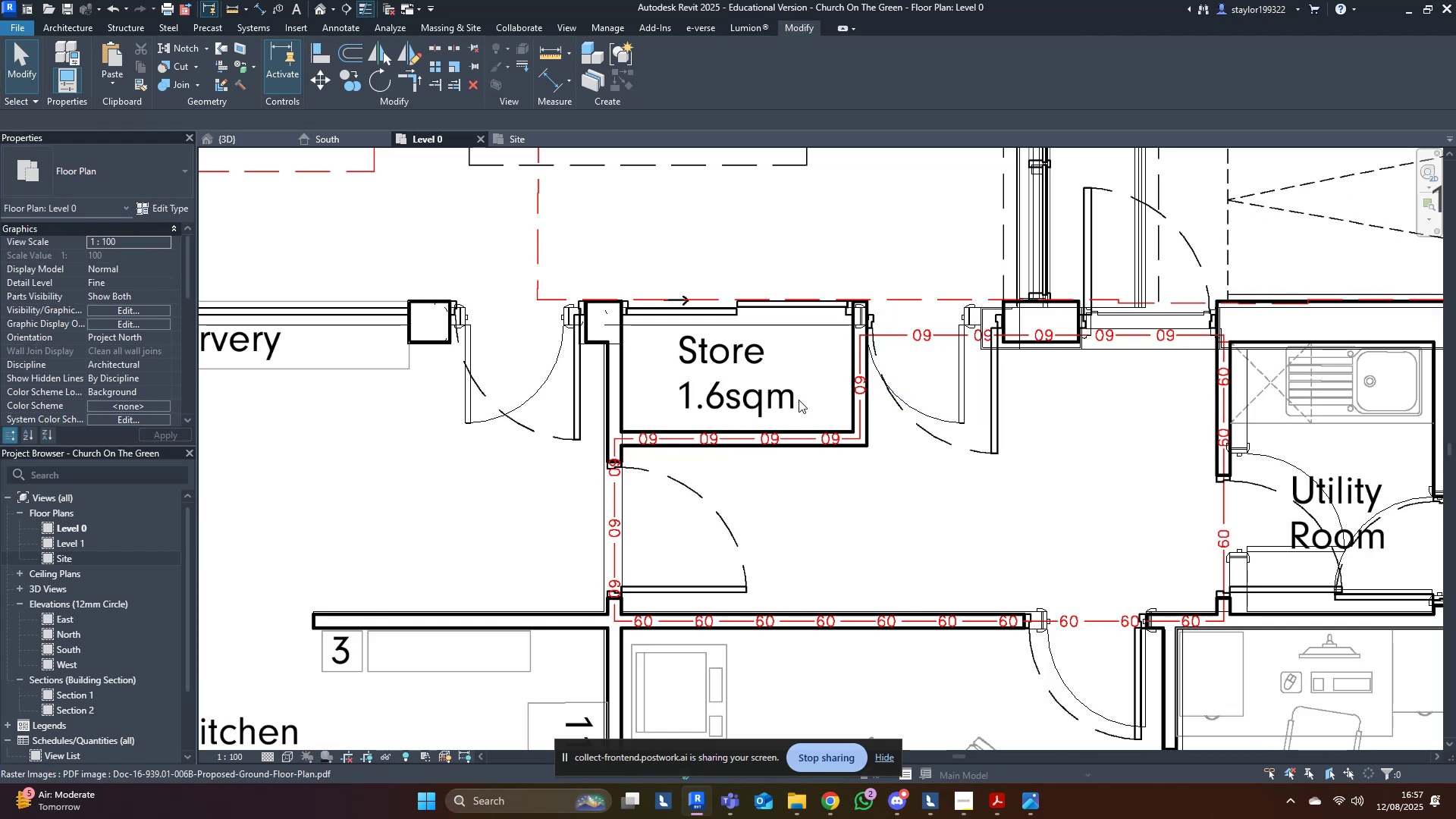 
scroll: coordinate [869, 382], scroll_direction: up, amount: 3.0
 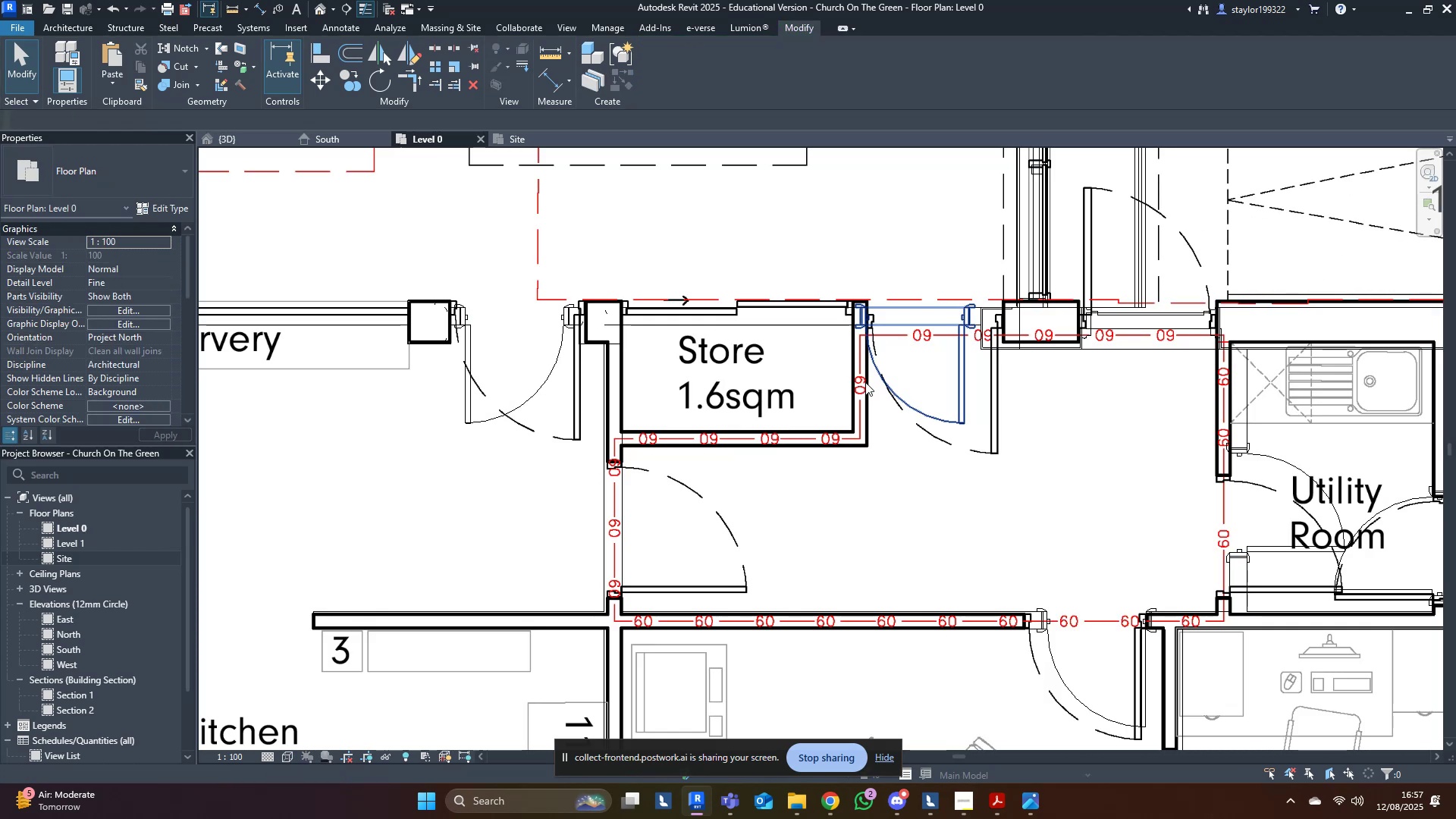 
middle_click([864, 385])
 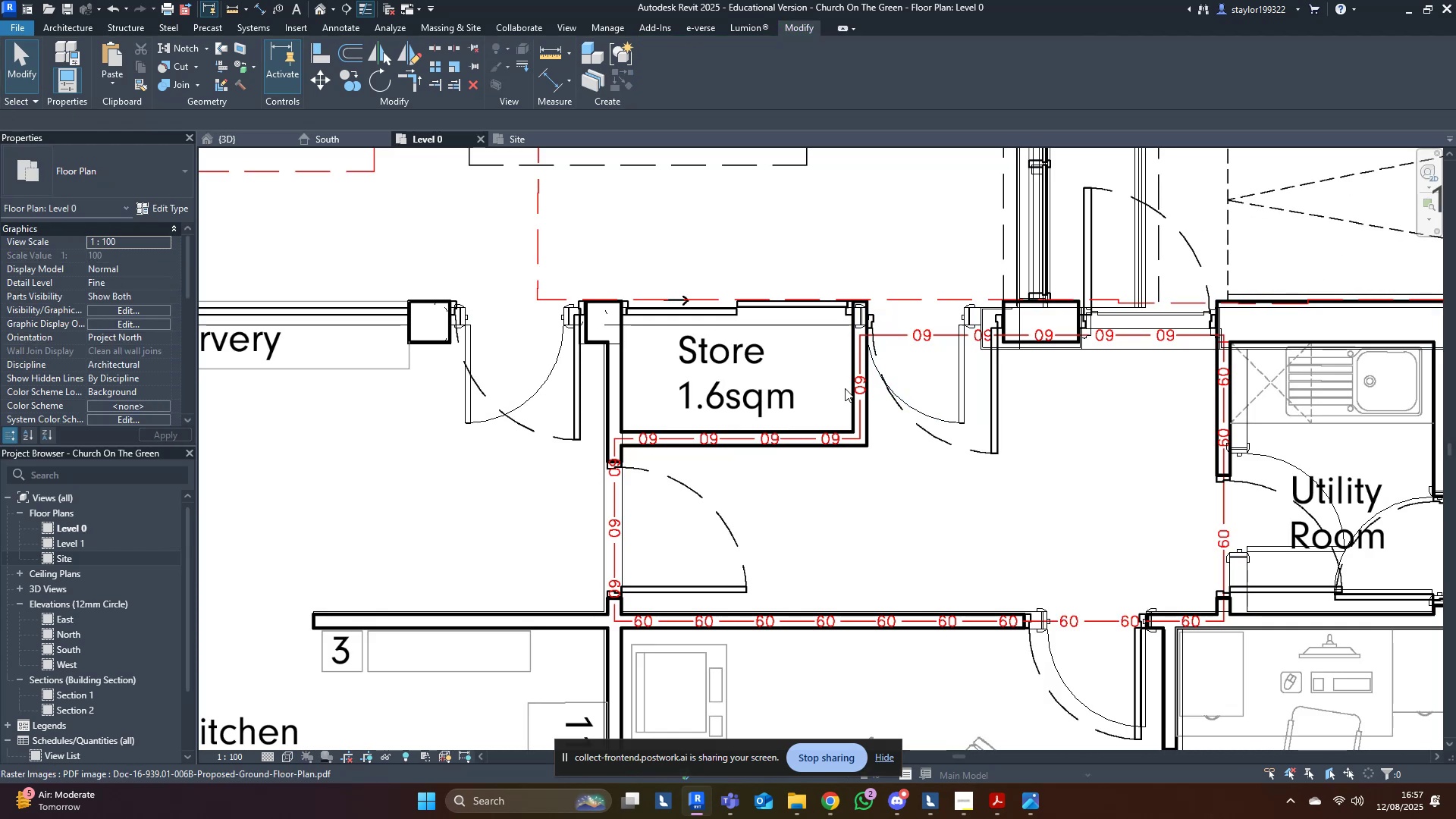 
type(wa)
 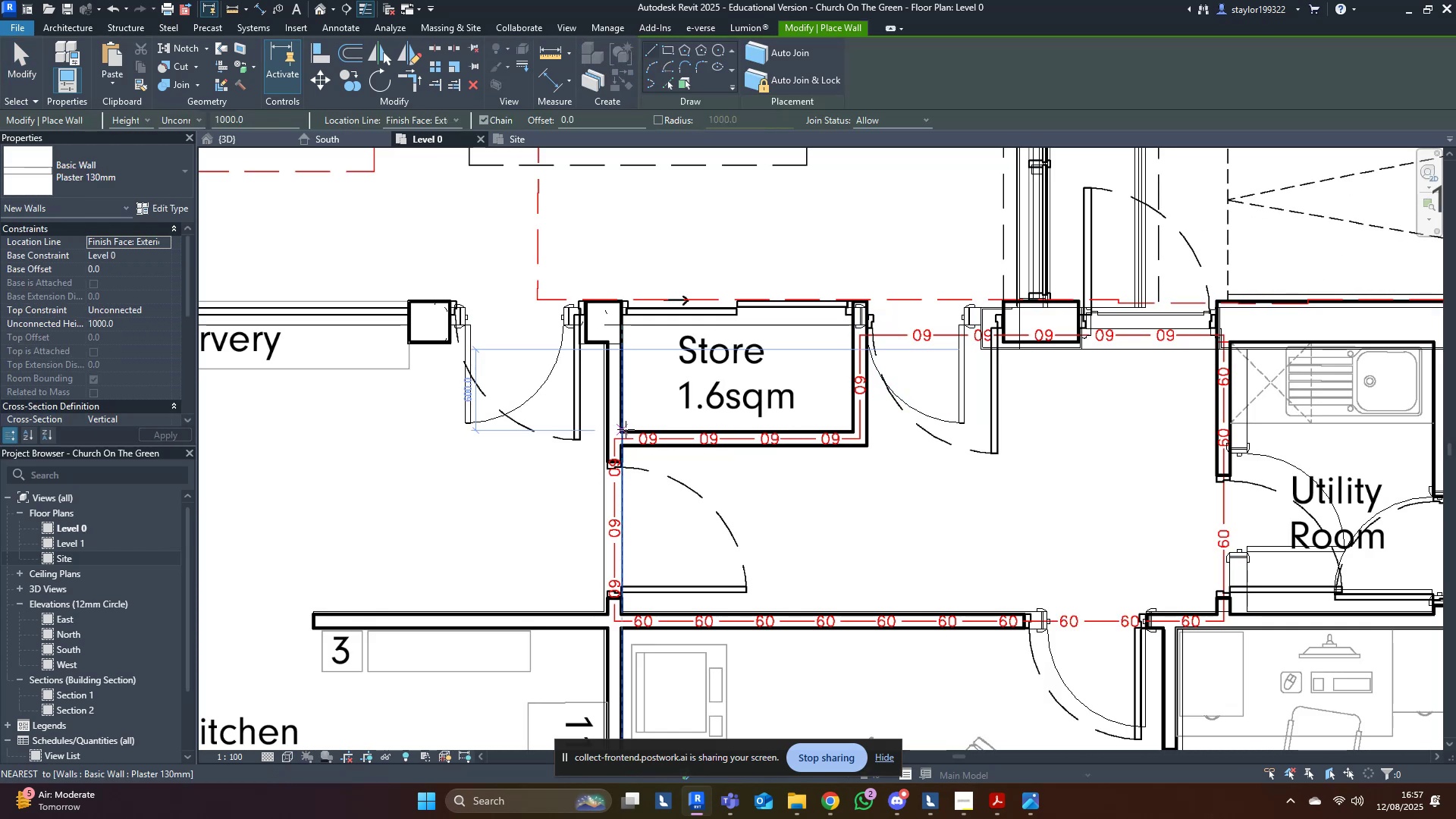 
left_click([626, 429])
 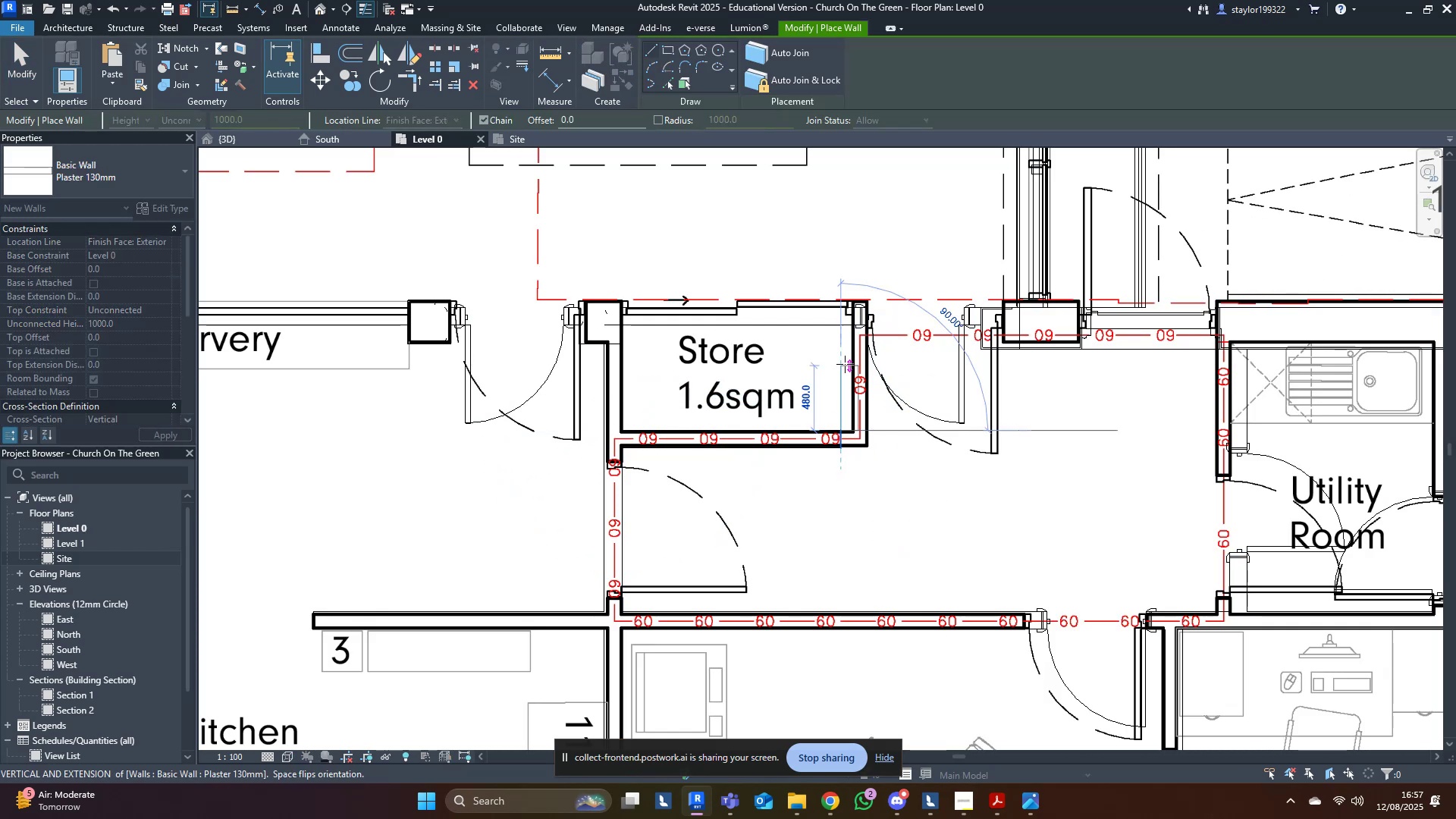 
left_click([843, 328])
 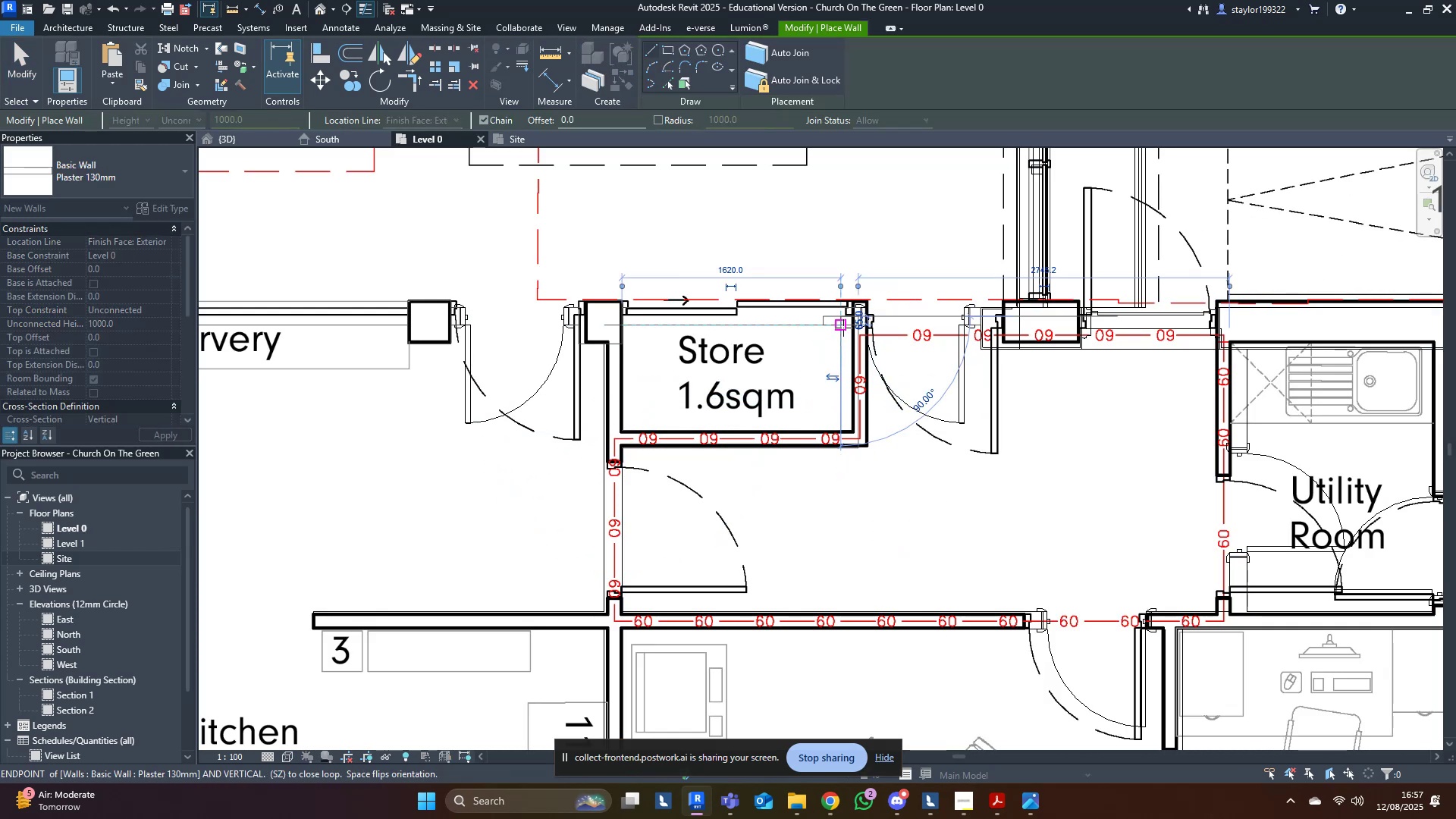 
key(Escape)
key(Escape)
type(sd)
 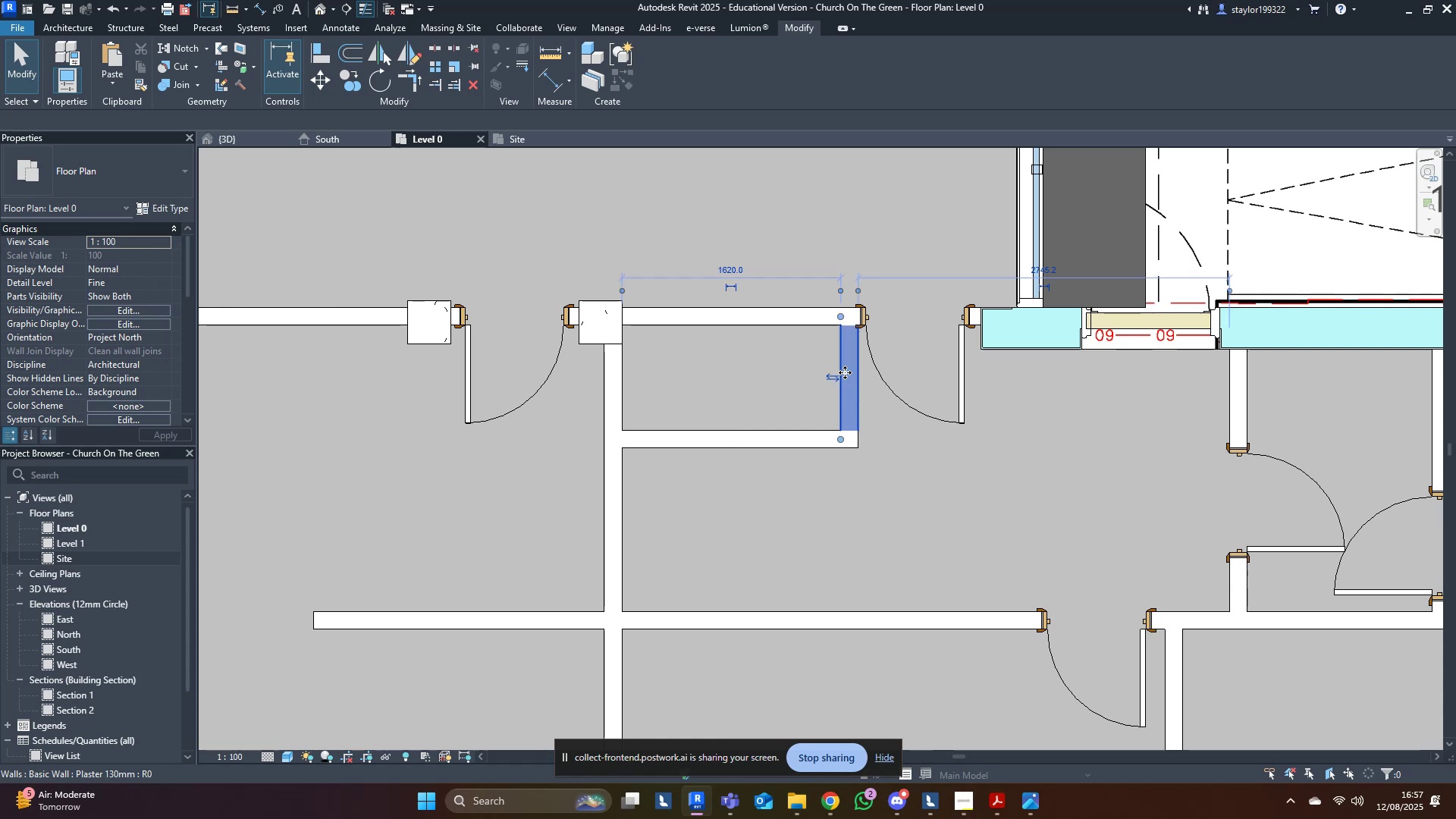 
key(ArrowLeft)
 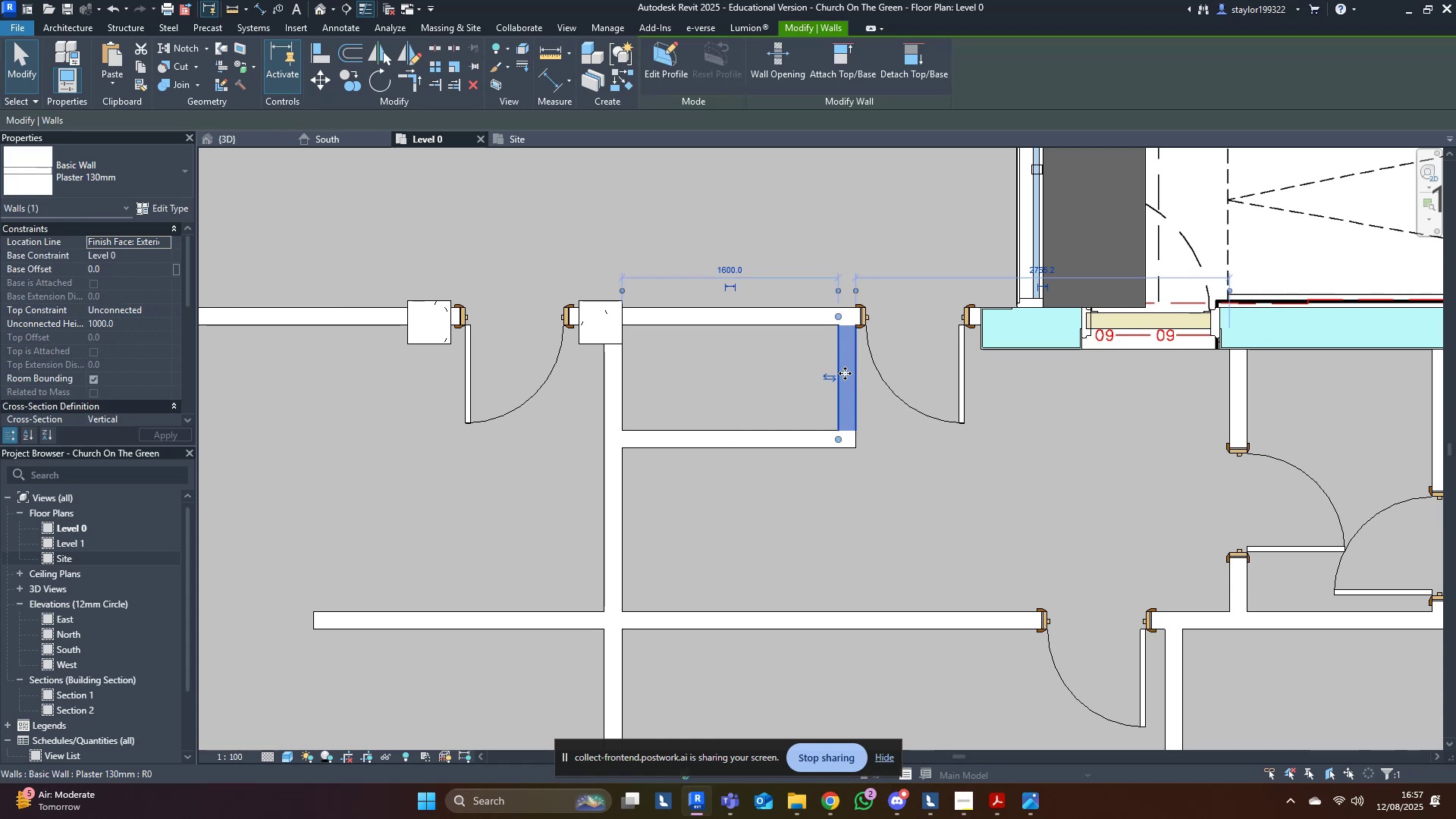 
key(ArrowLeft)
 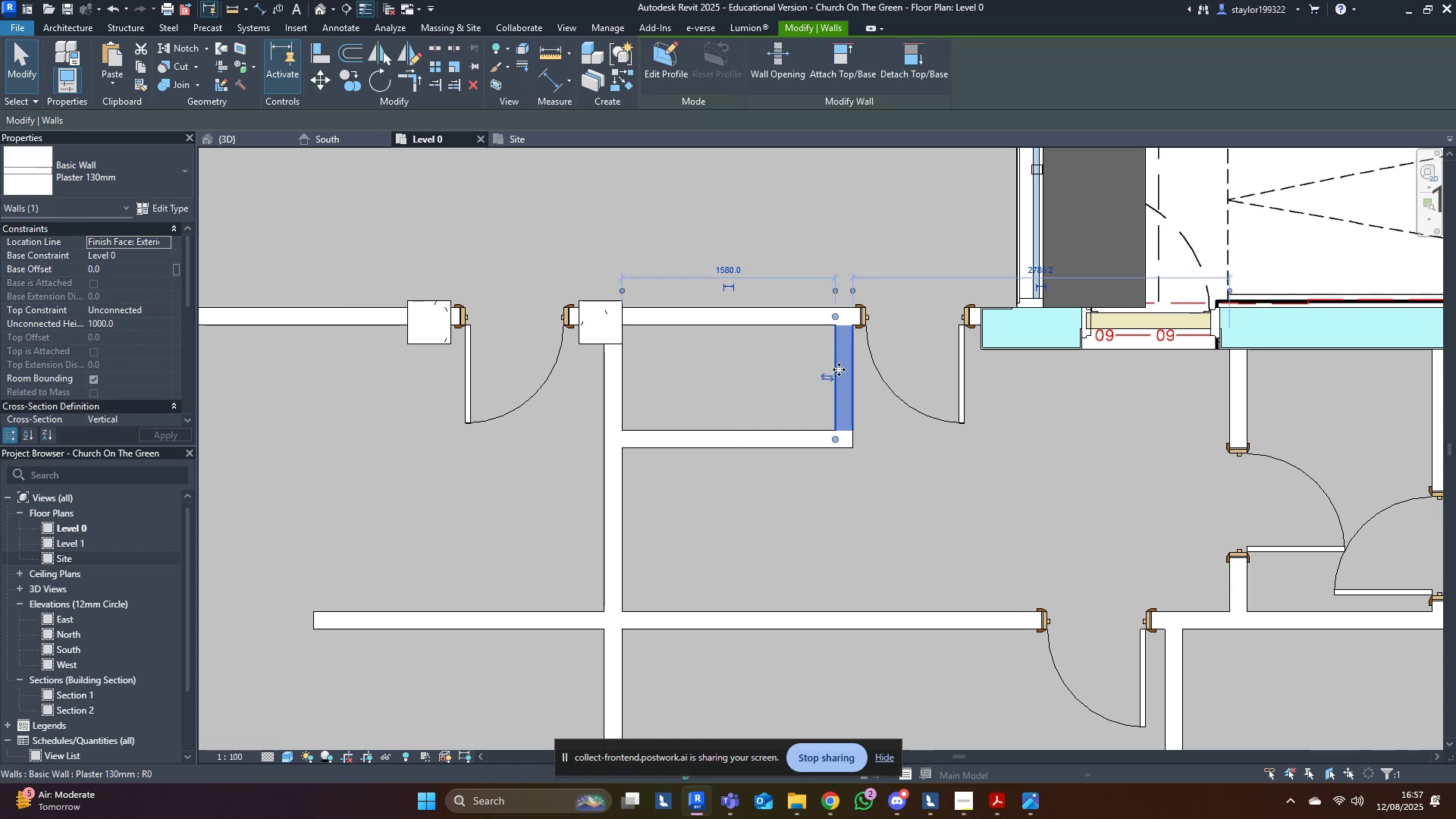 
scroll: coordinate [771, 441], scroll_direction: down, amount: 2.0
 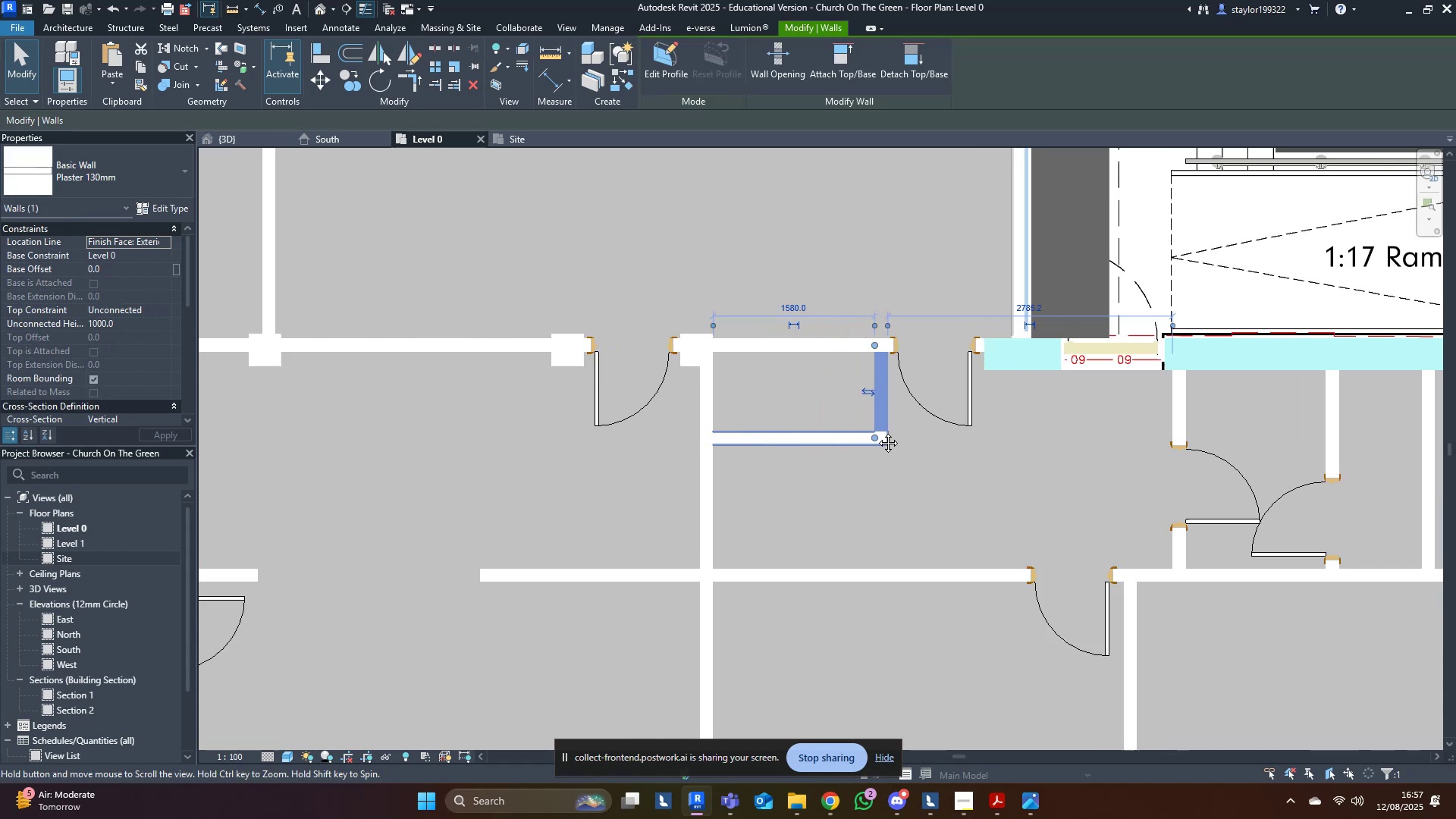 
type(wfsdwfsdwfwa)
 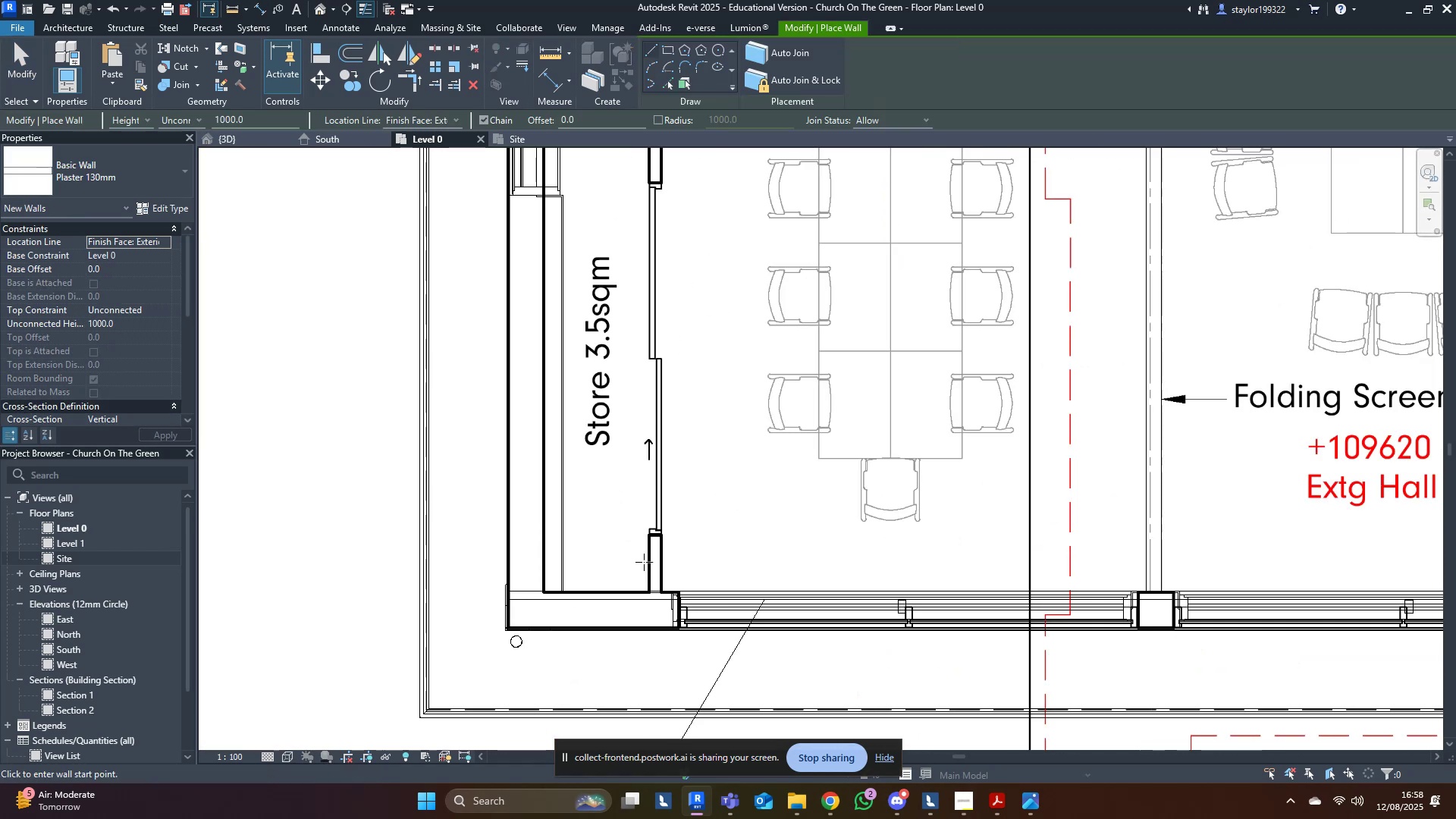 
scroll: coordinate [927, 373], scroll_direction: down, amount: 3.0
 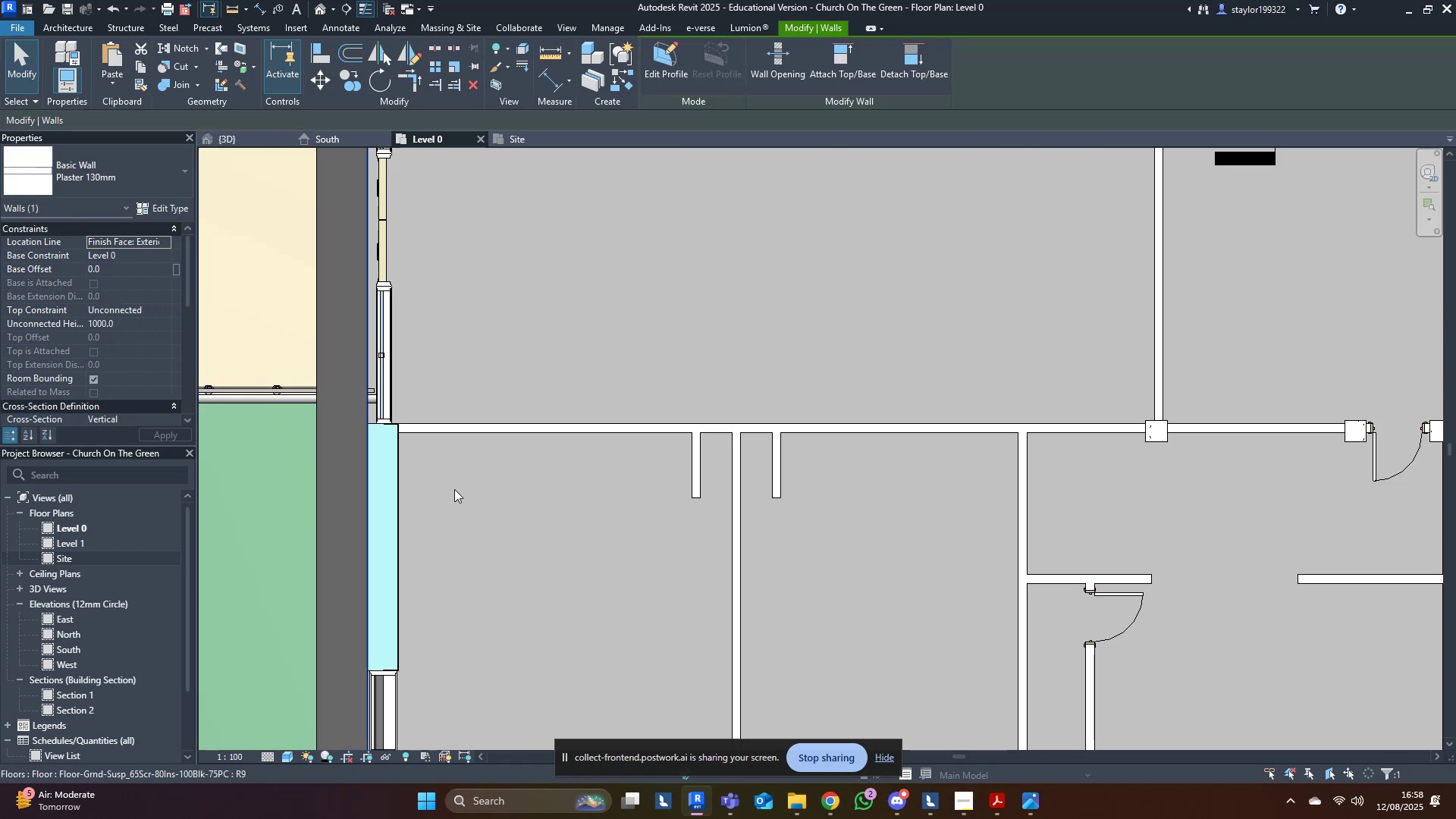 
scroll: coordinate [653, 541], scroll_direction: up, amount: 4.0
 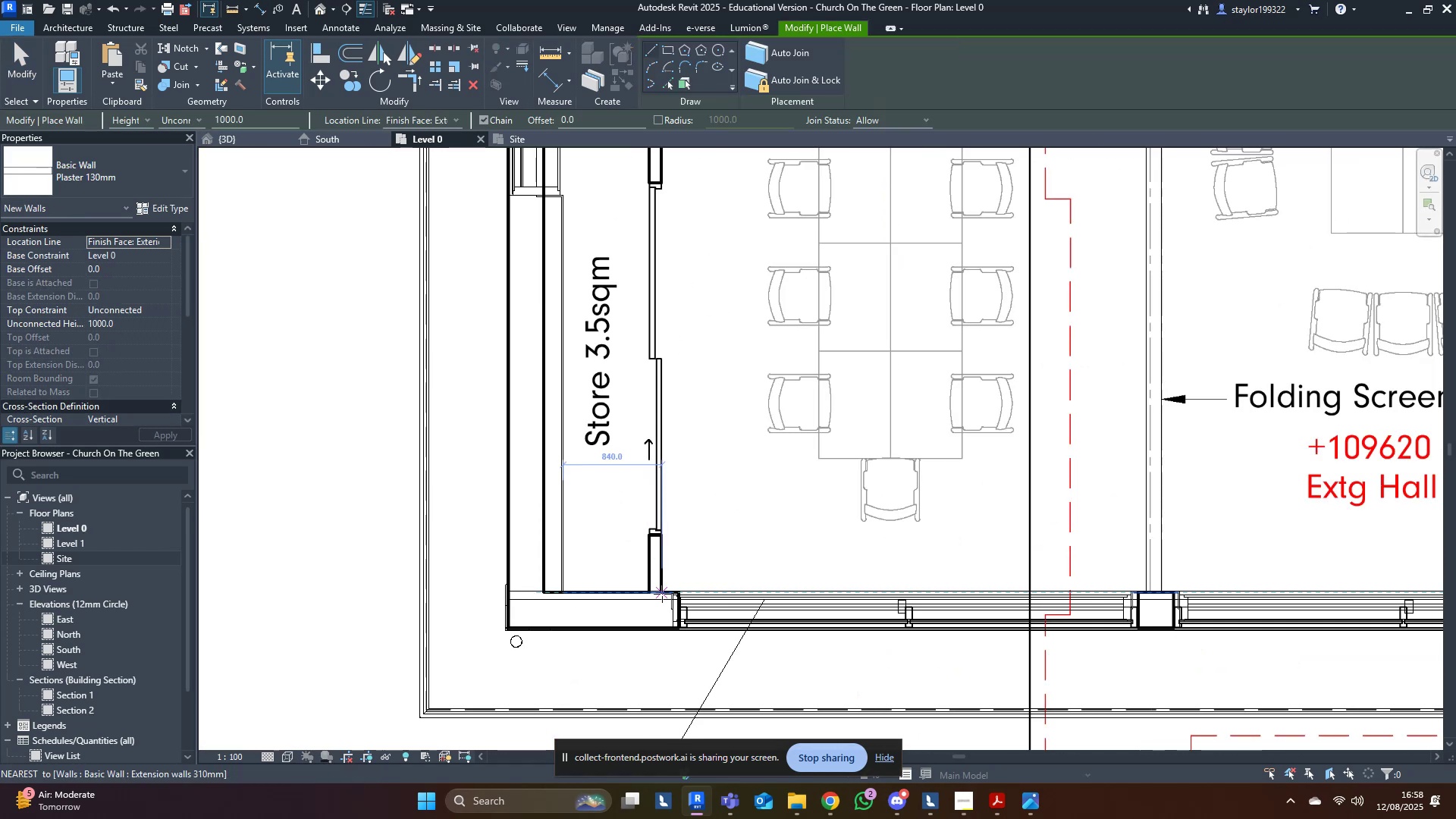 
left_click([661, 593])
 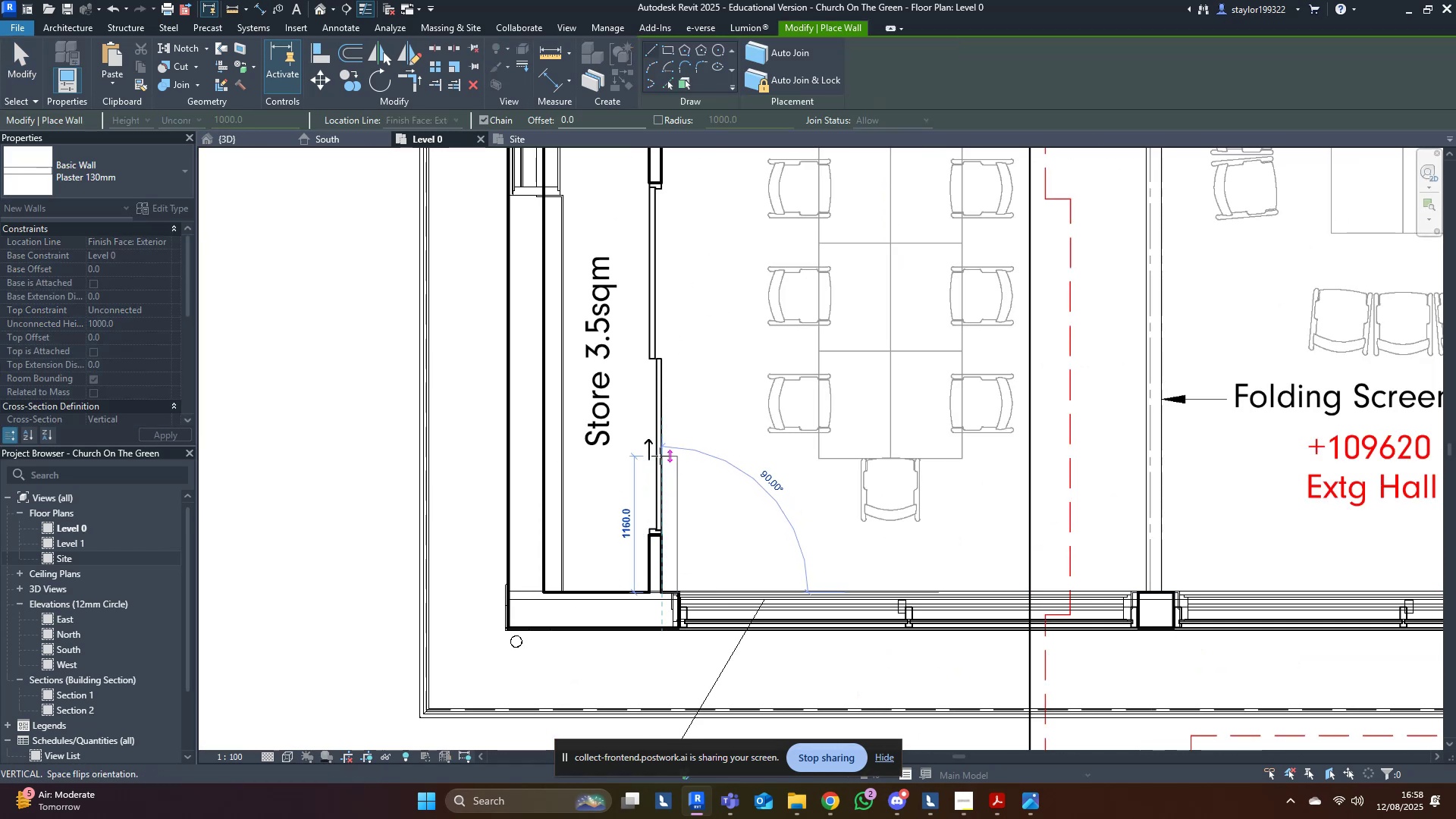 
key(Space)
 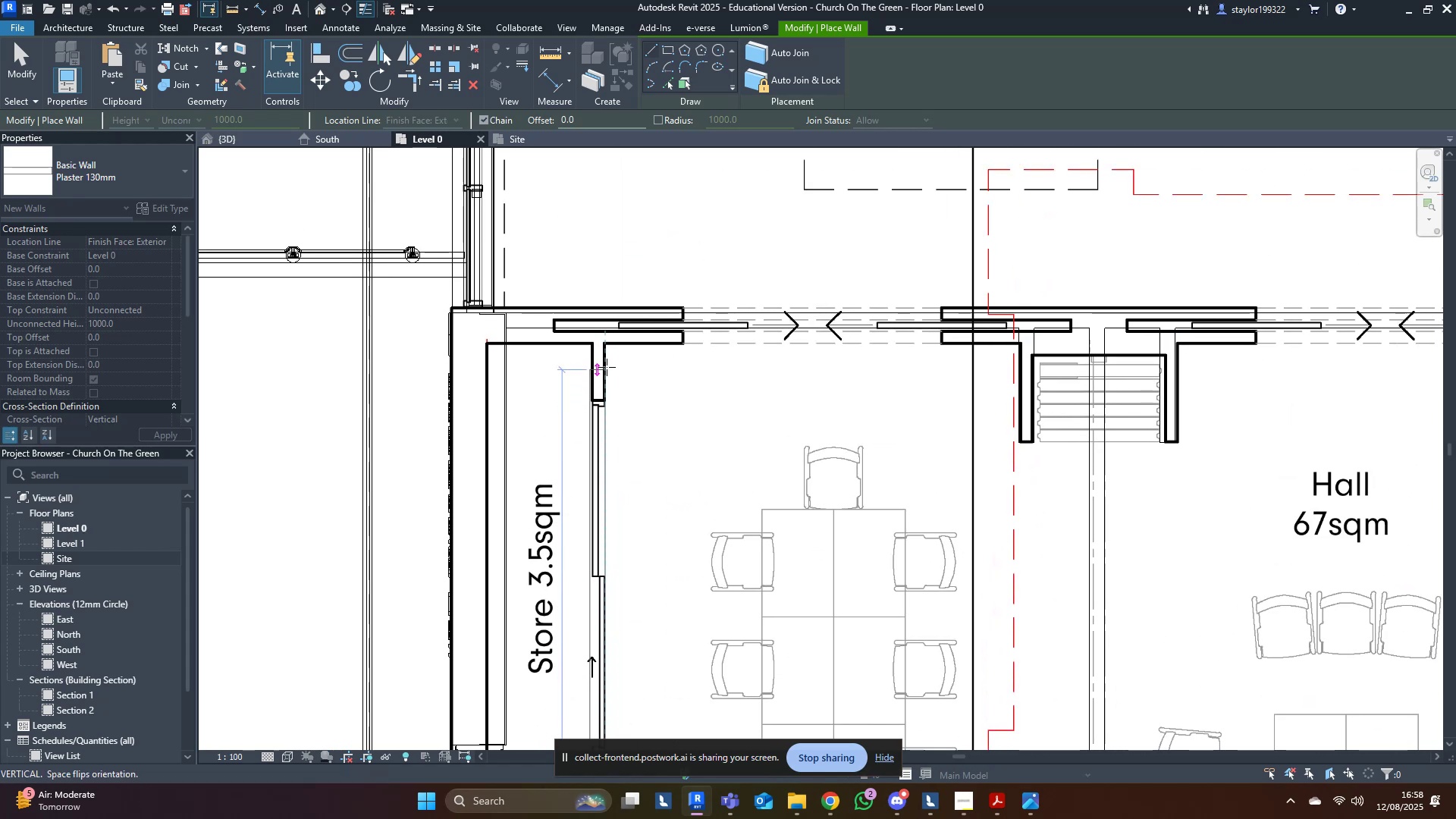 
left_click([610, 330])
 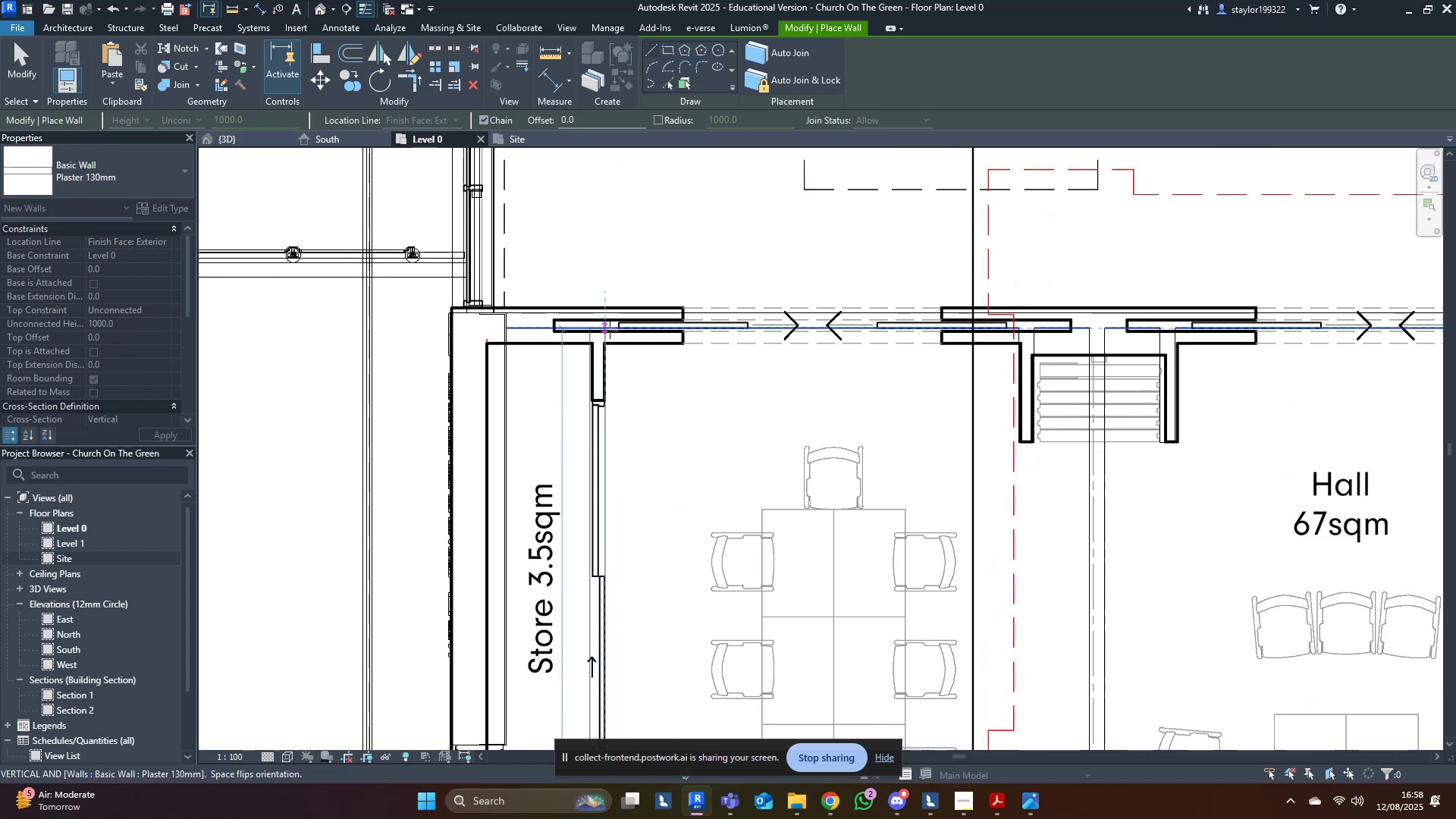 
key(Escape)
type(sdwfsd)
key(Escape)
 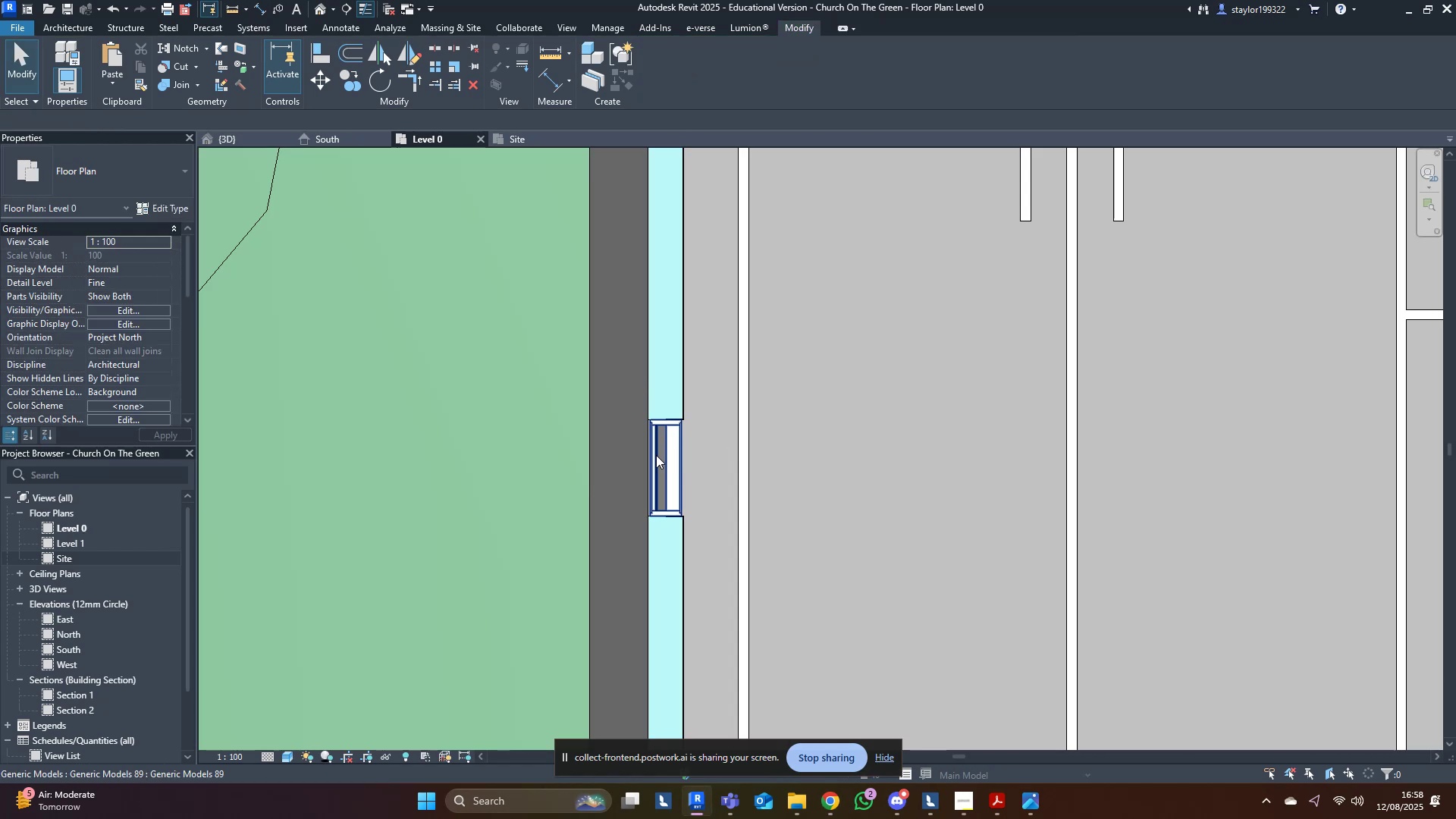 
scroll: coordinate [726, 460], scroll_direction: up, amount: 4.0
 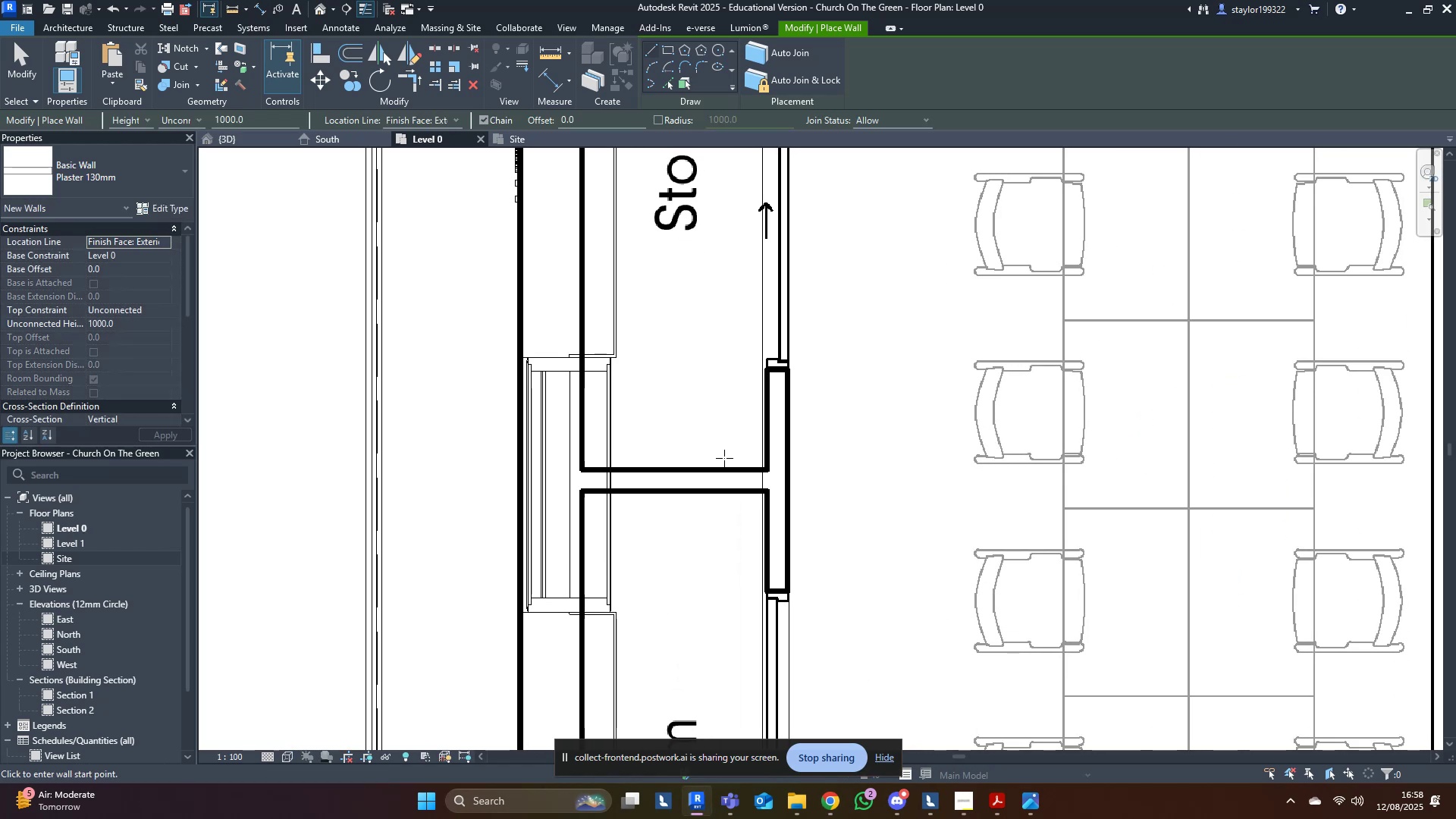 
scroll: coordinate [724, 458], scroll_direction: down, amount: 7.0
 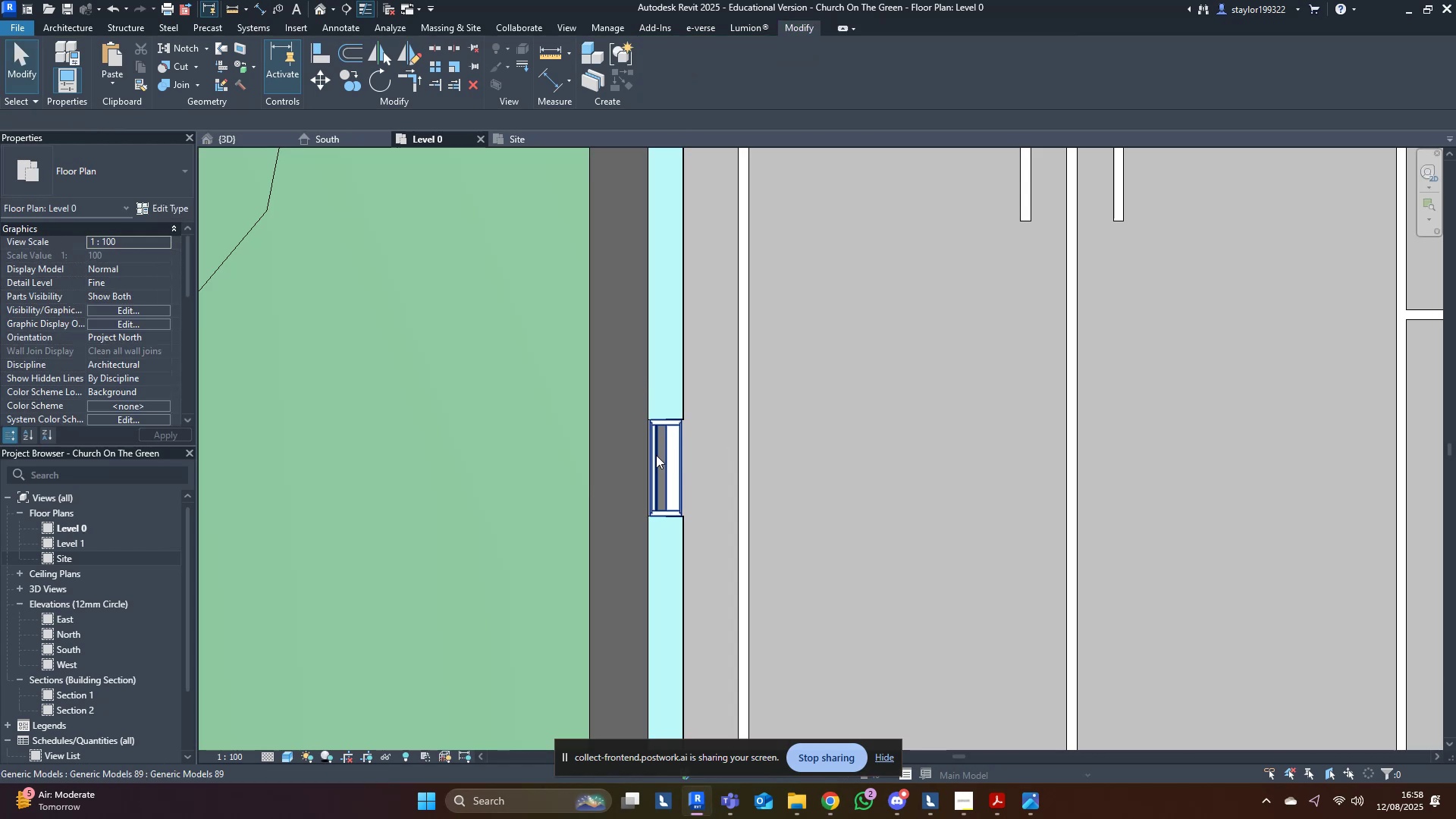 
left_click([656, 455])
 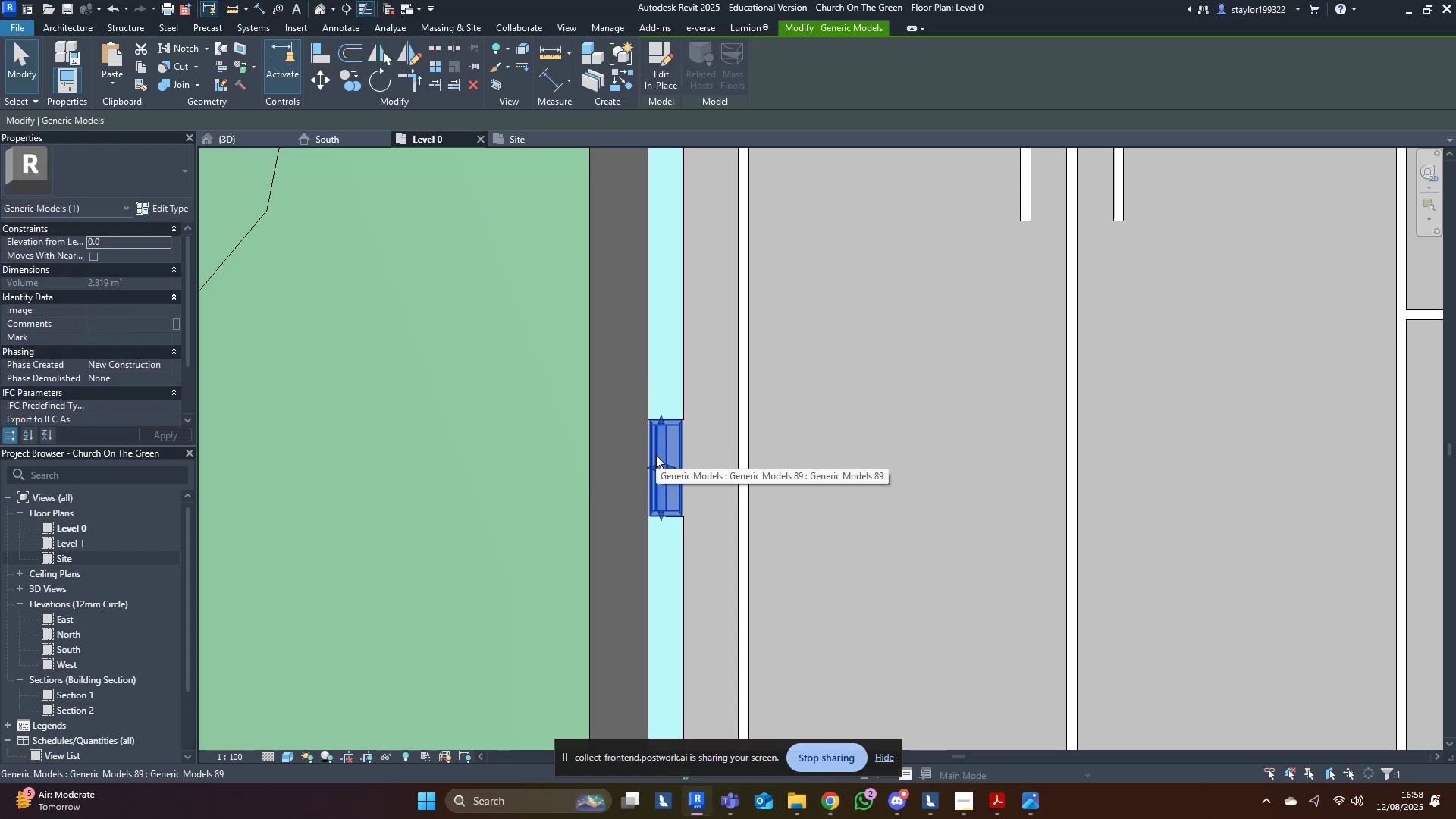 
type(hh)
 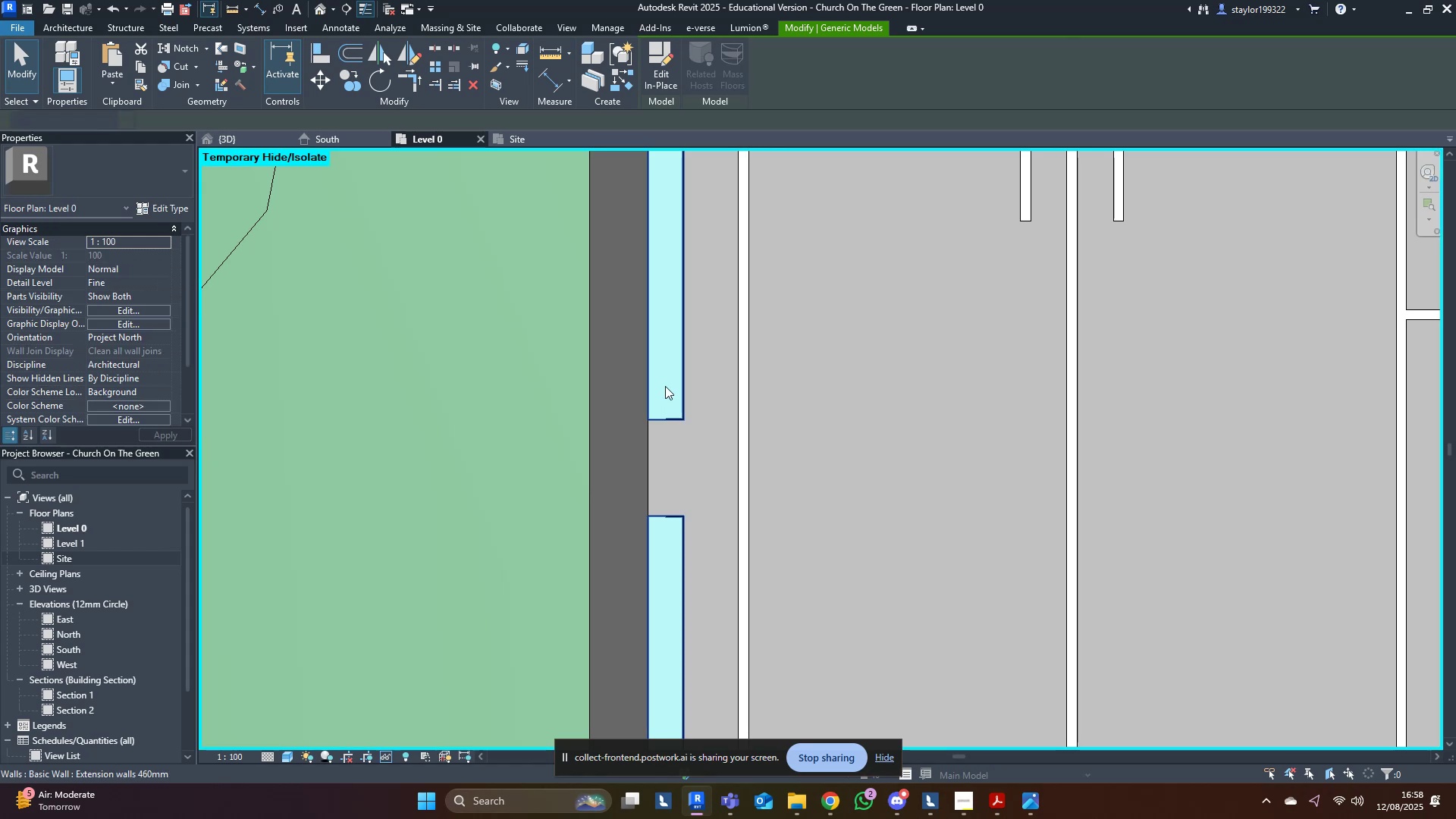 
left_click([665, 386])
 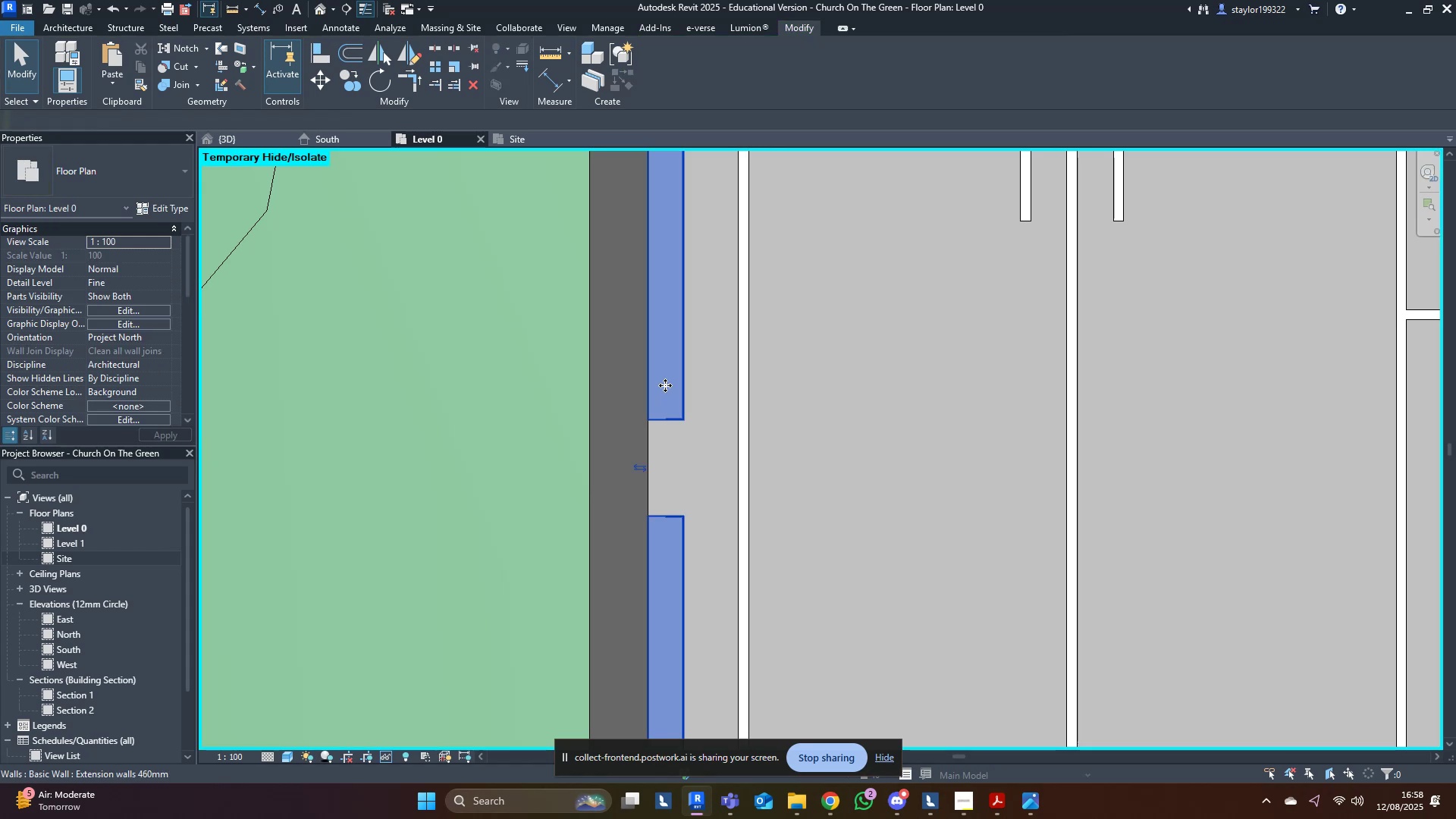 
type(wf)
 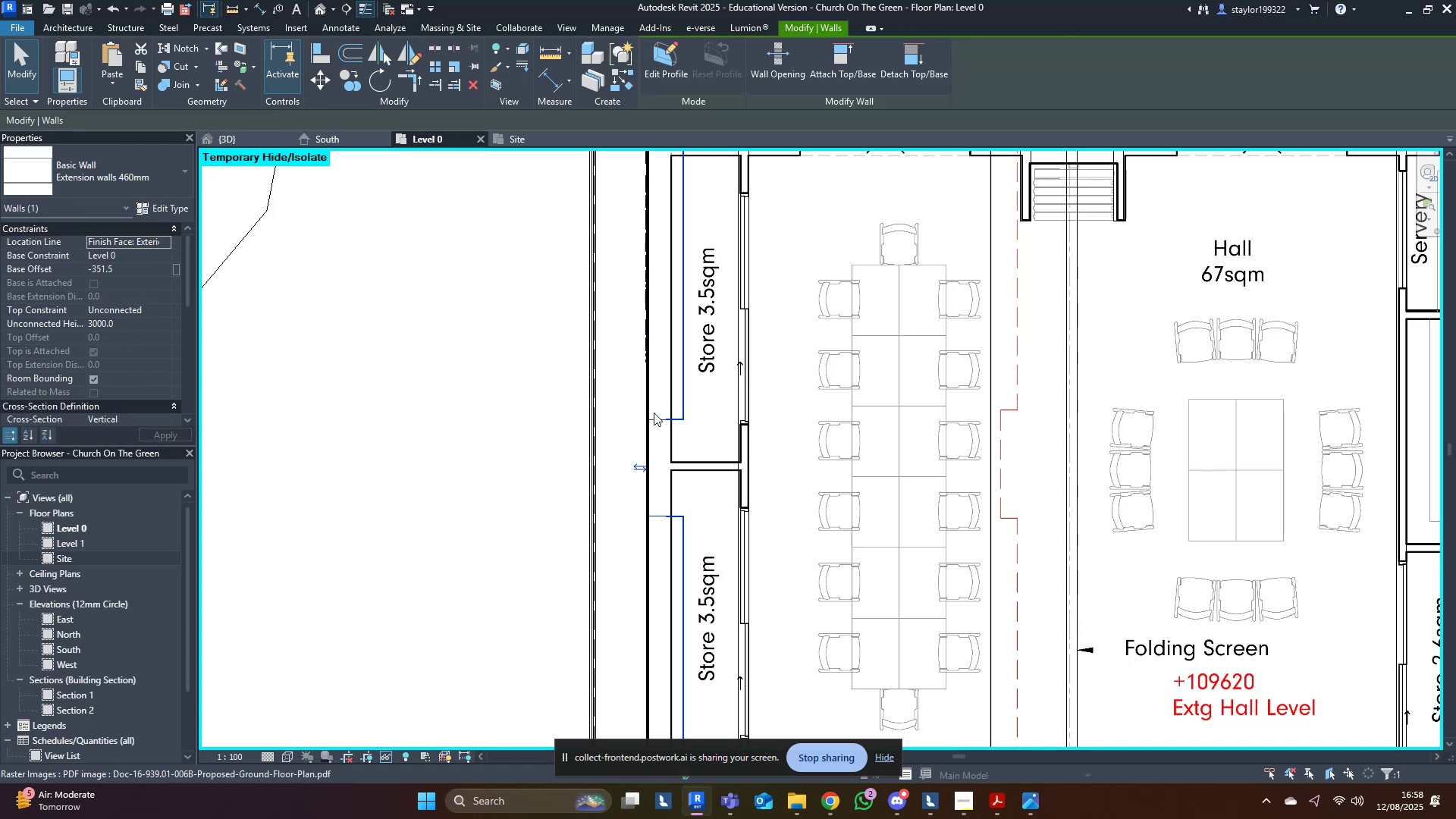 
scroll: coordinate [688, 527], scroll_direction: down, amount: 4.0
 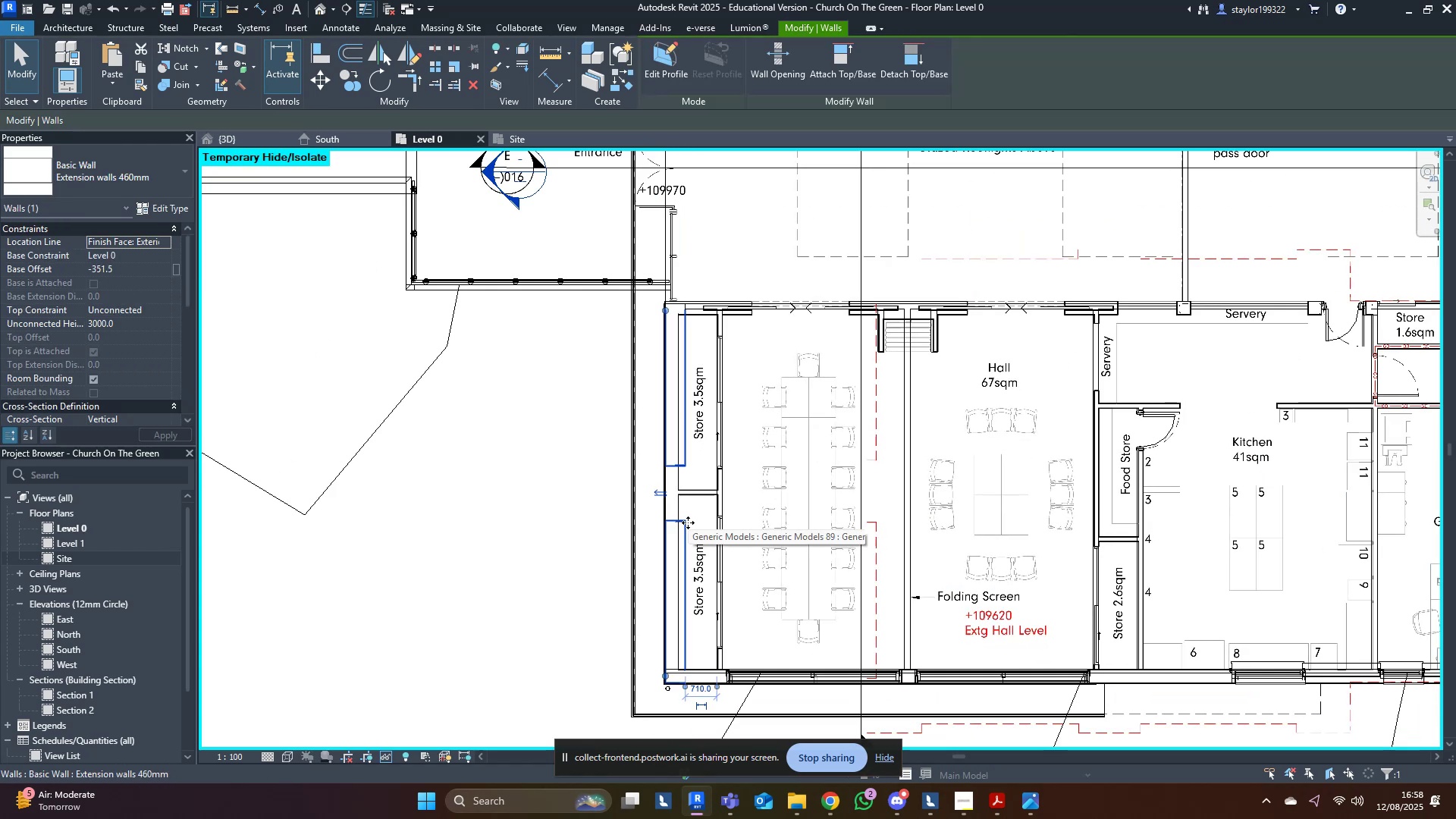 
key(Control+Z)
 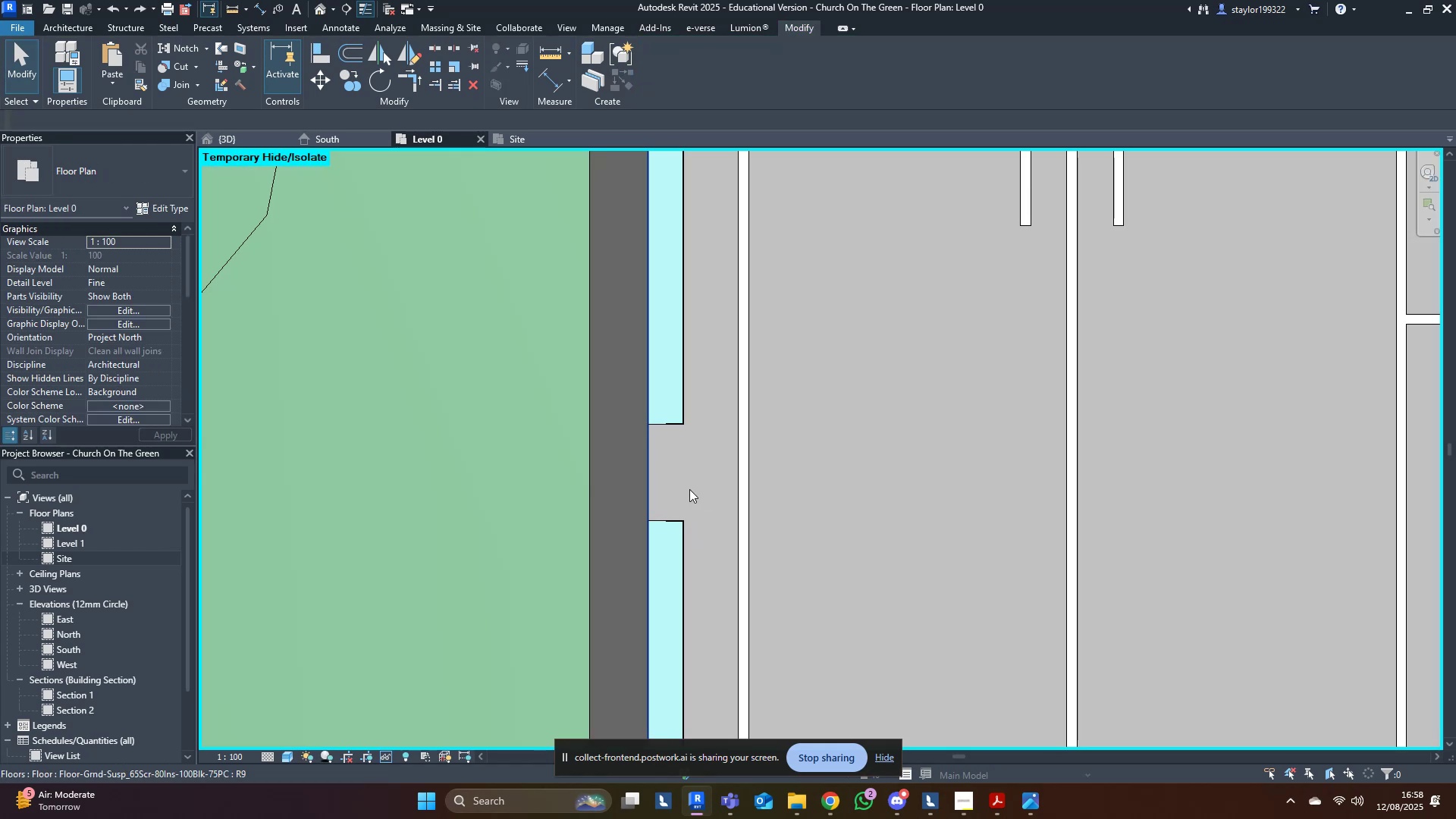 
wait(5.64)
 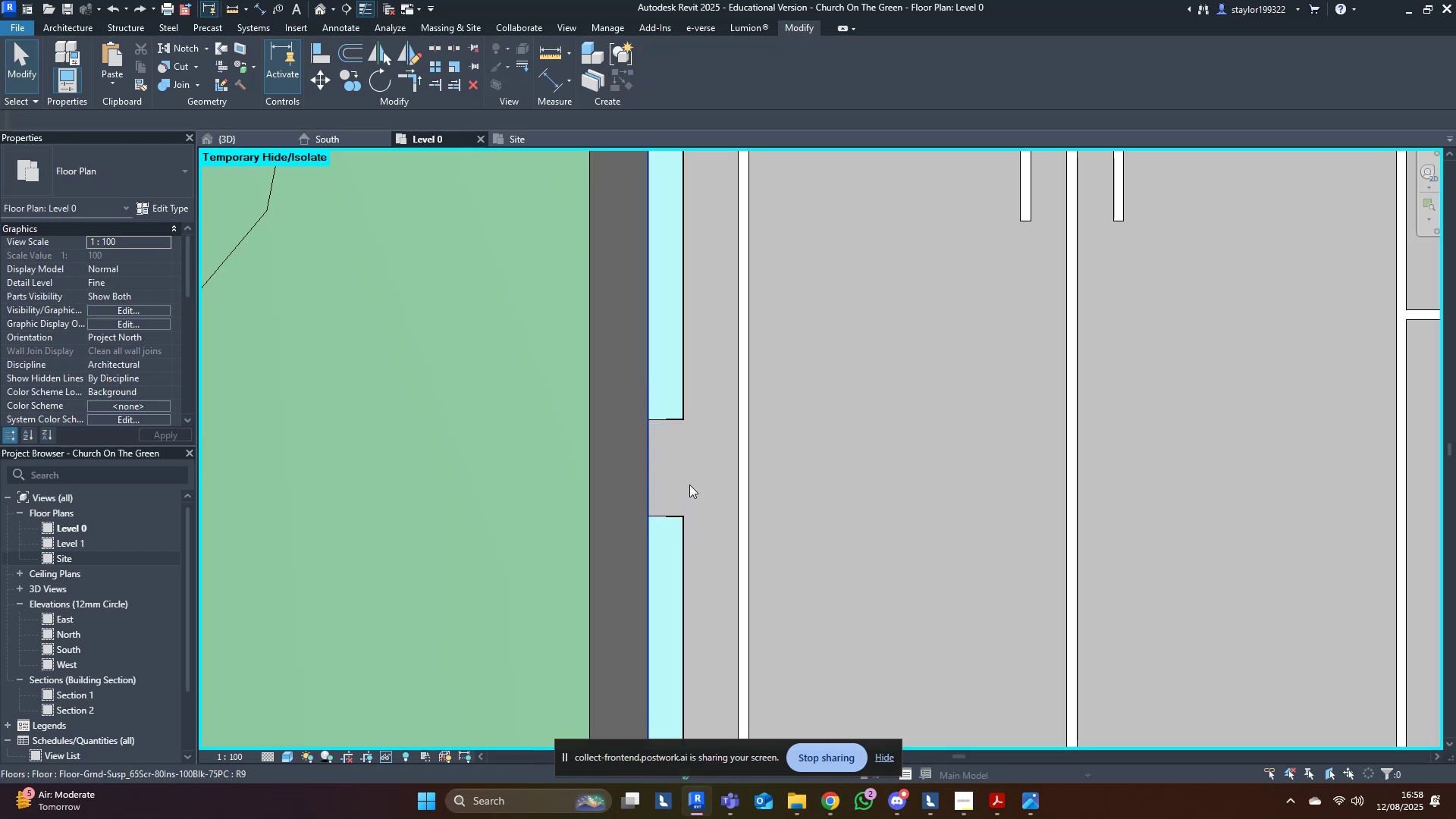 
type(wf)
 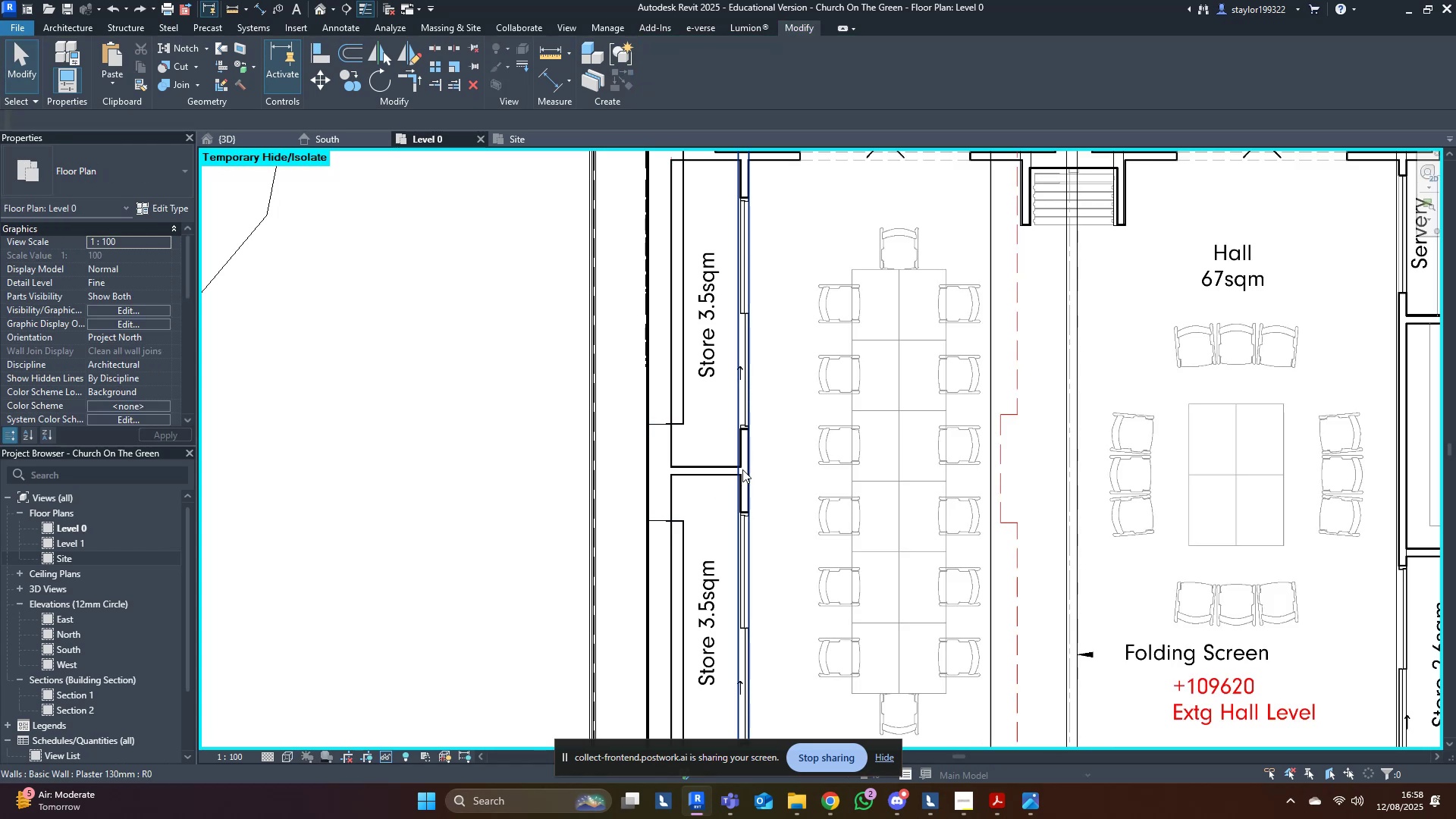 
middle_click([737, 472])
 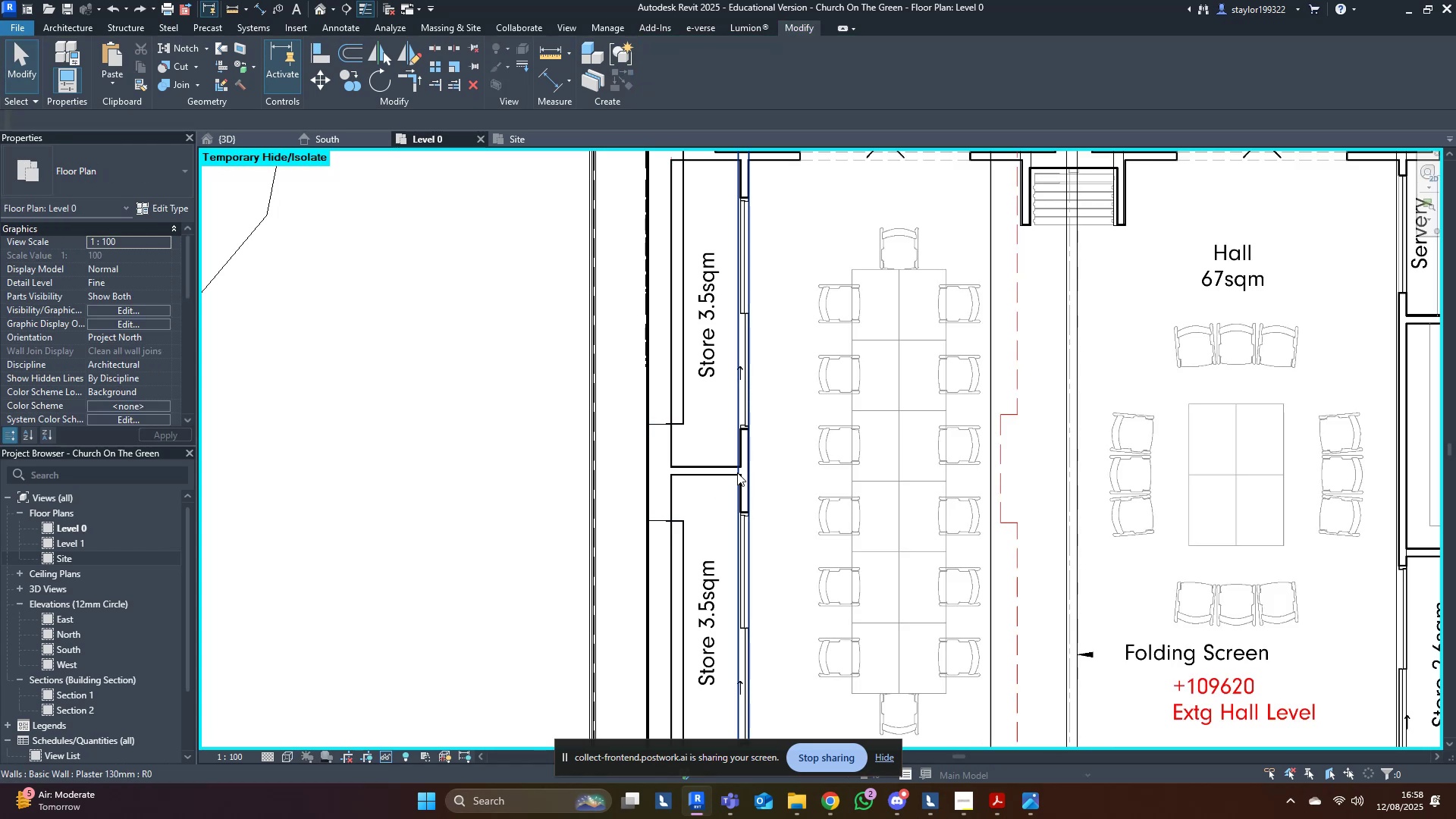 
type(wa)
 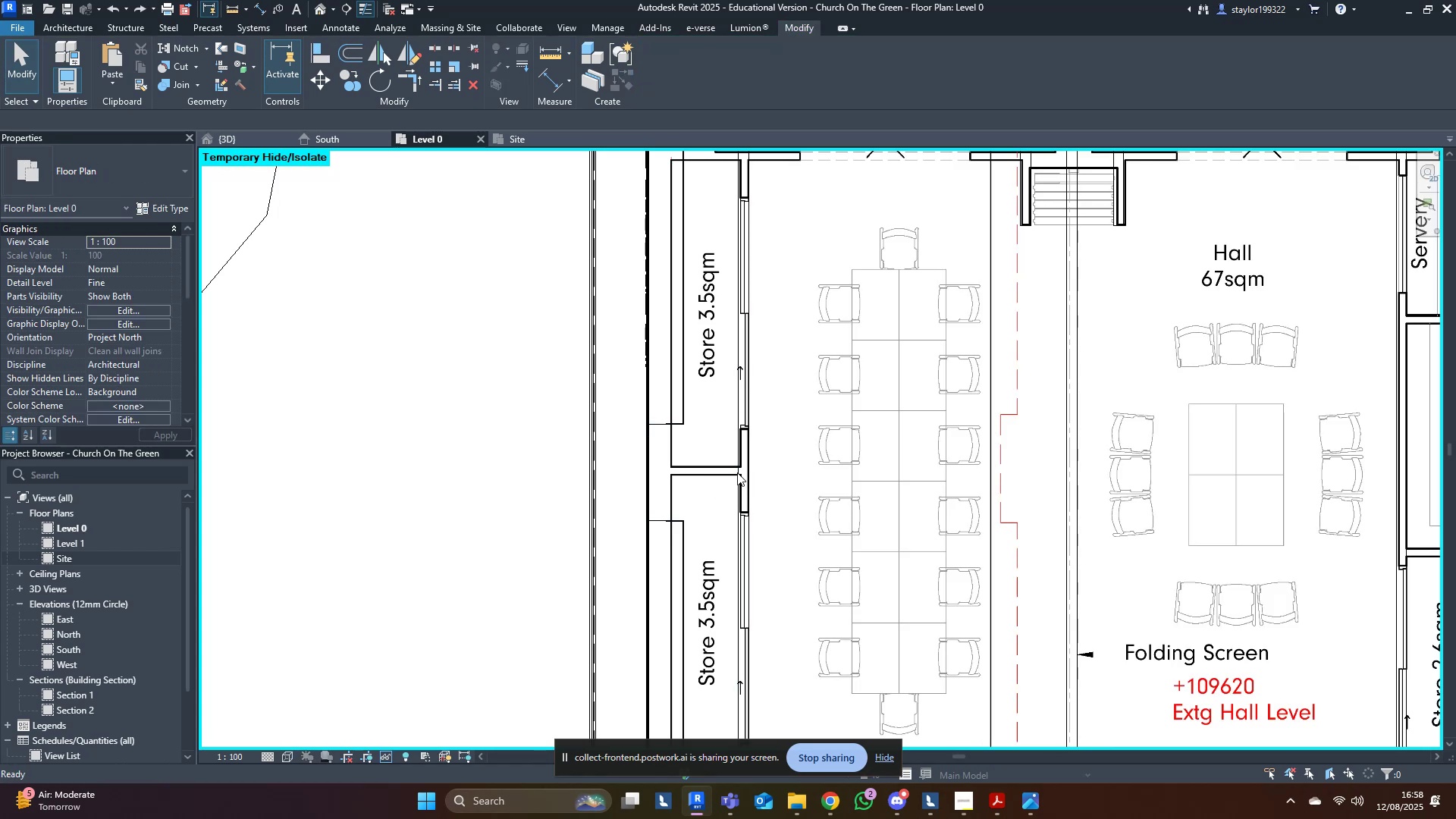 
scroll: coordinate [737, 472], scroll_direction: up, amount: 4.0
 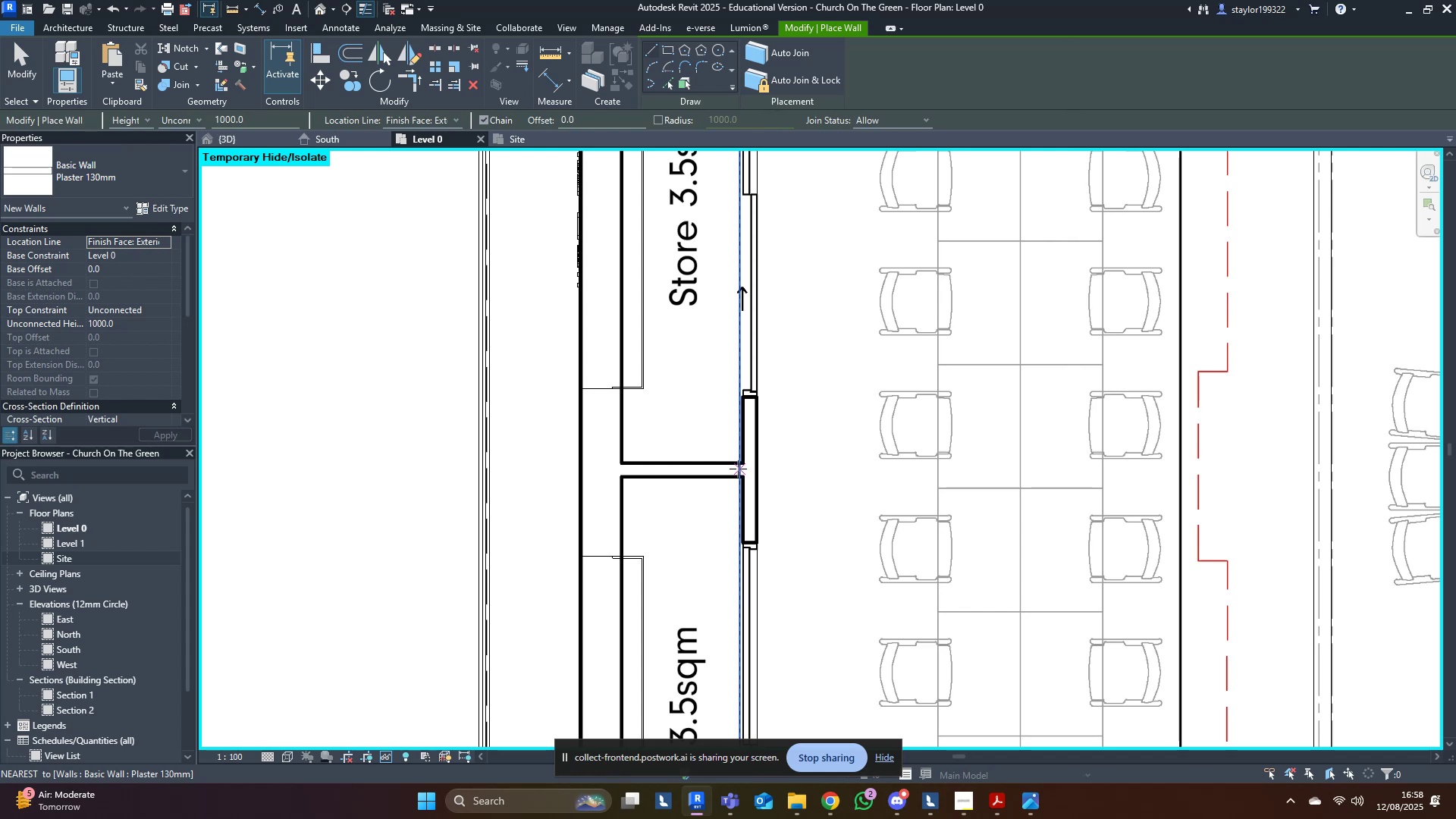 
left_click([739, 469])
 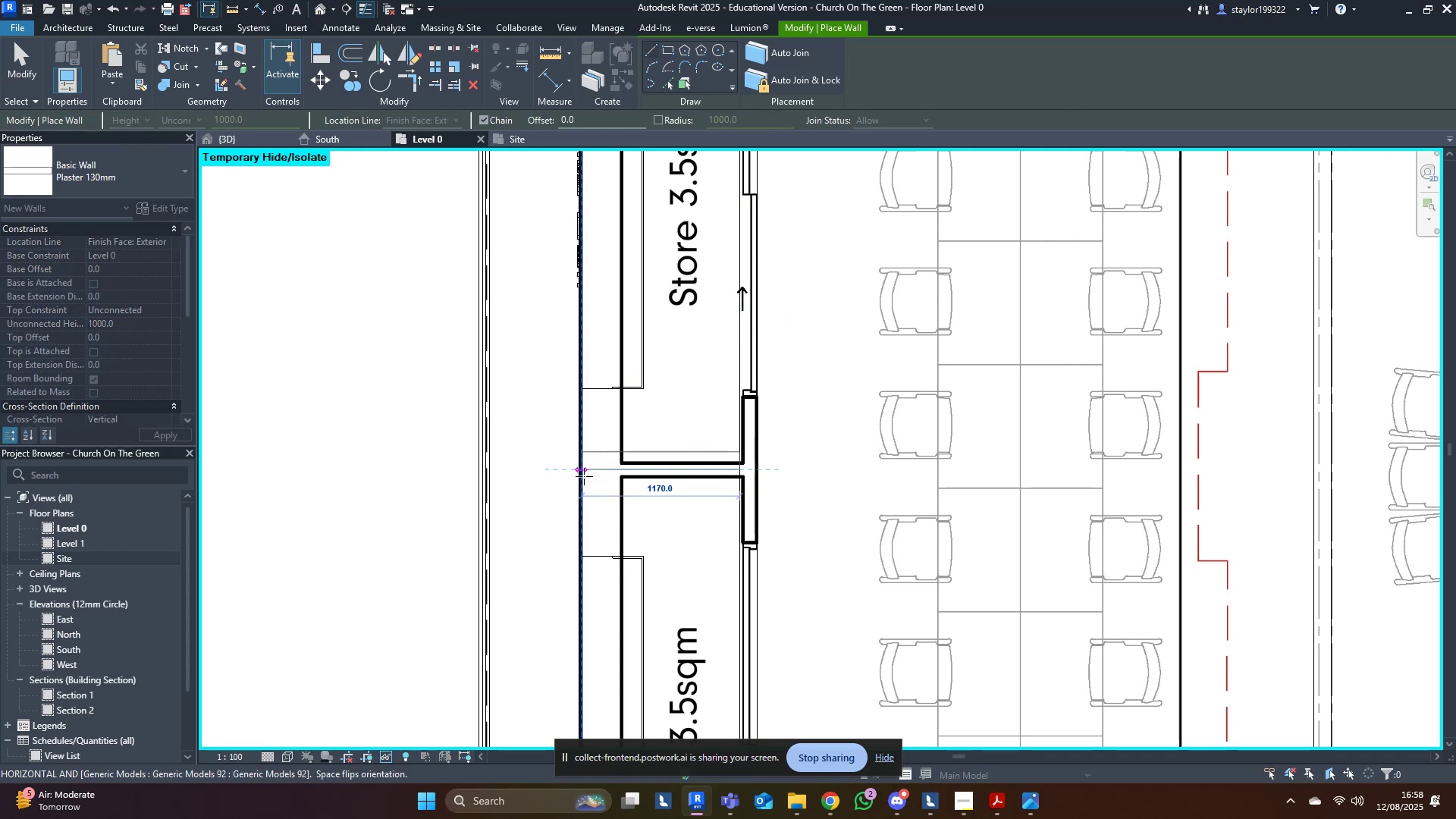 
left_click([610, 477])
 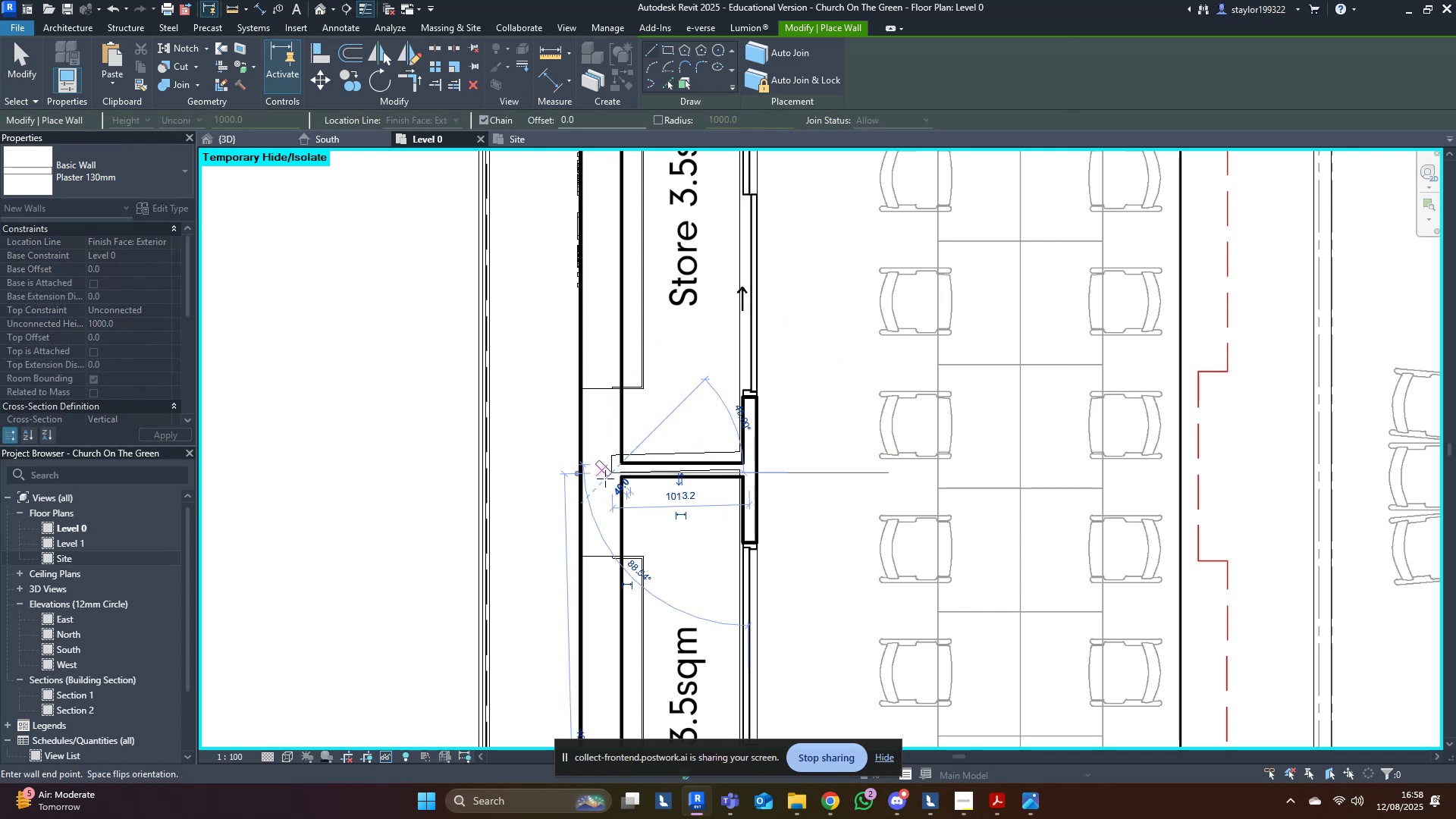 
key(Control+ControlLeft)
 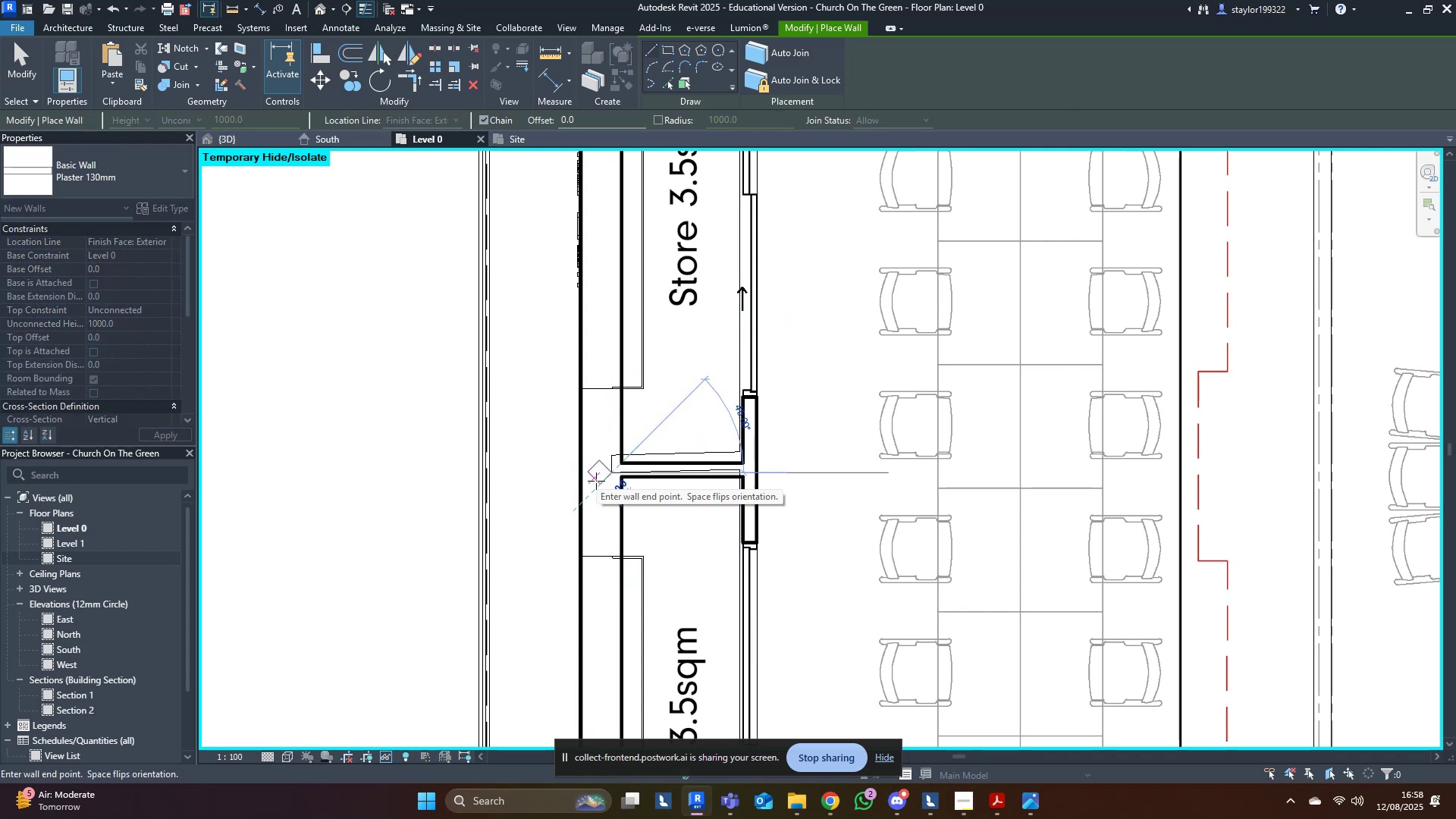 
key(Control+Z)
 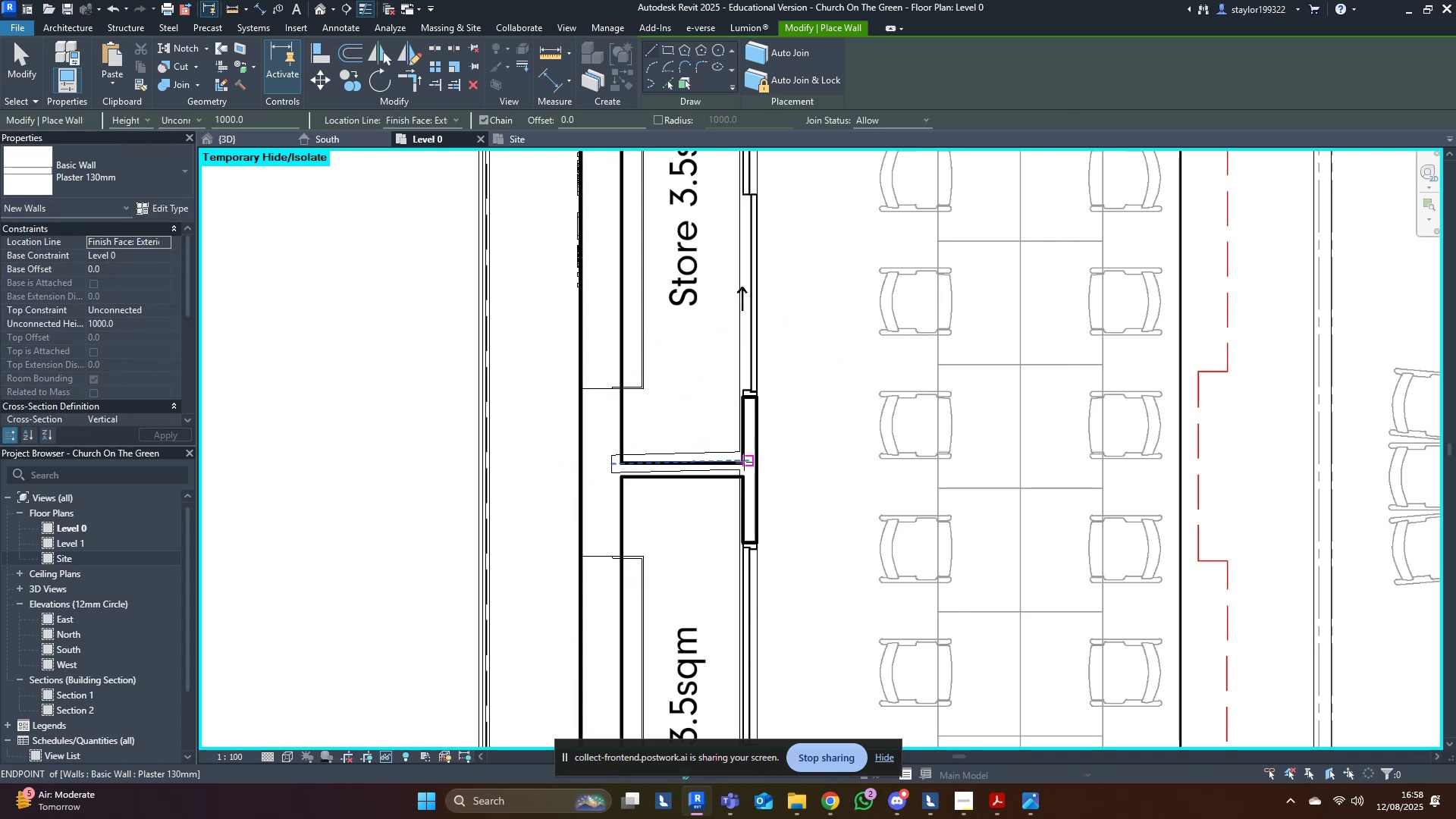 
key(Control+ControlLeft)
 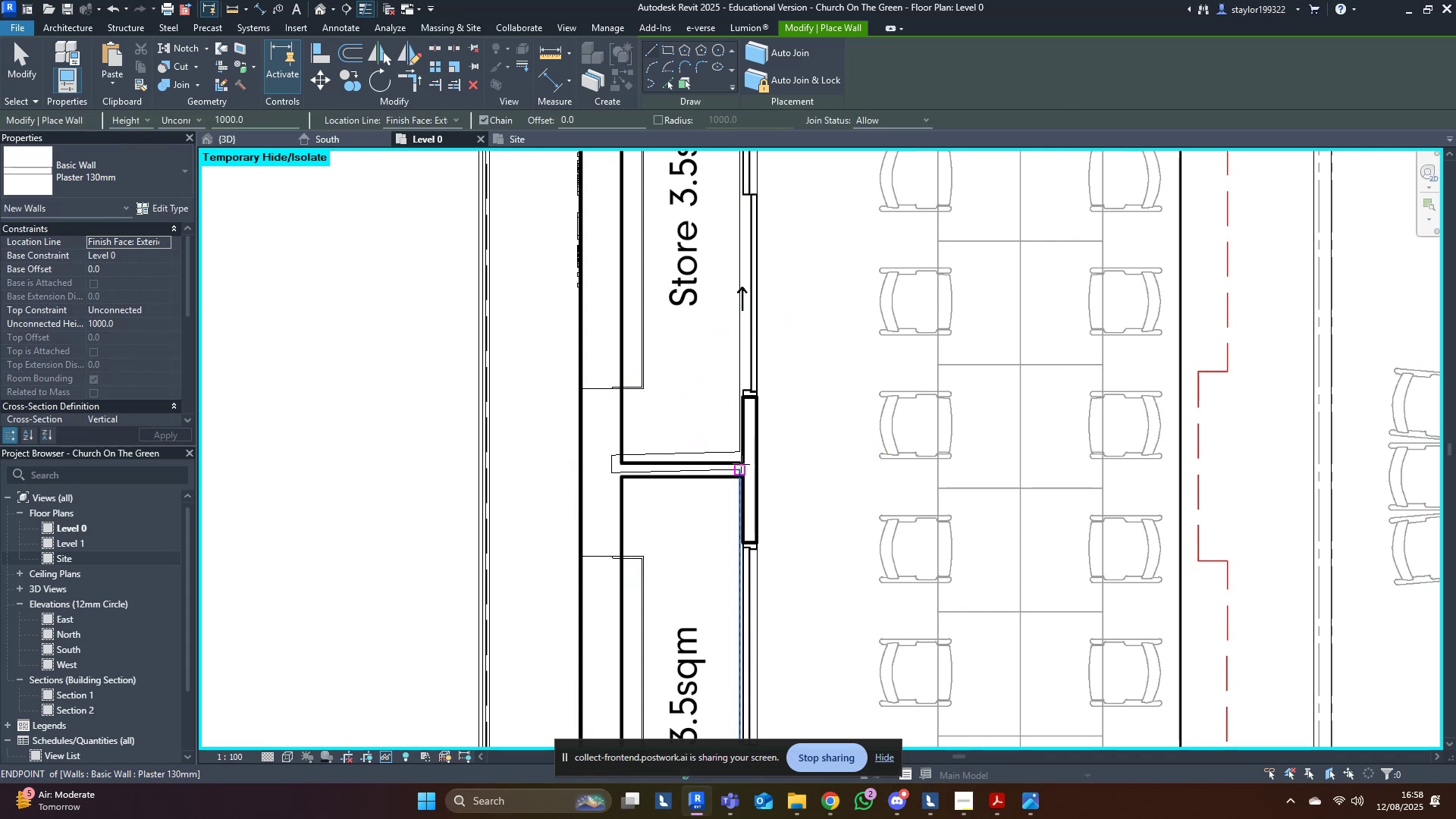 
key(Control+Z)
 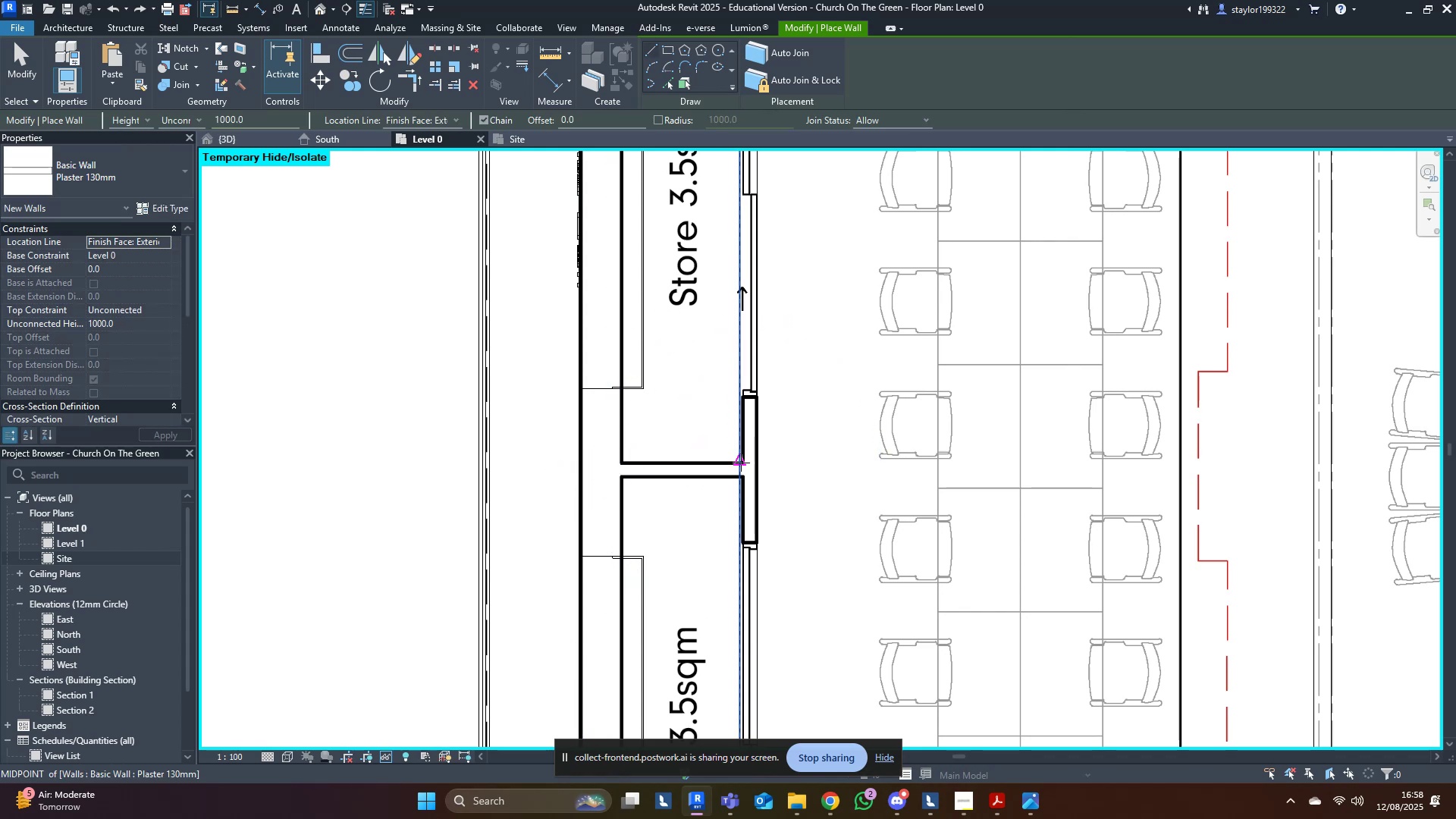 
left_click([741, 463])
 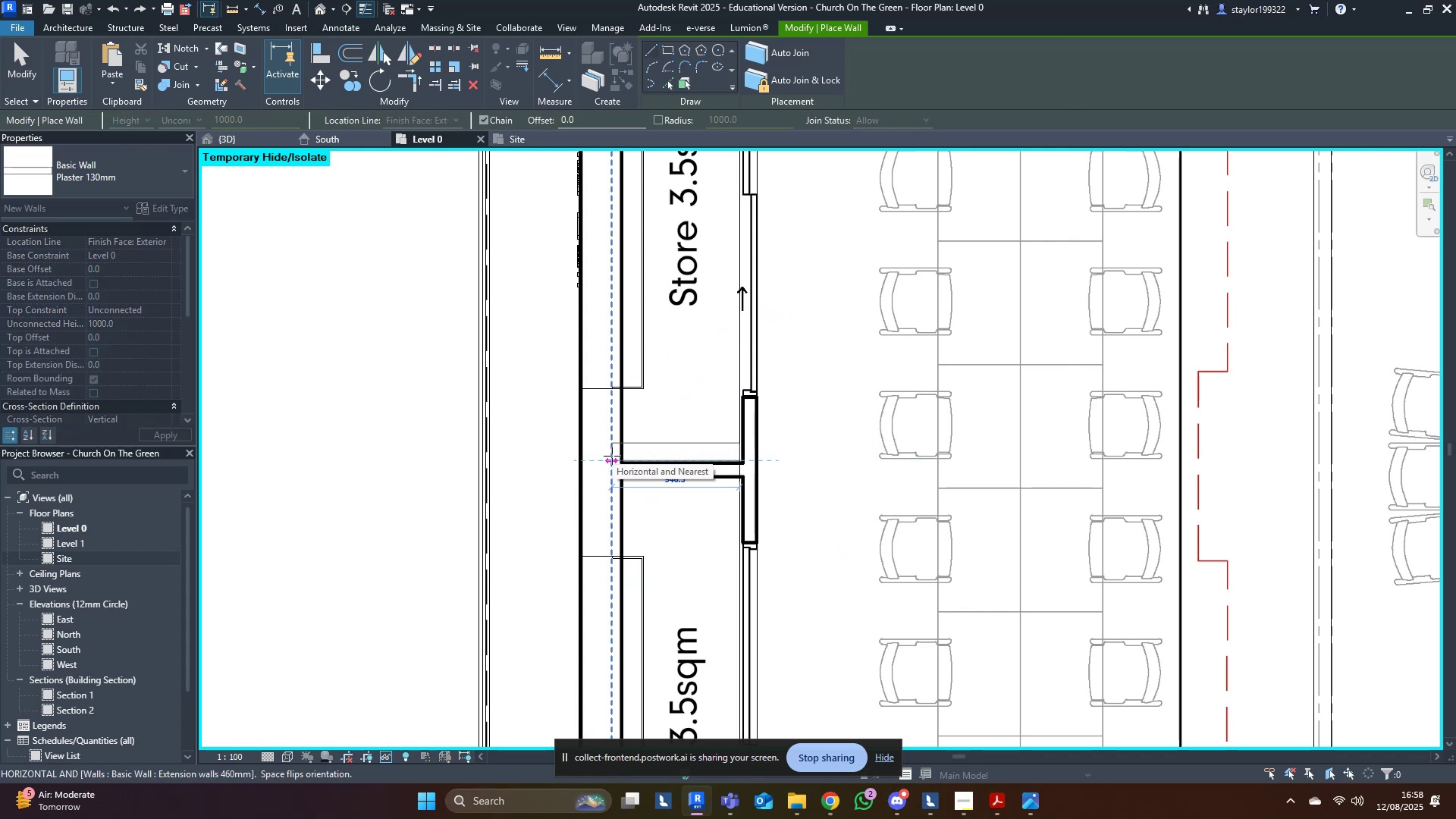 
left_click([612, 456])
 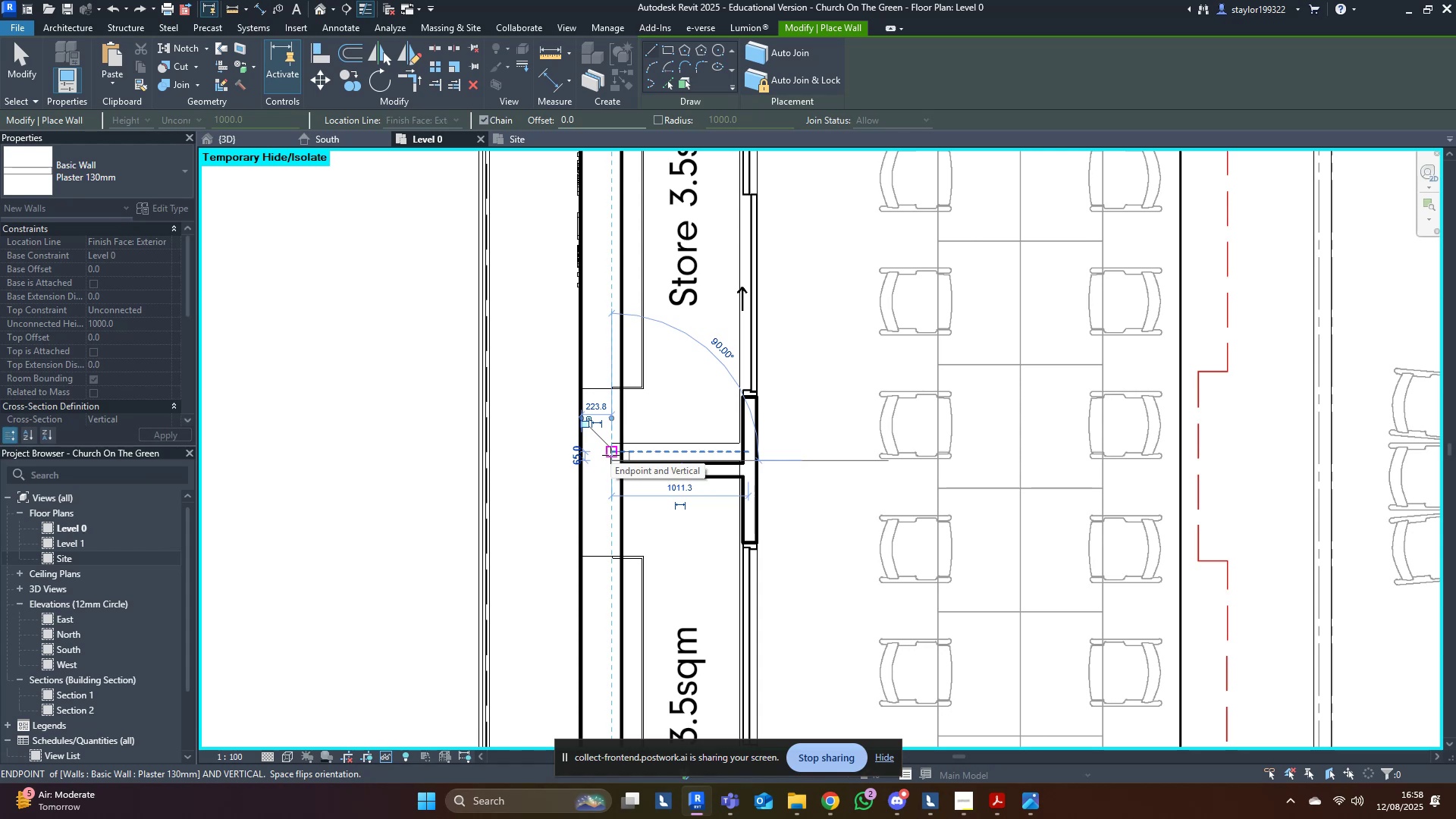 
key(Escape)
 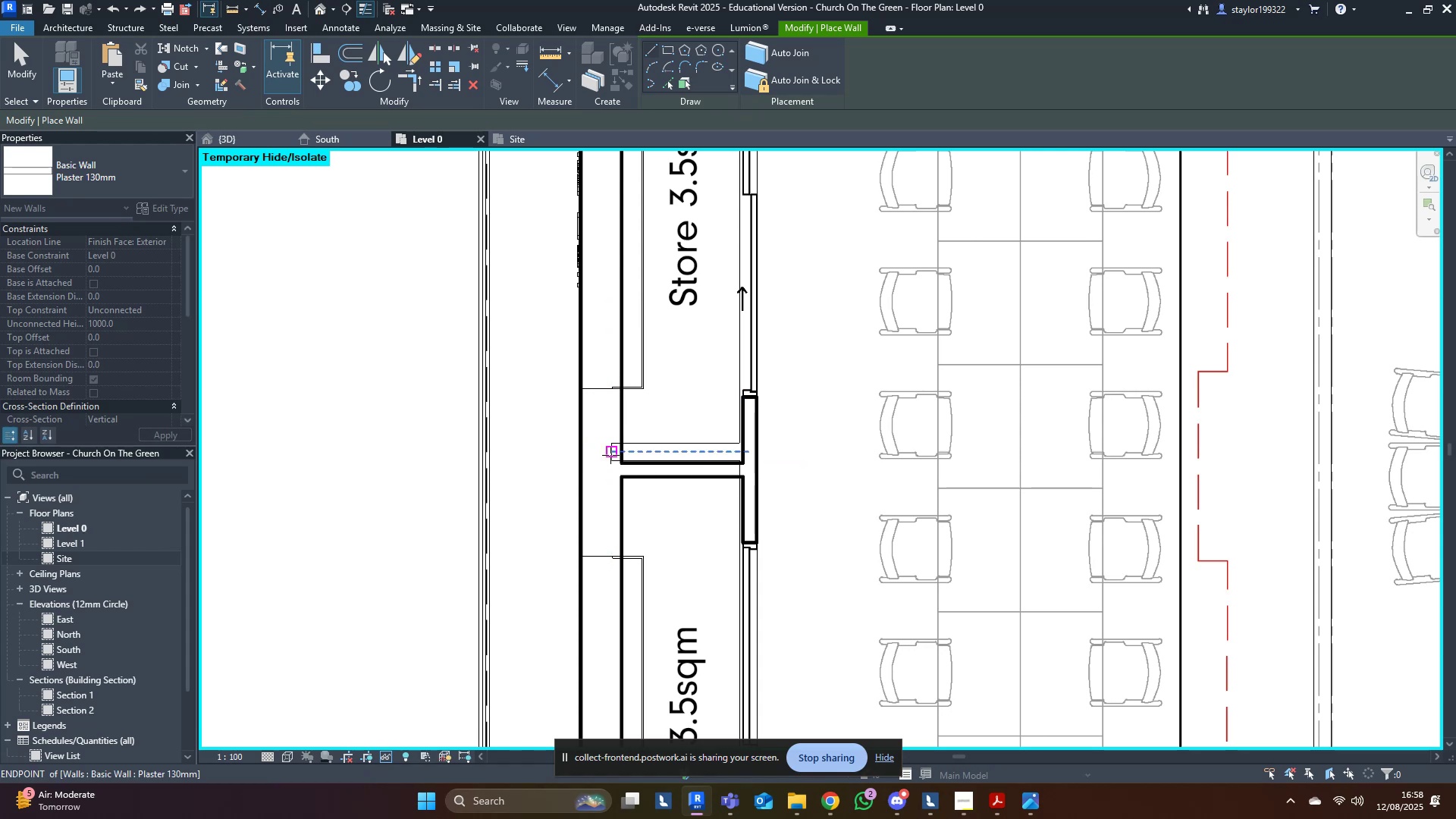 
key(Escape)
 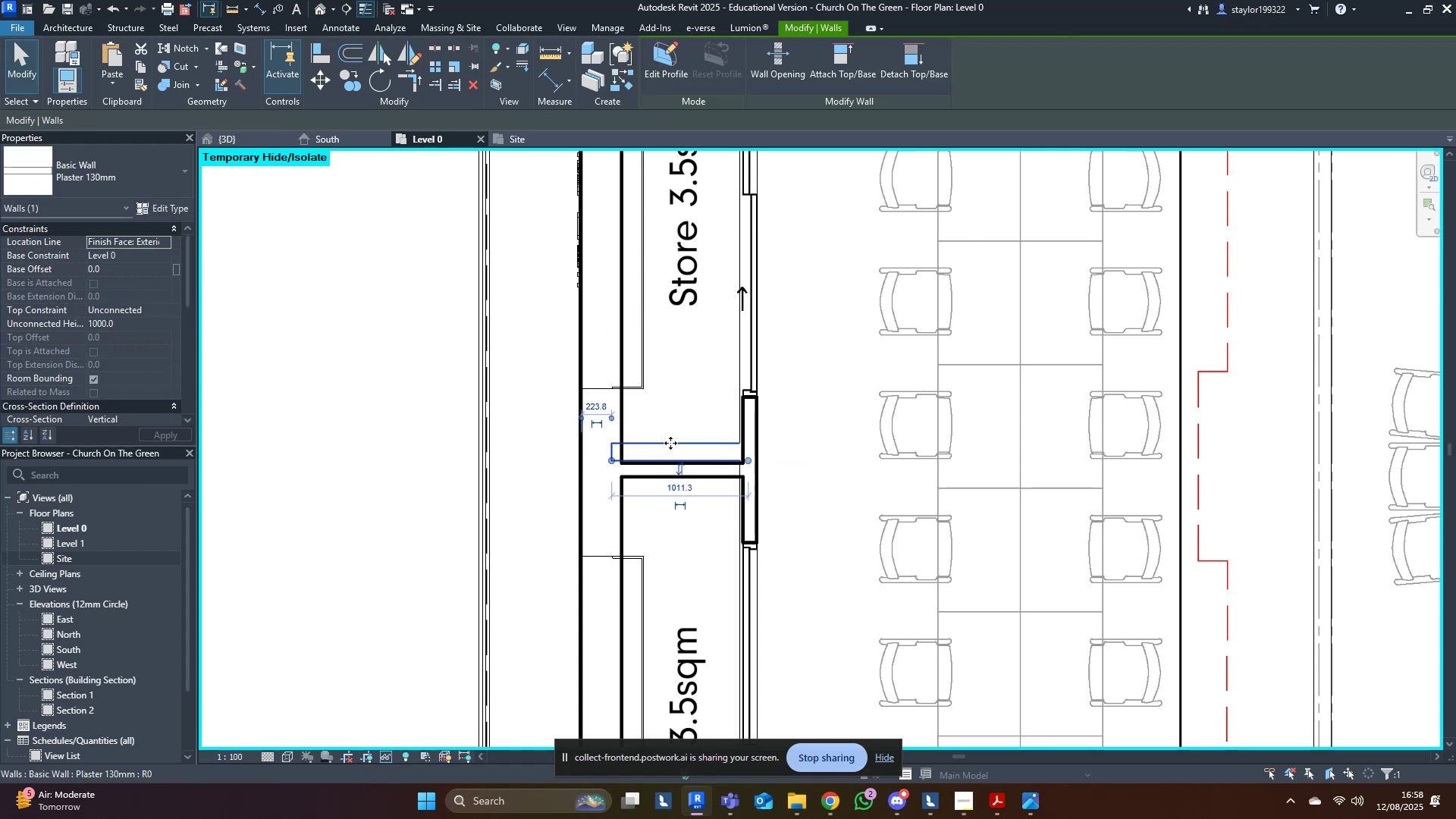 
key(Shift+ShiftLeft)
 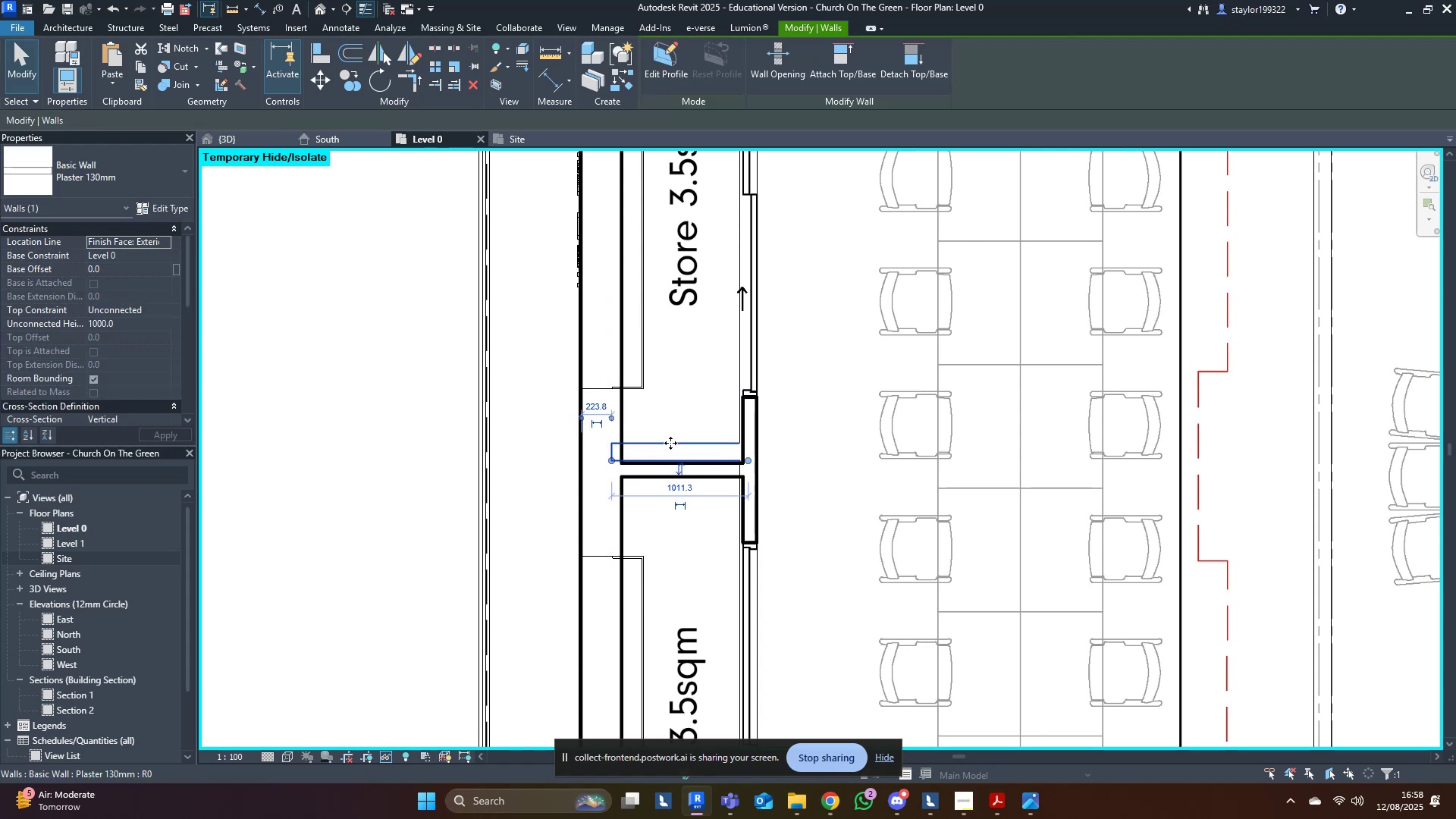 
key(ArrowDown)
 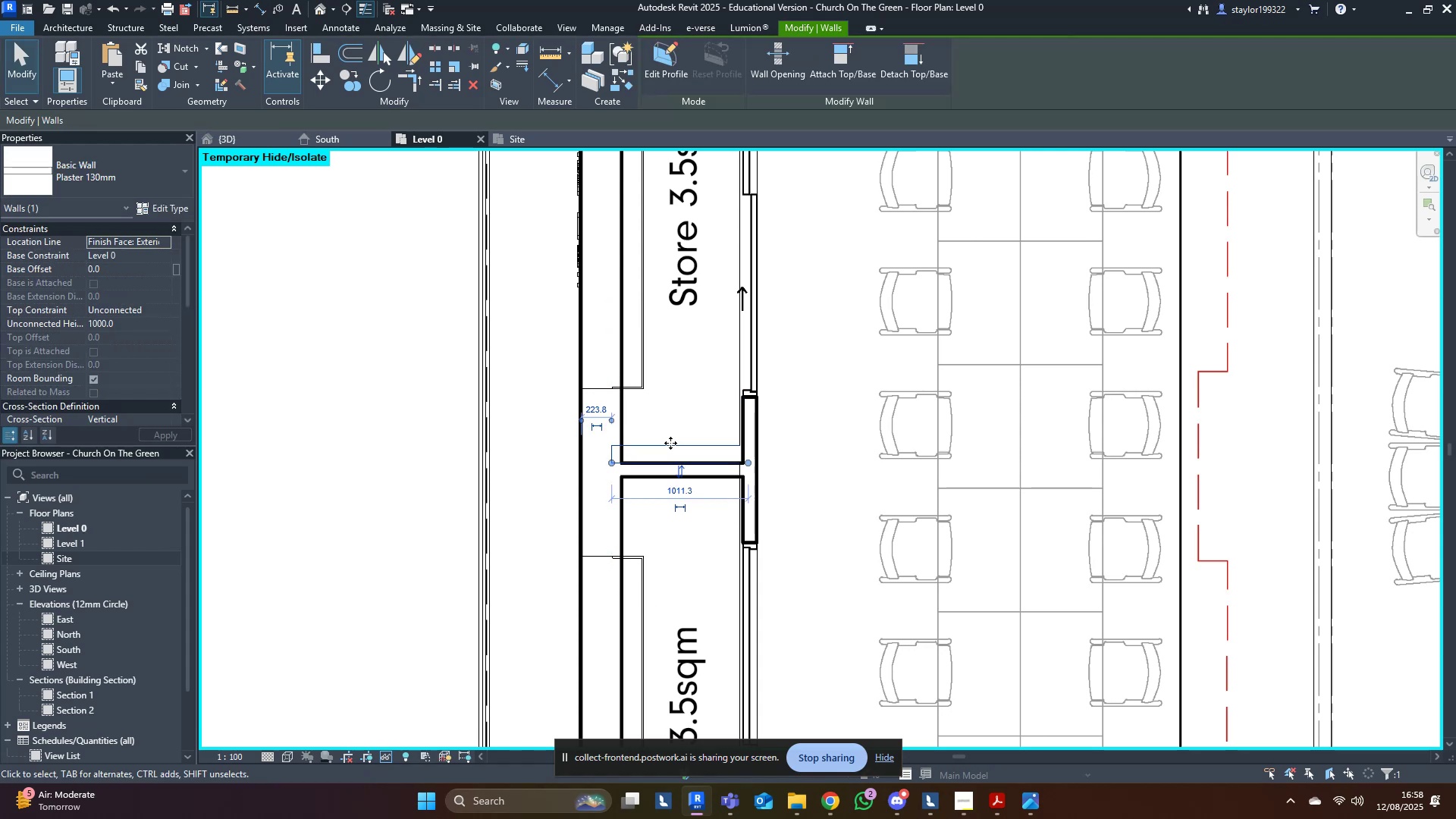 
key(ArrowDown)
 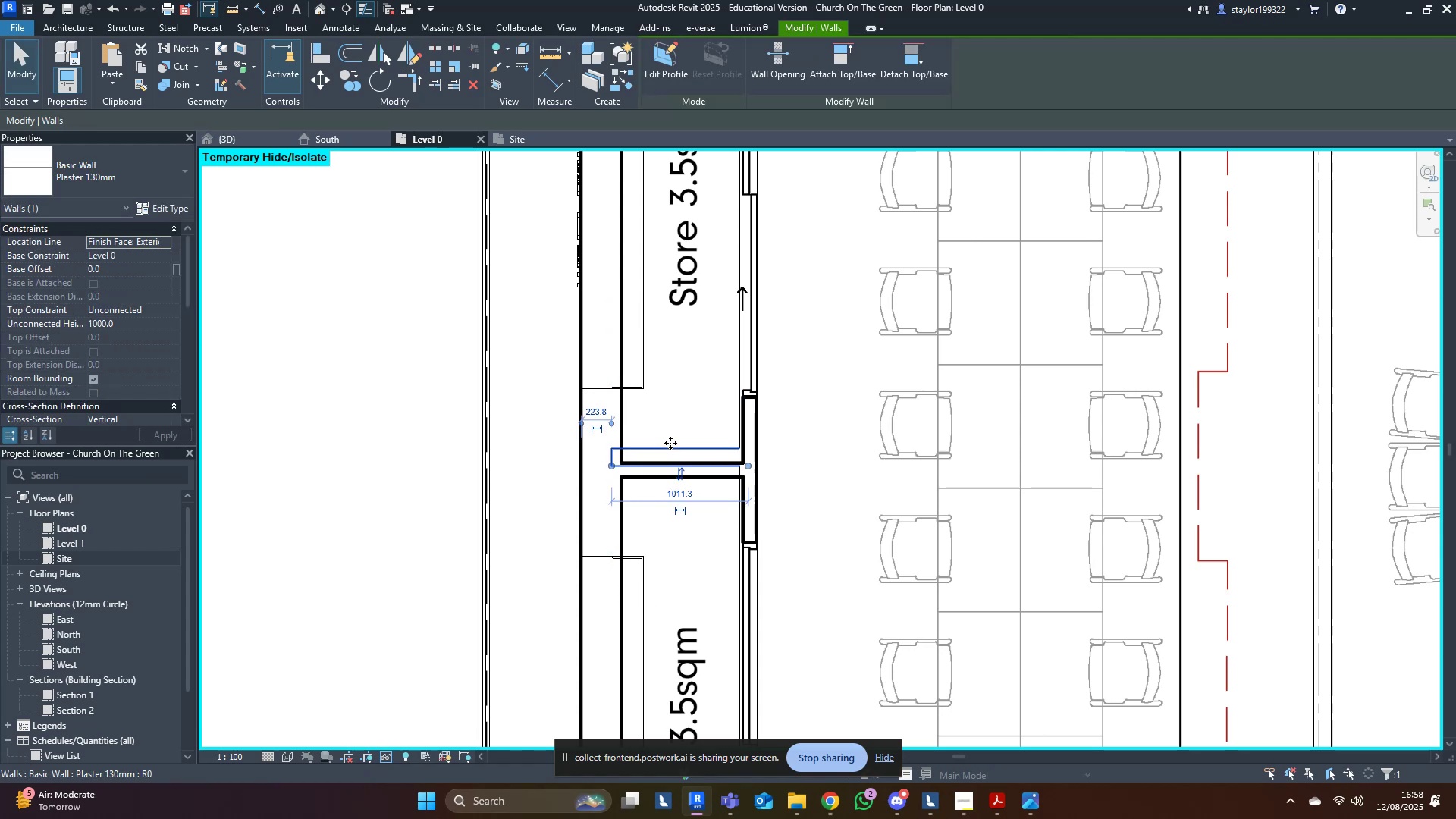 
key(ArrowDown)
 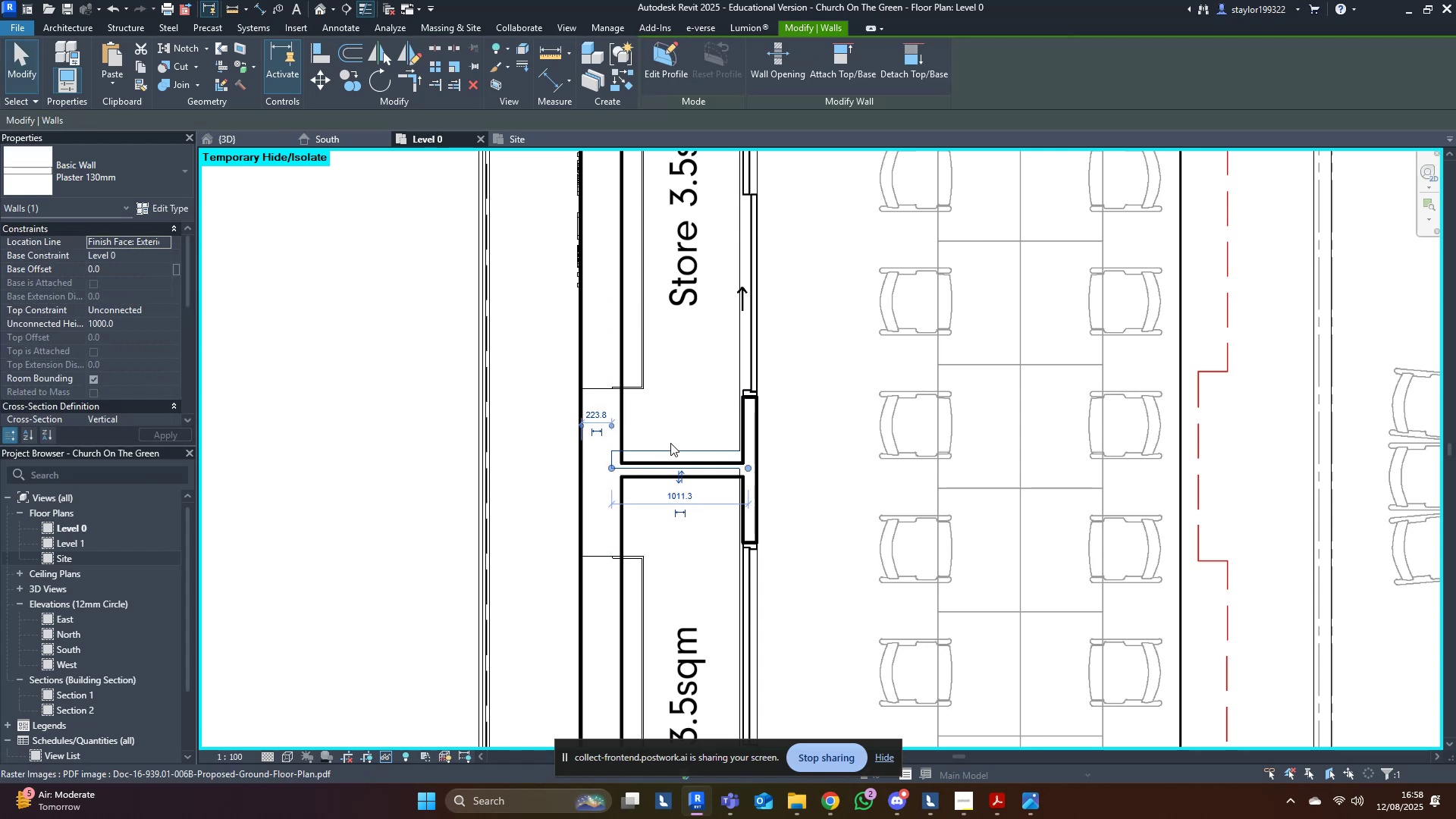 
key(ArrowDown)
 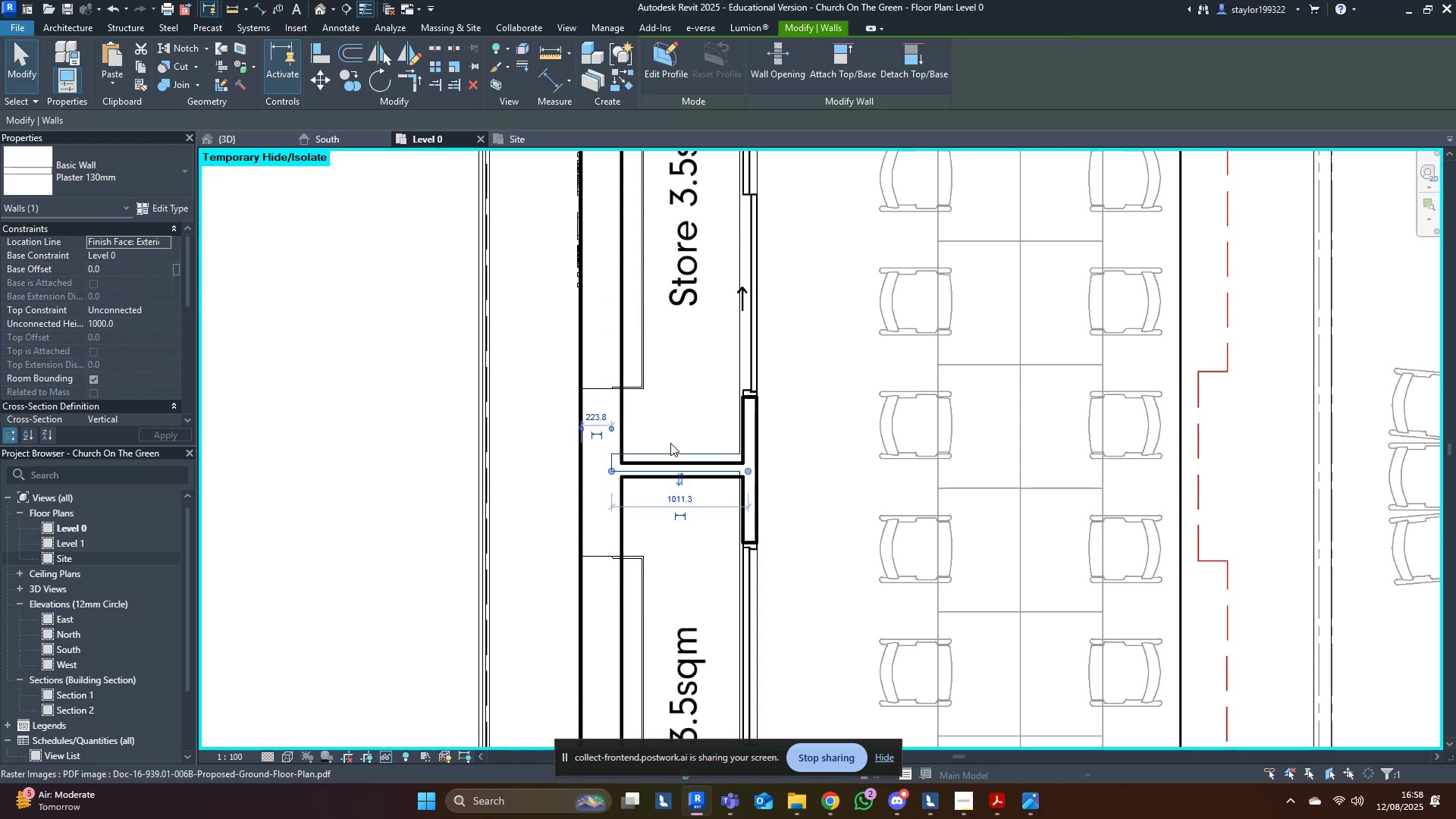 
key(ArrowDown)
 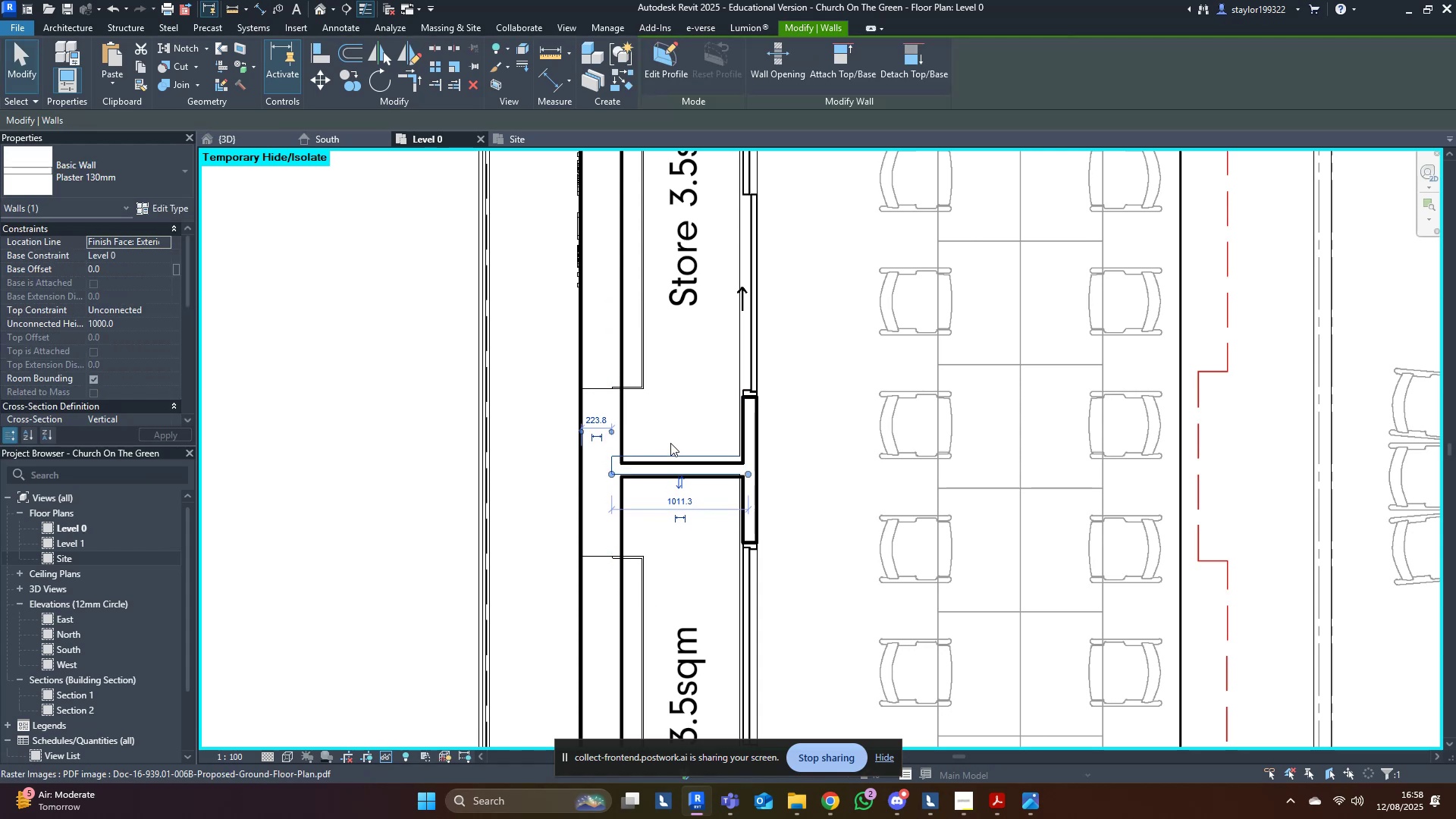 
key(ArrowDown)
 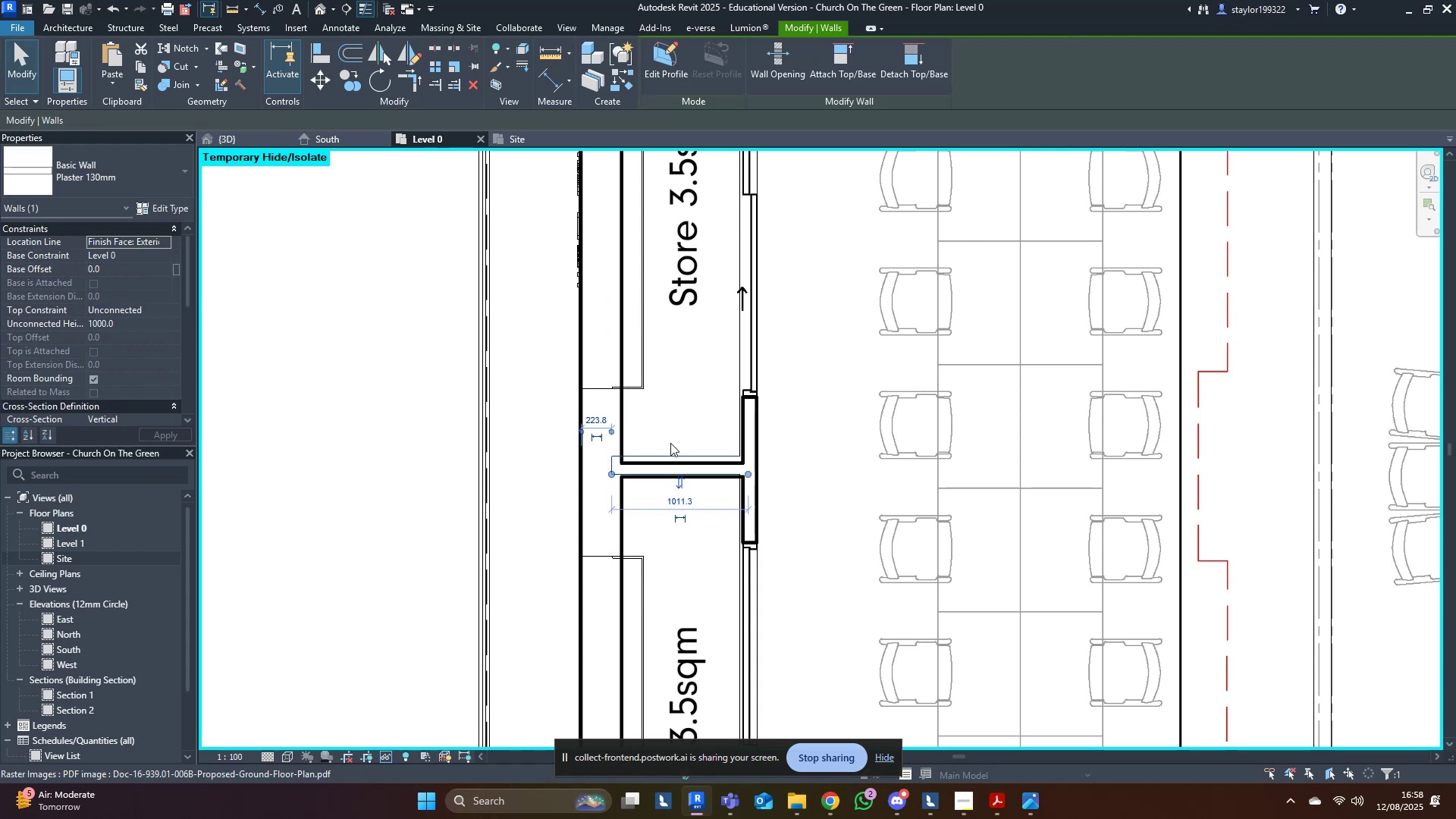 
key(ArrowDown)
 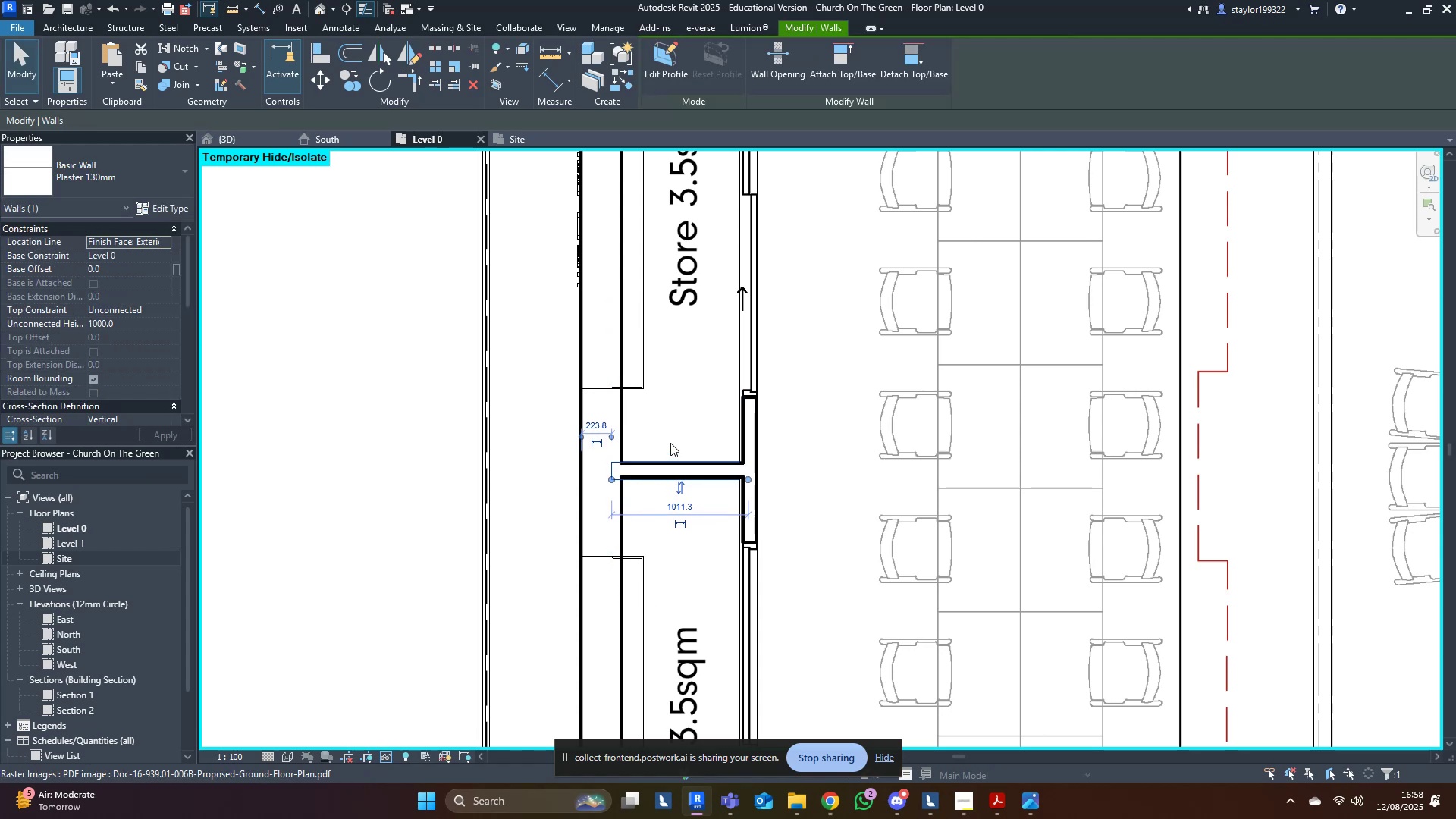 
type(sd)
 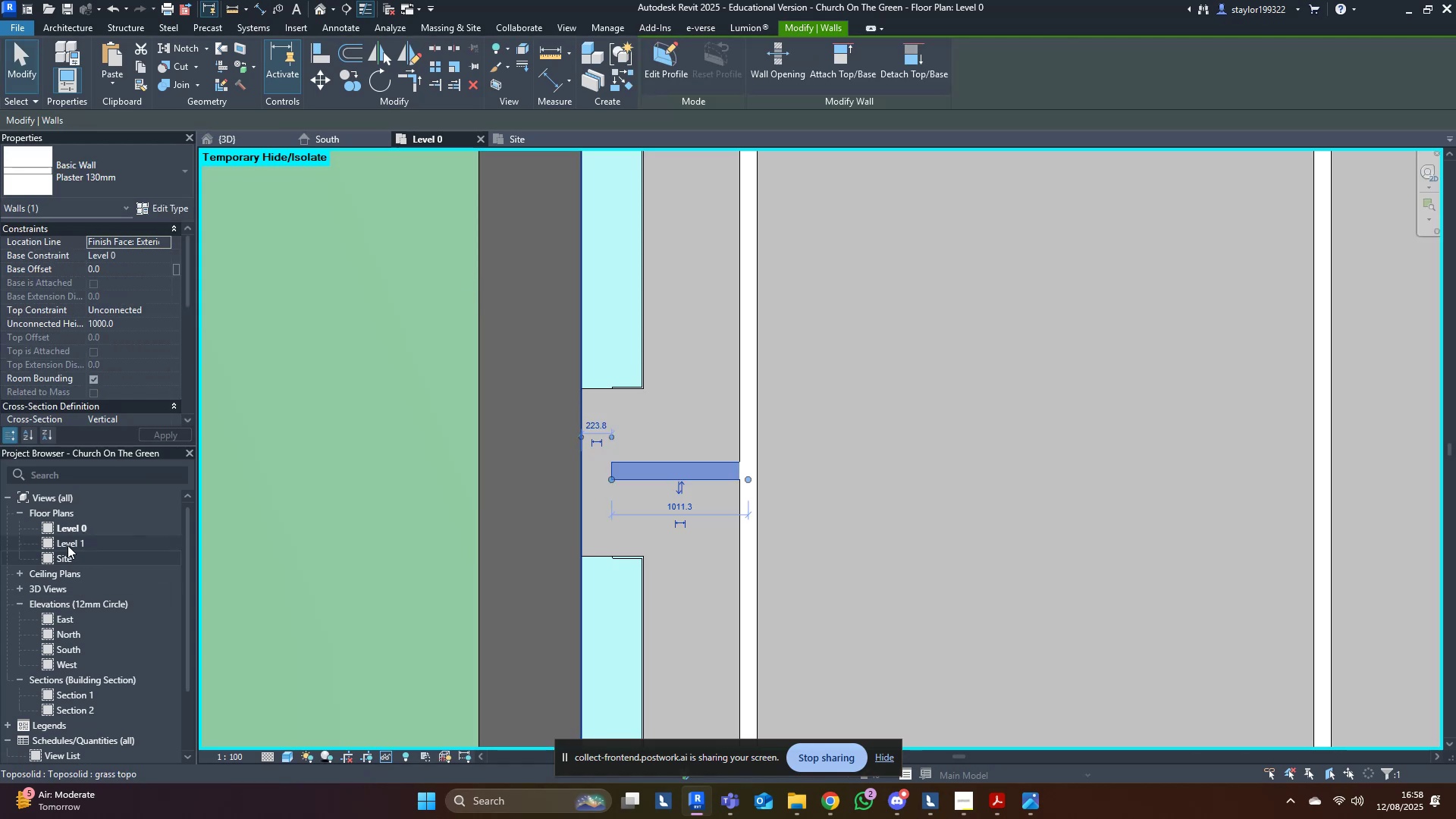 
left_click([67, 545])
 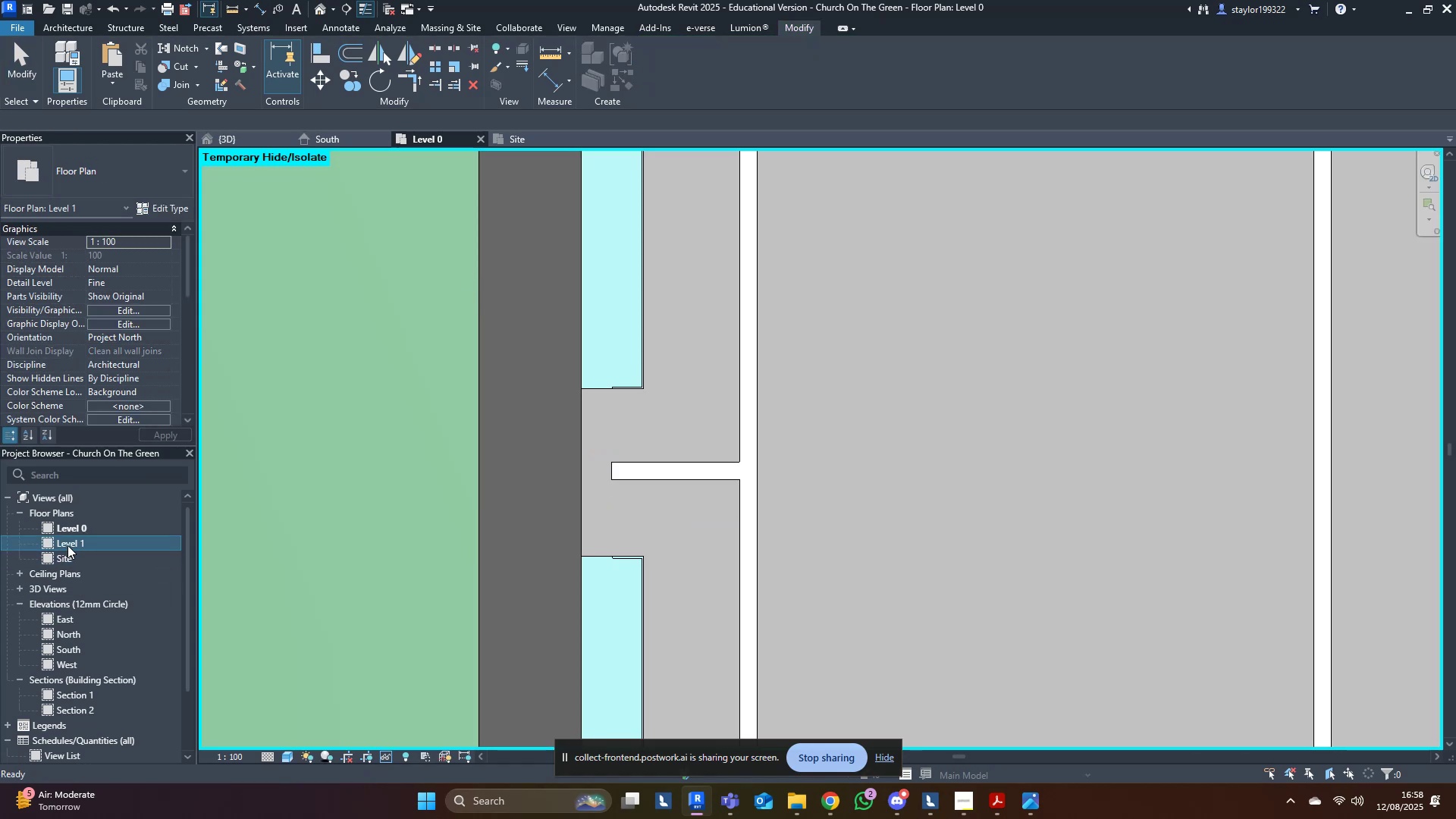 
double_click([67, 545])
 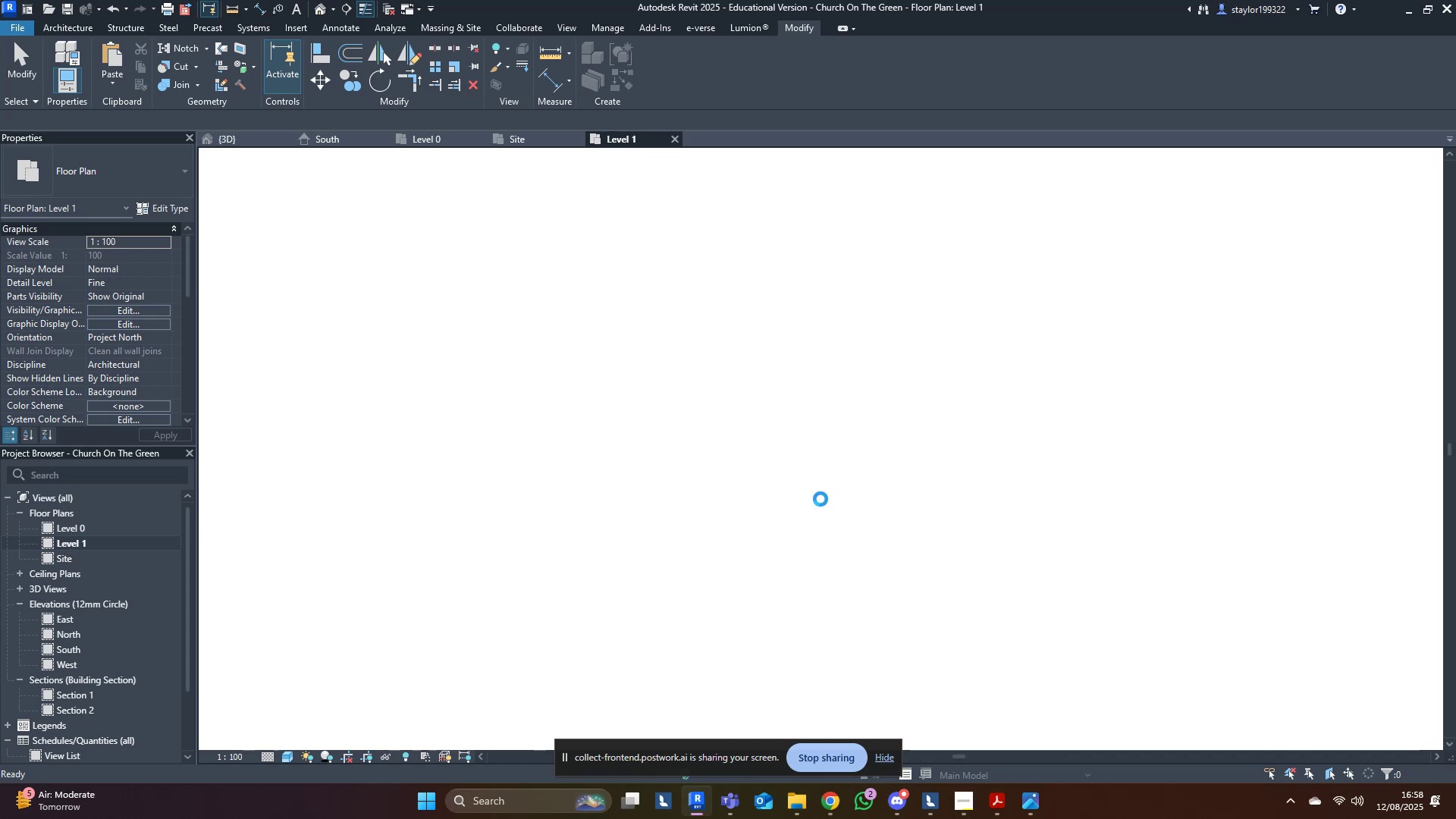 
wait(5.17)
 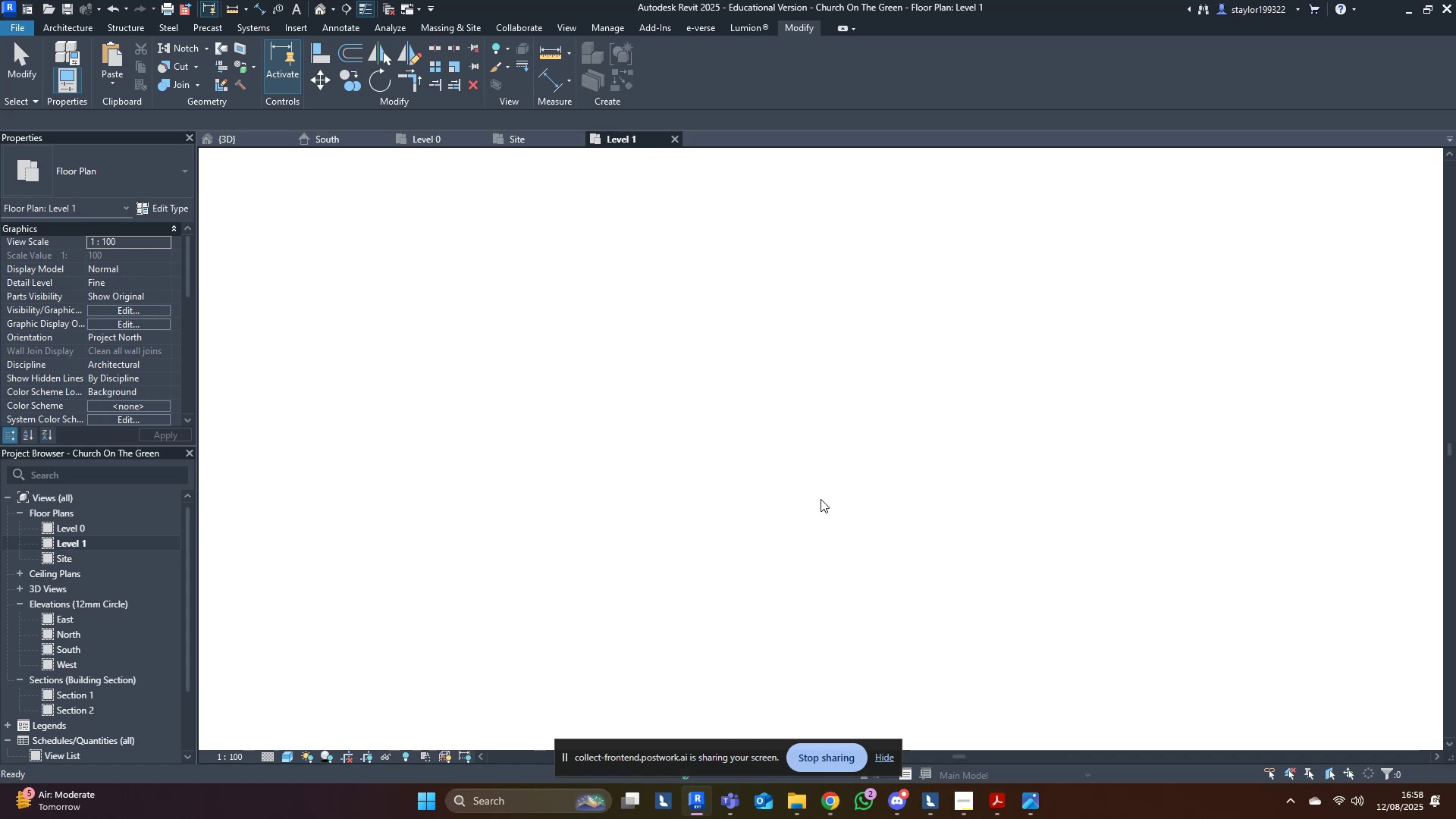 
scroll: coordinate [806, 512], scroll_direction: down, amount: 5.0
 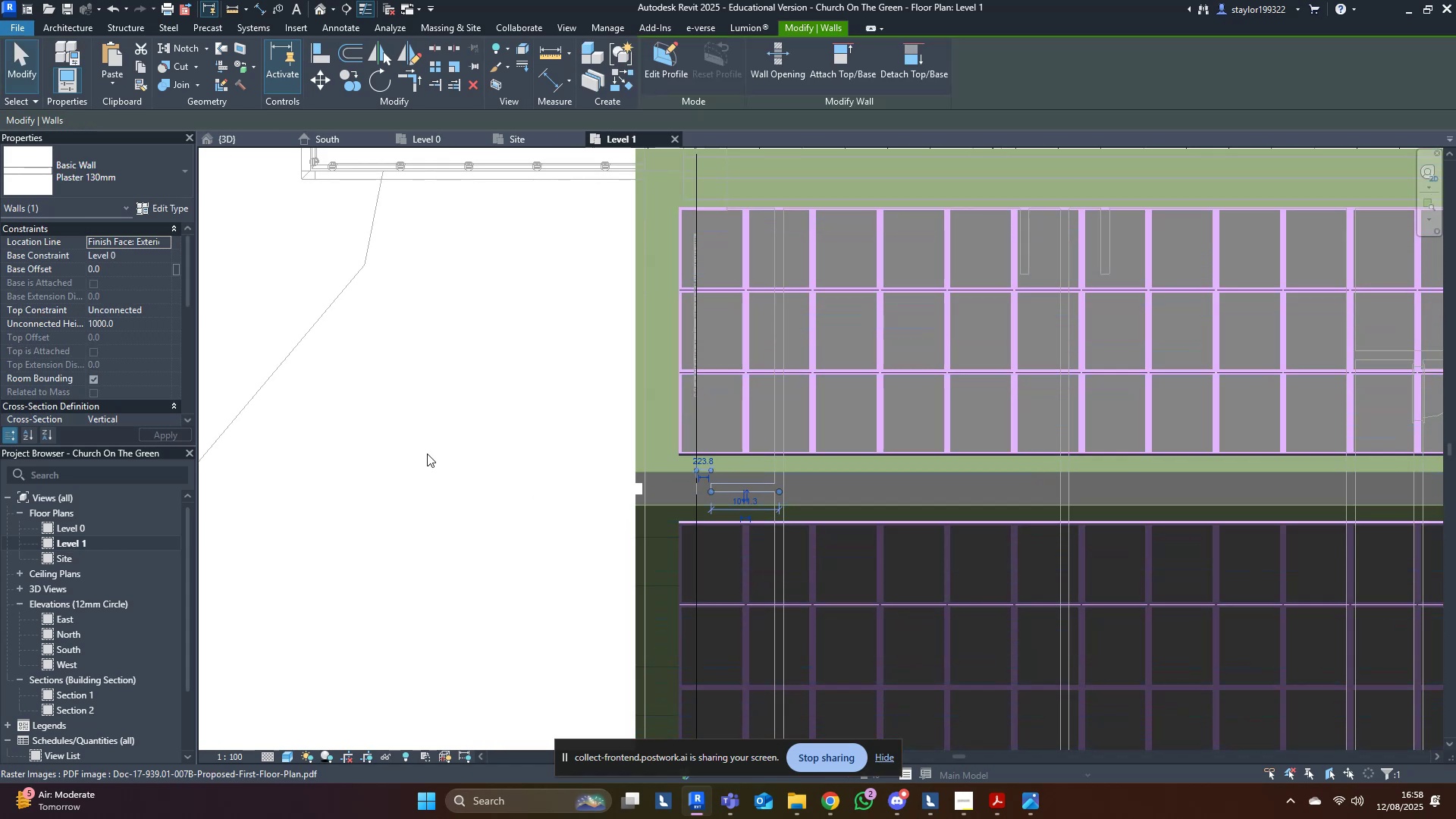 
left_click_drag(start_coordinate=[487, 558], to_coordinate=[479, 542])
 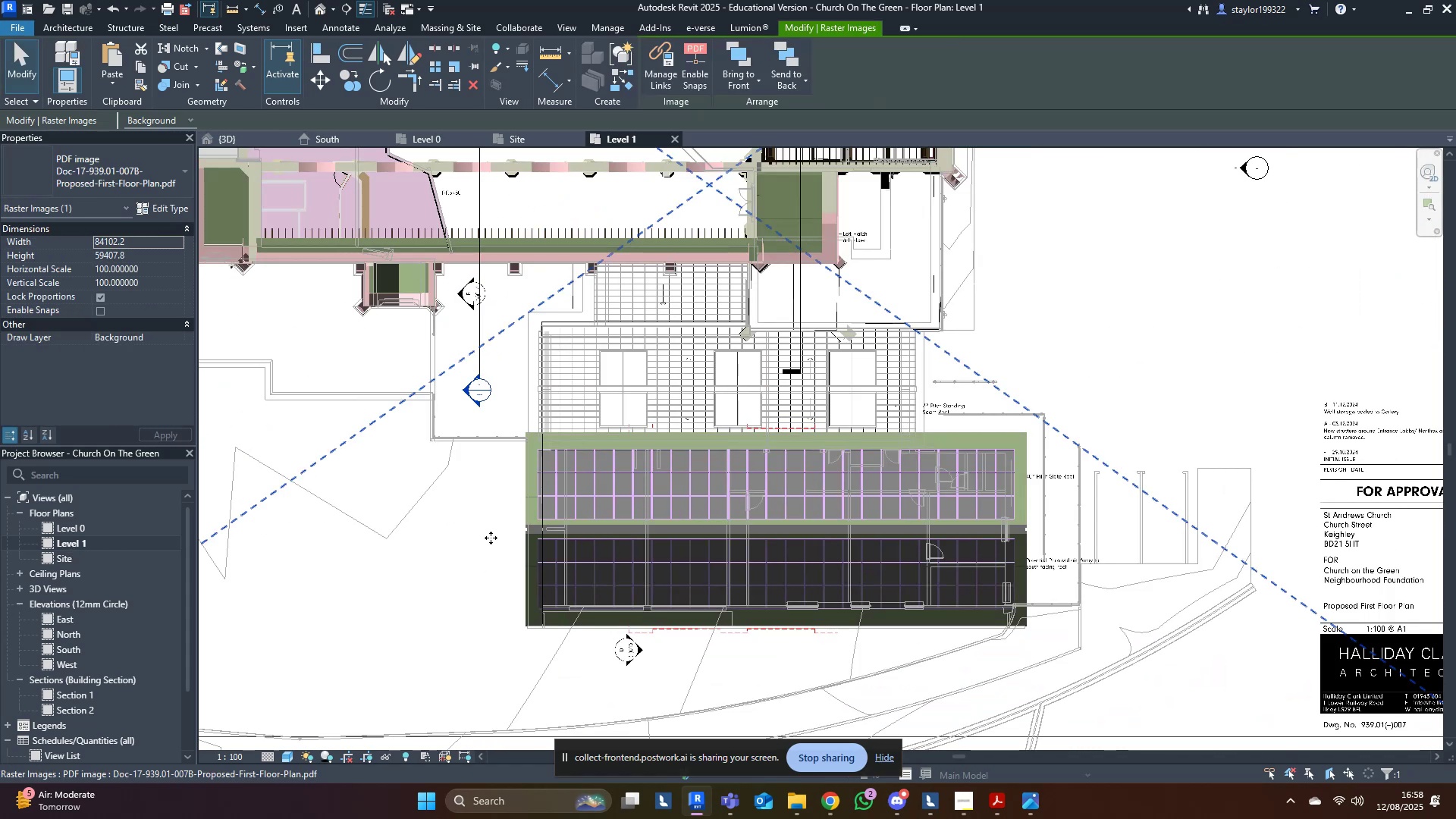 
scroll: coordinate [479, 541], scroll_direction: down, amount: 9.0
 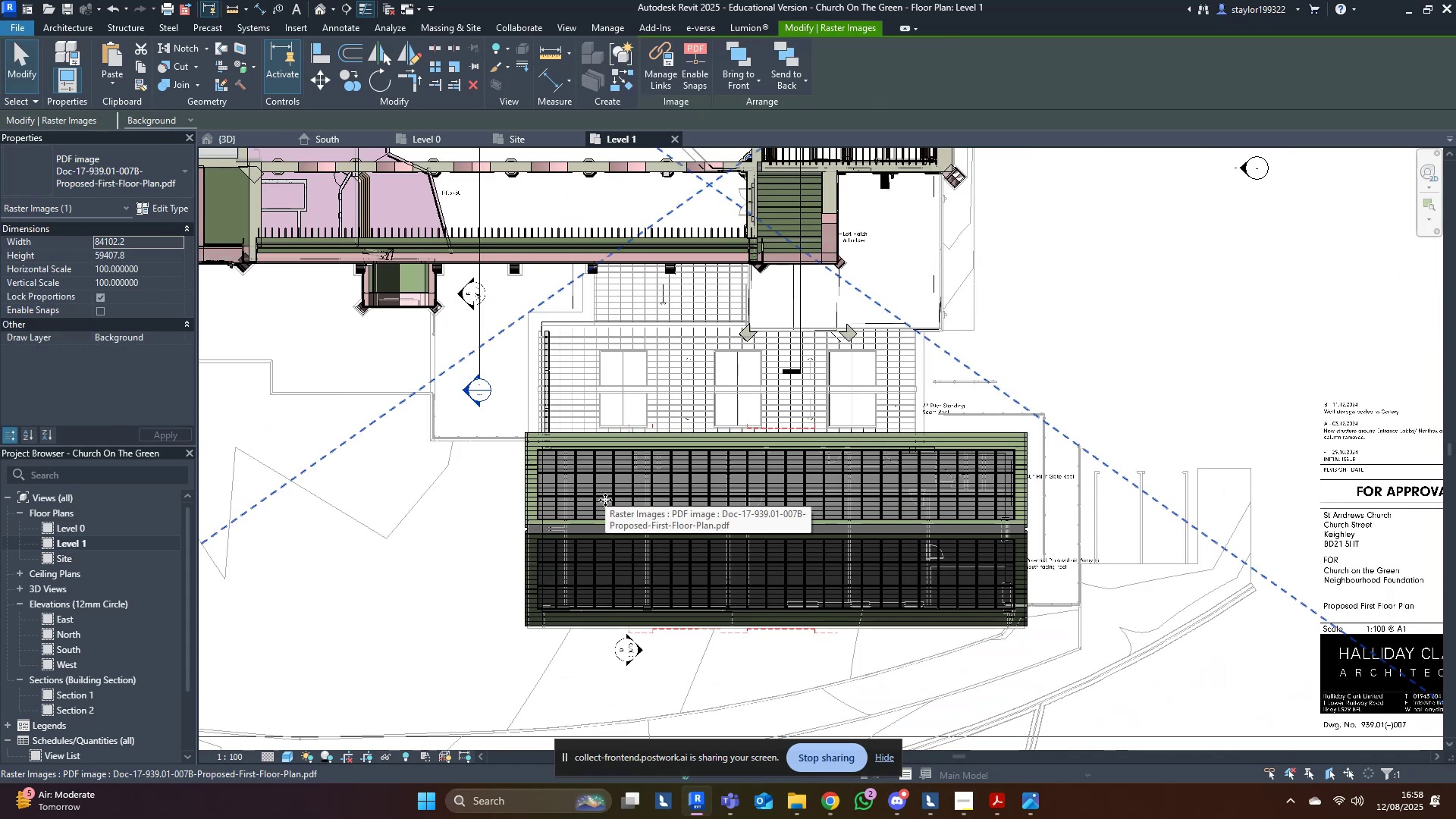 
key(Escape)
 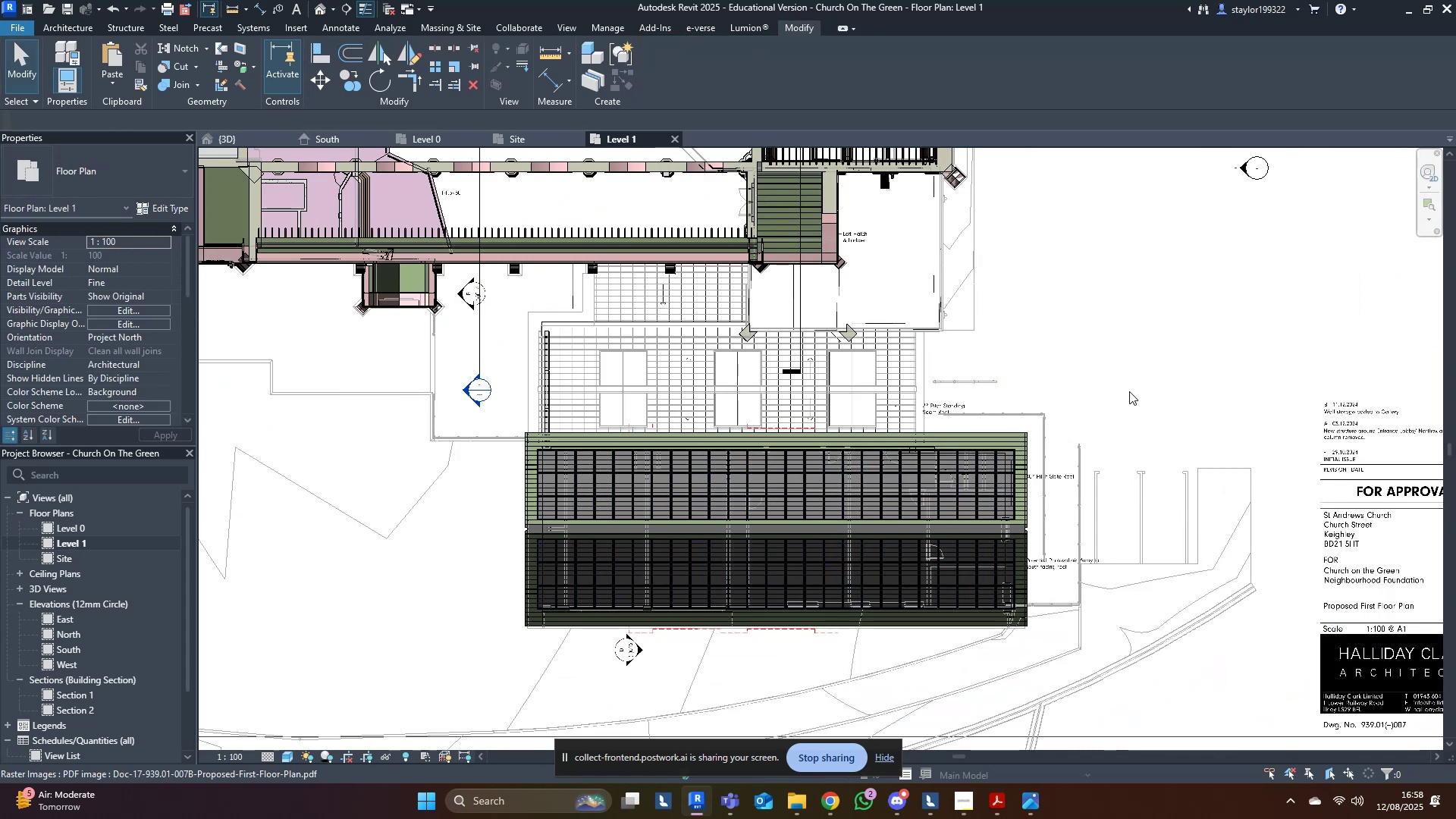 
left_click([1116, 400])
 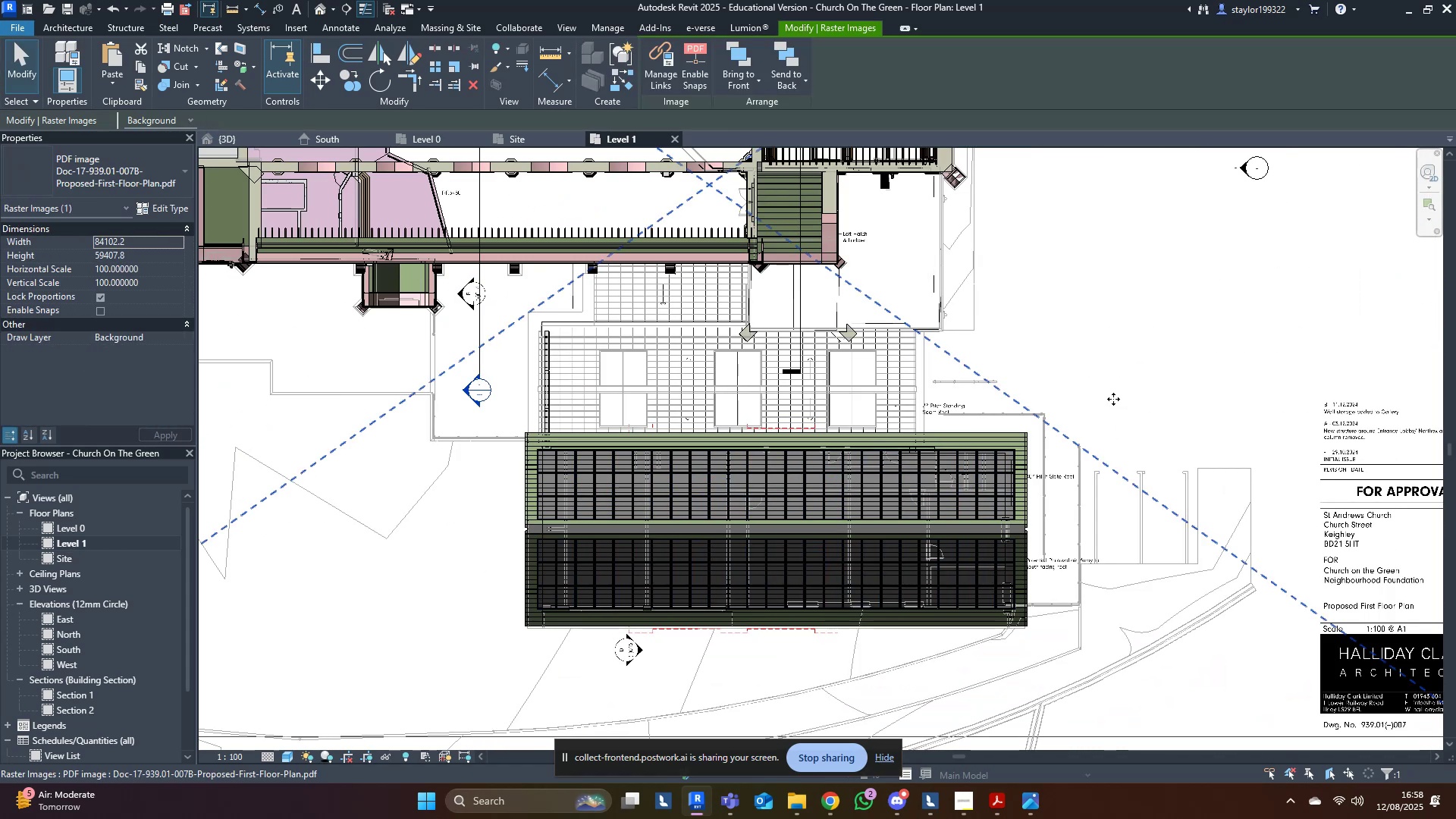 
type(hi)
key(Escape)
 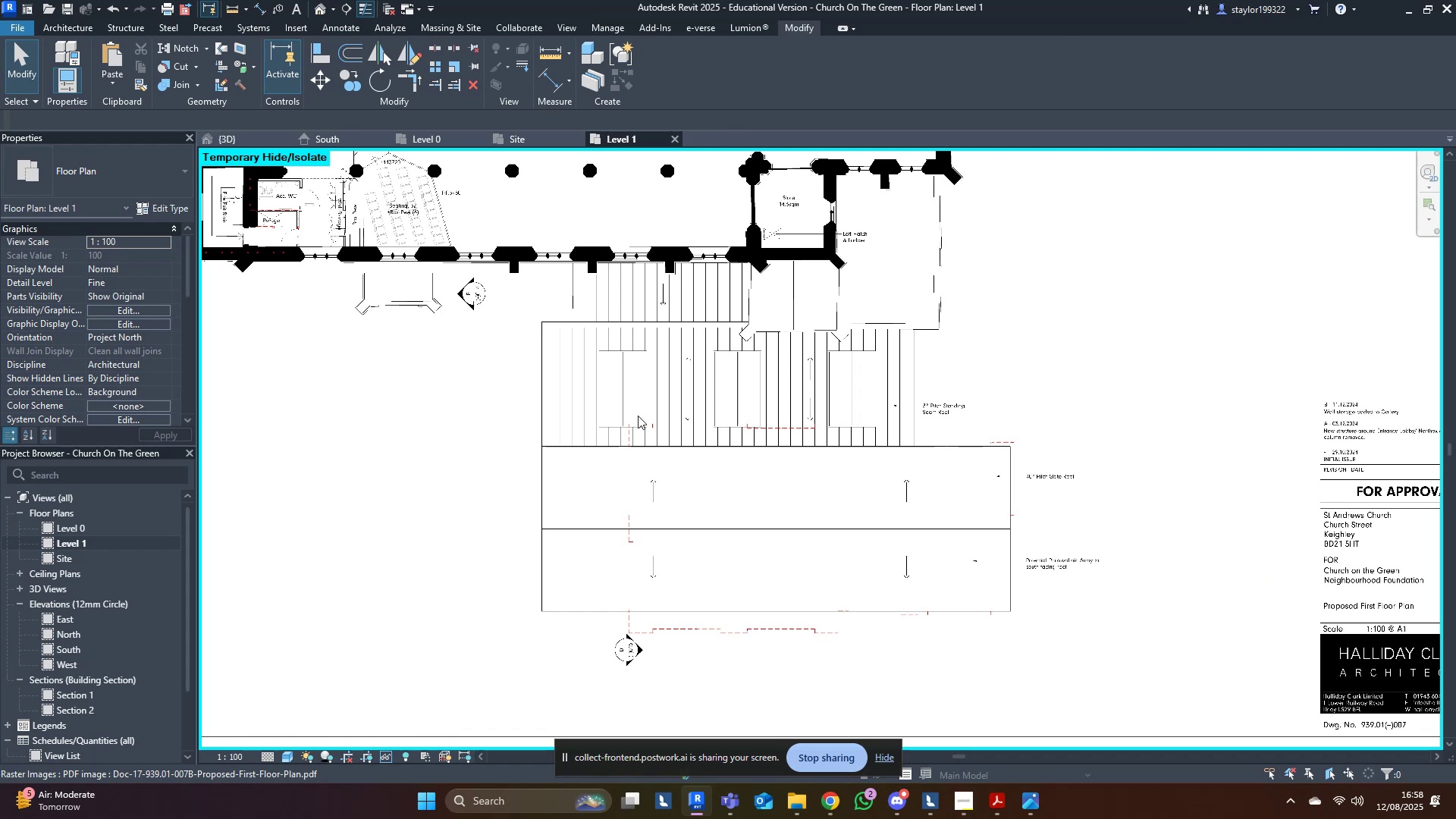 
scroll: coordinate [901, 592], scroll_direction: up, amount: 5.0
 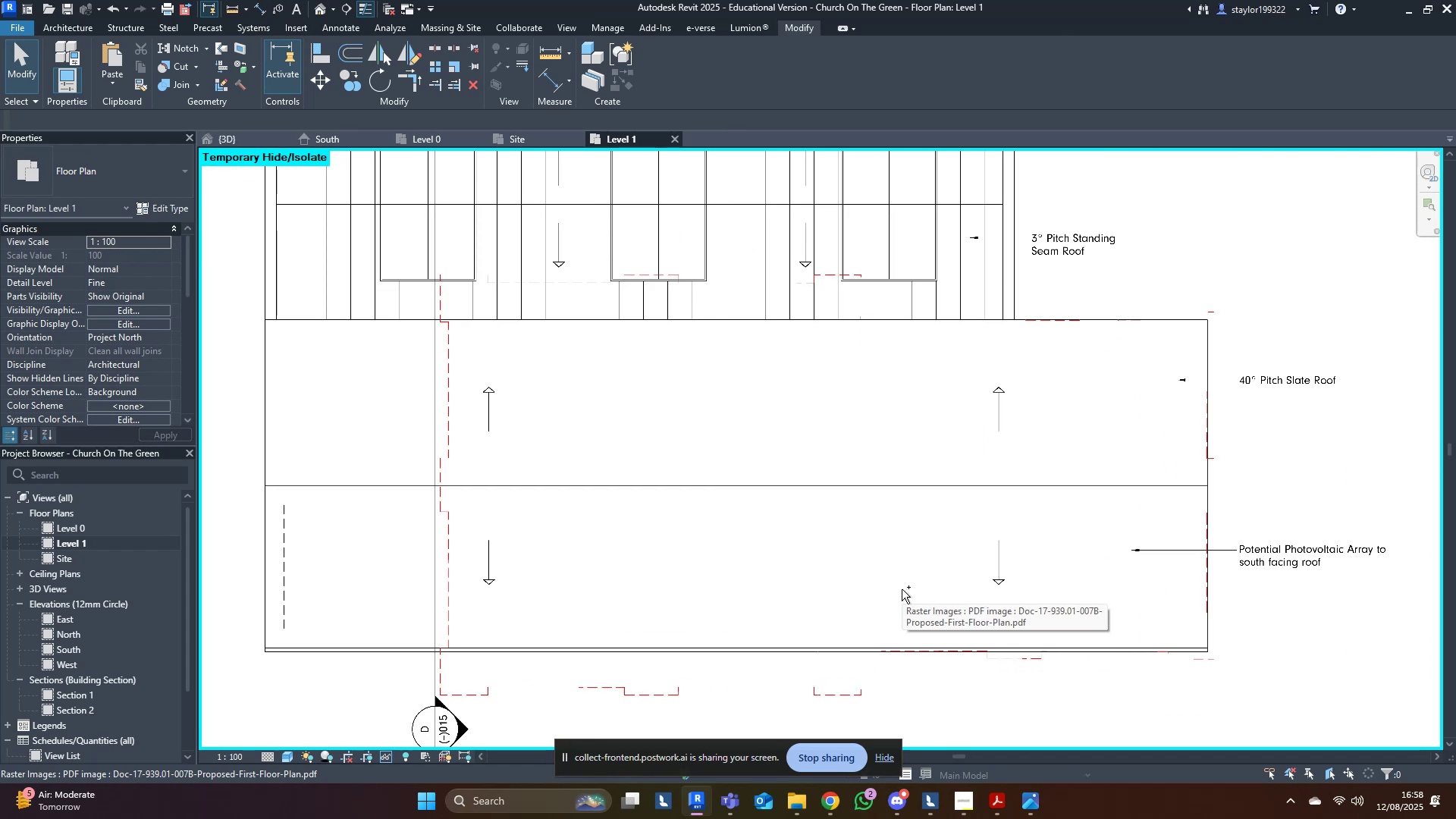 
key(Control+ControlLeft)
 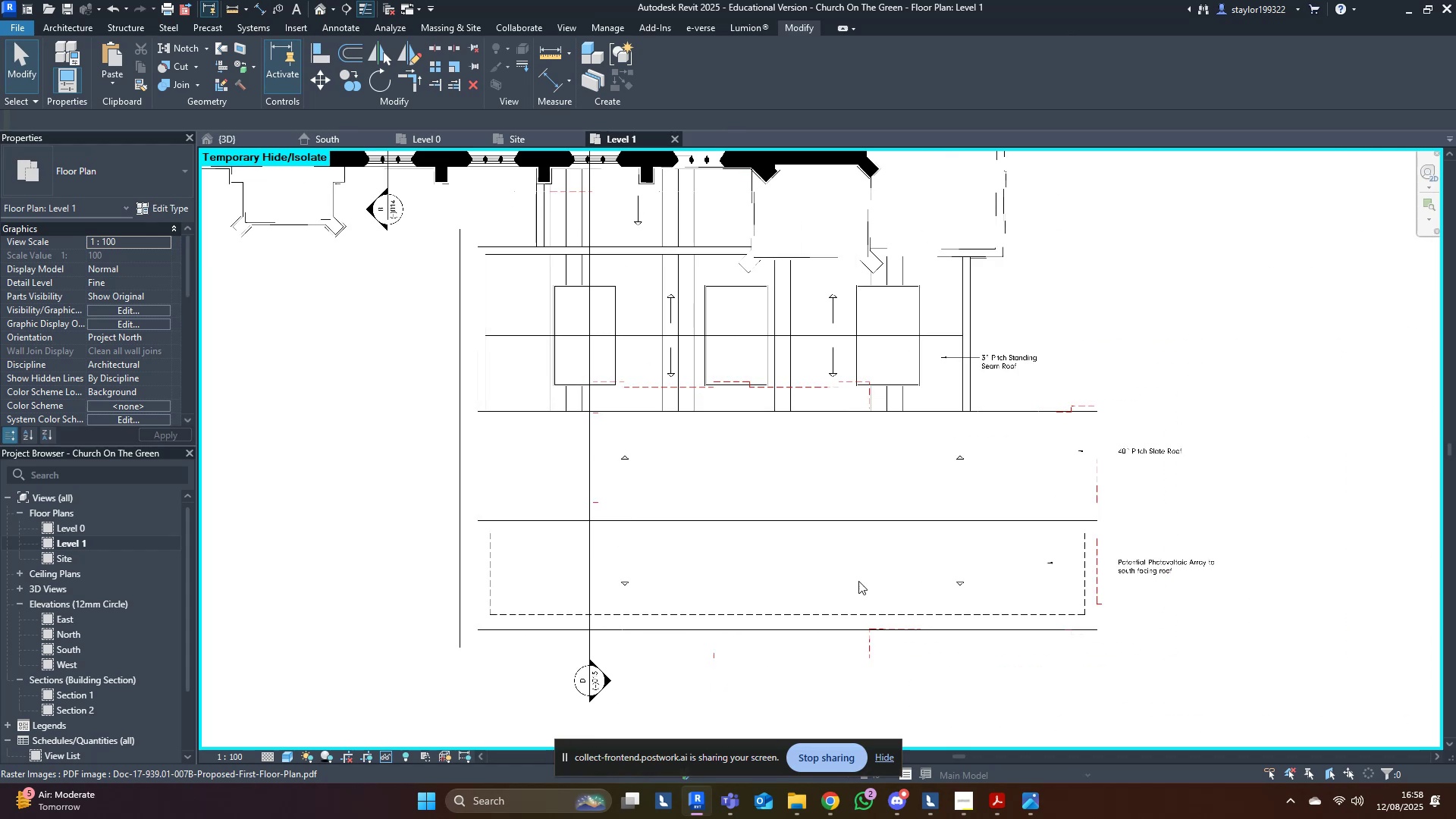 
key(Control+Z)
 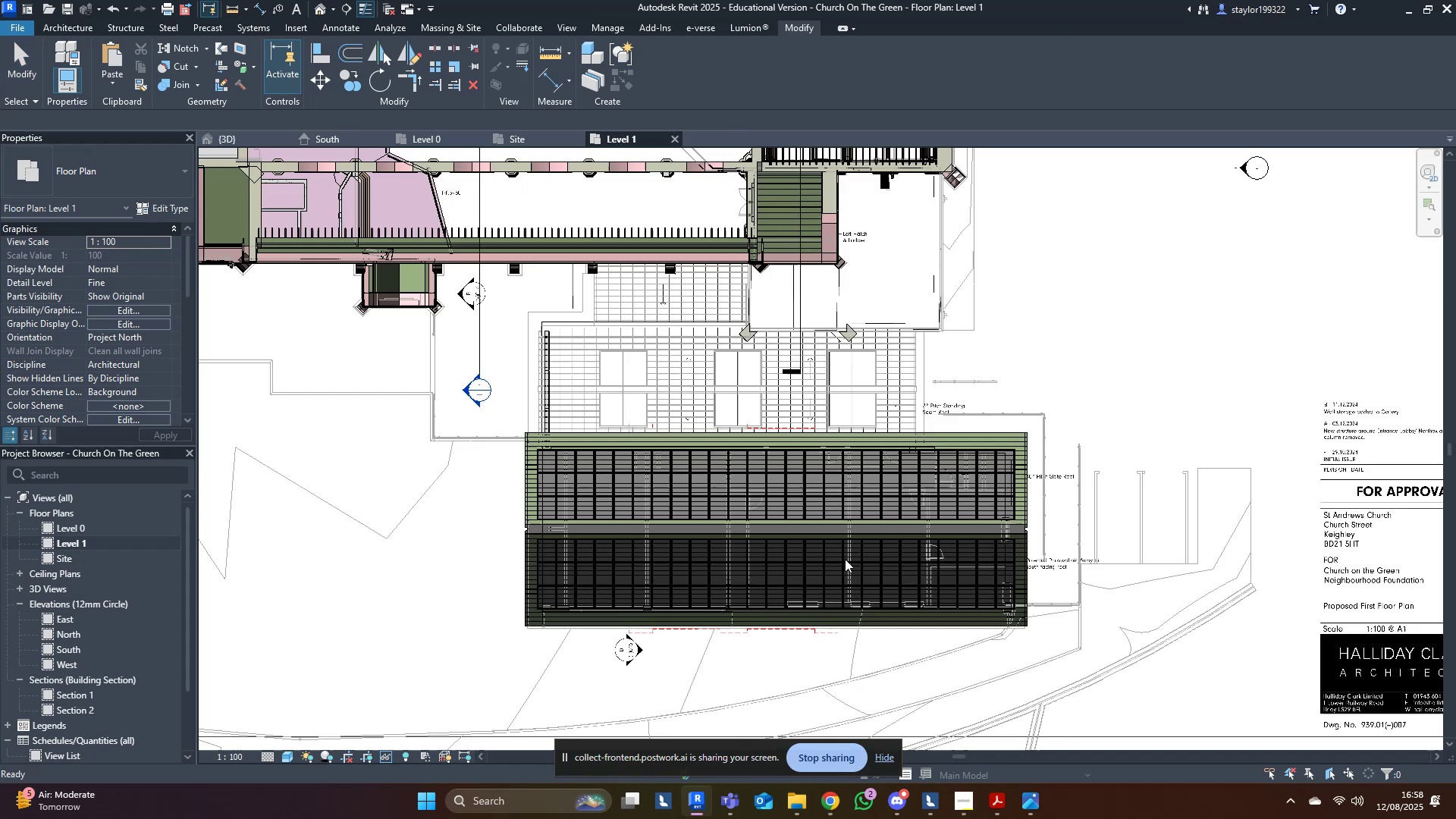 
type(sd)
 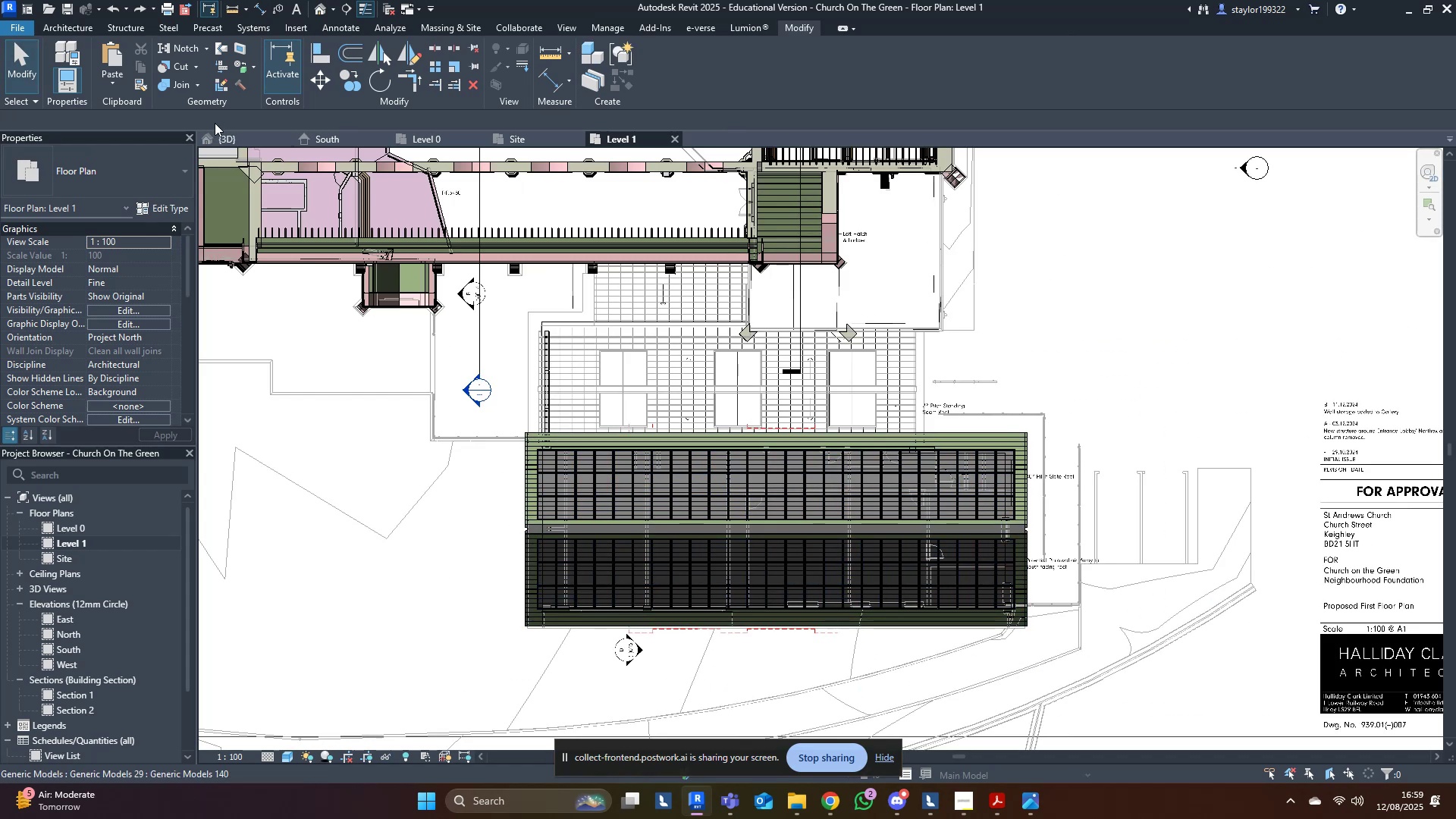 
left_click([224, 141])
 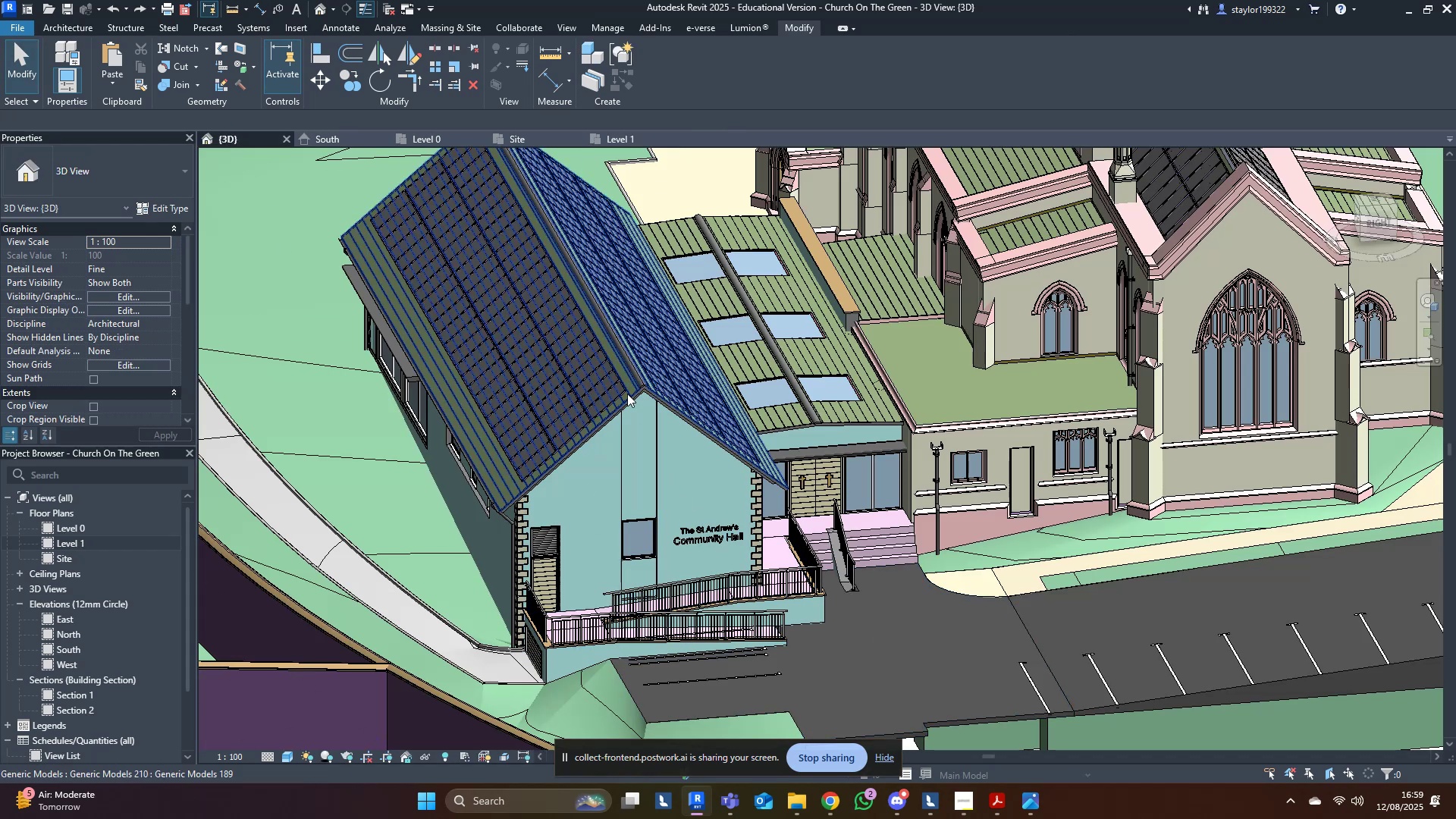 
left_click_drag(start_coordinate=[607, 392], to_coordinate=[561, 425])
 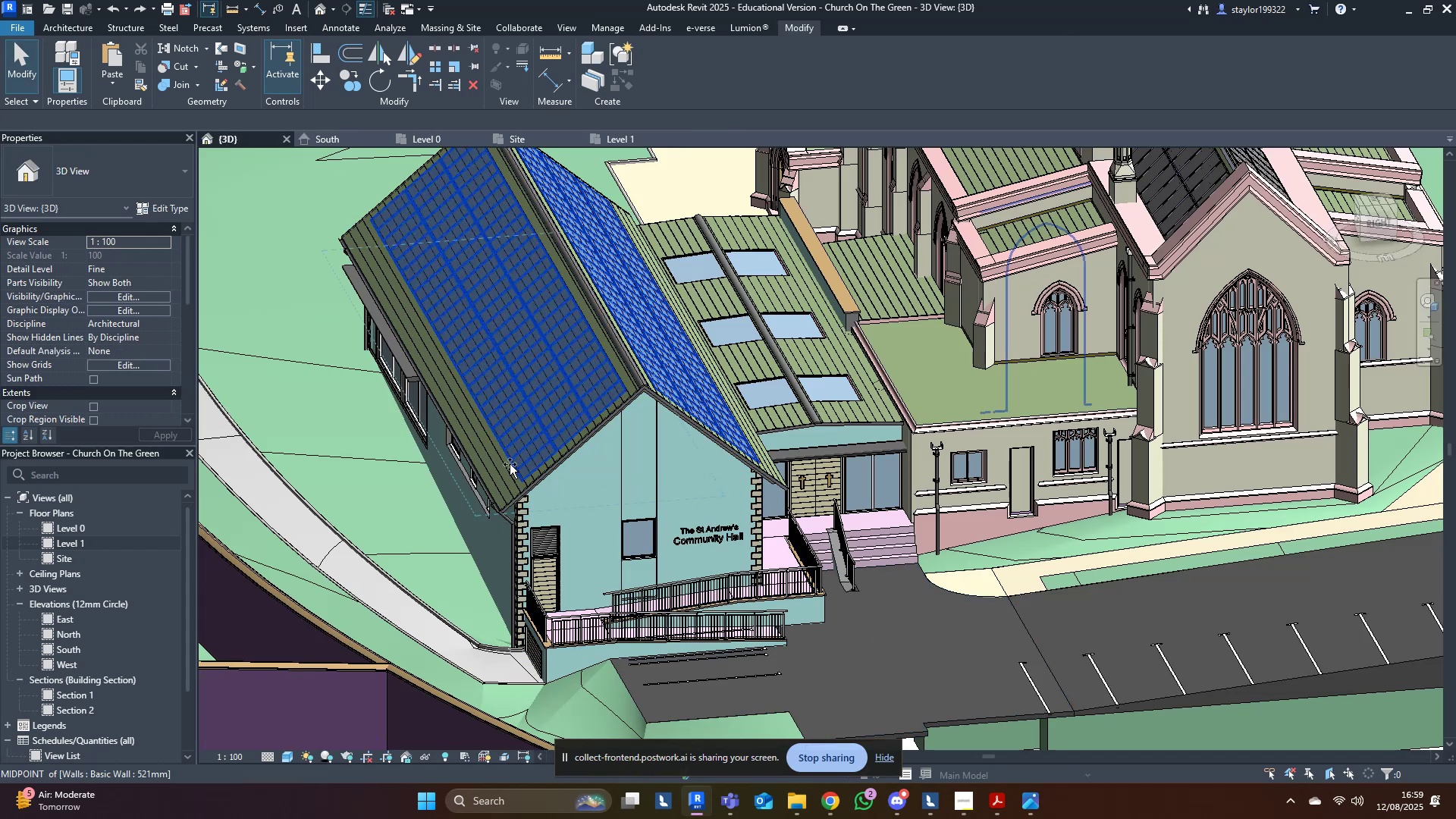 
key(Control+Z)
 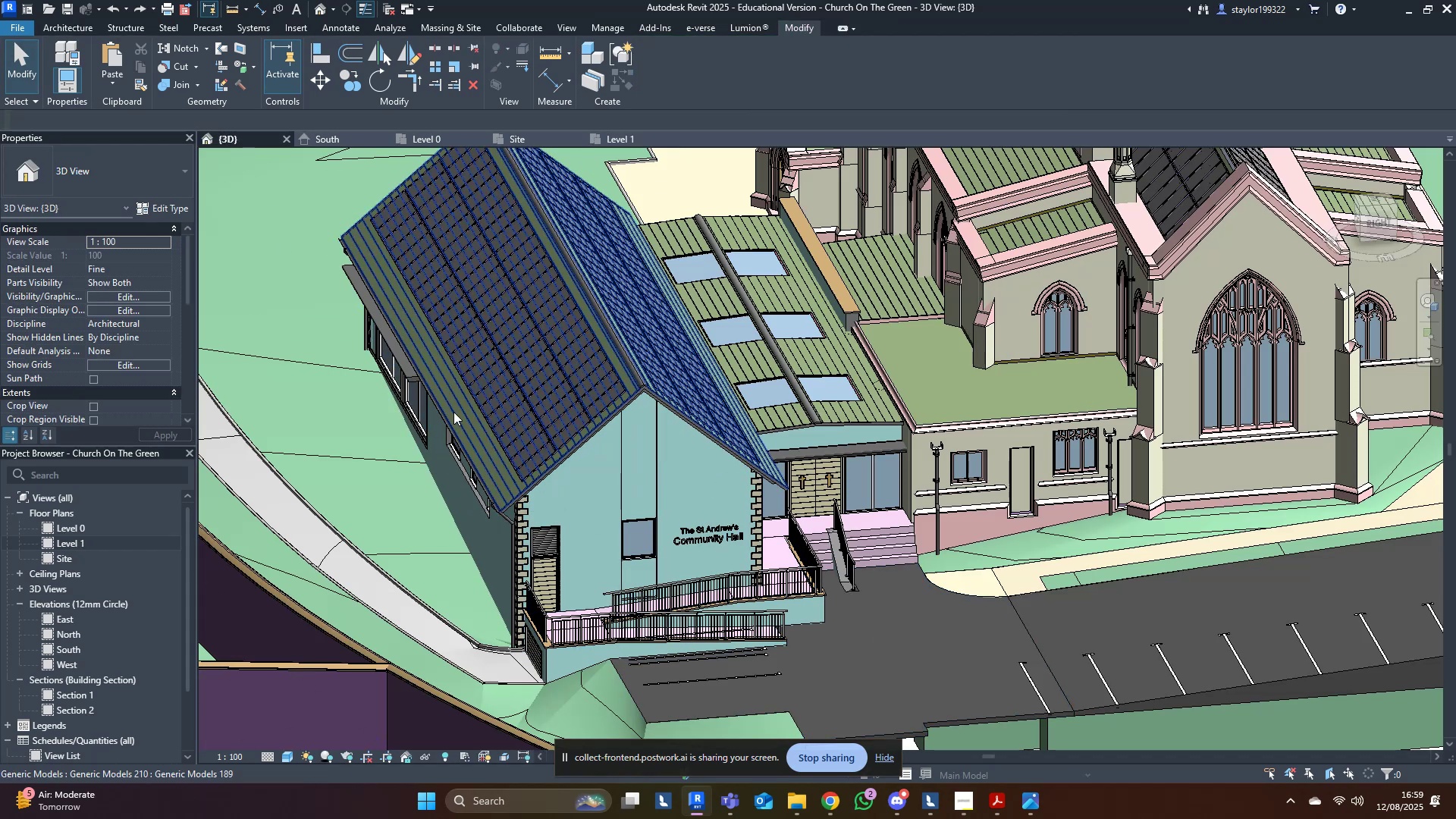 
left_click([455, 411])
 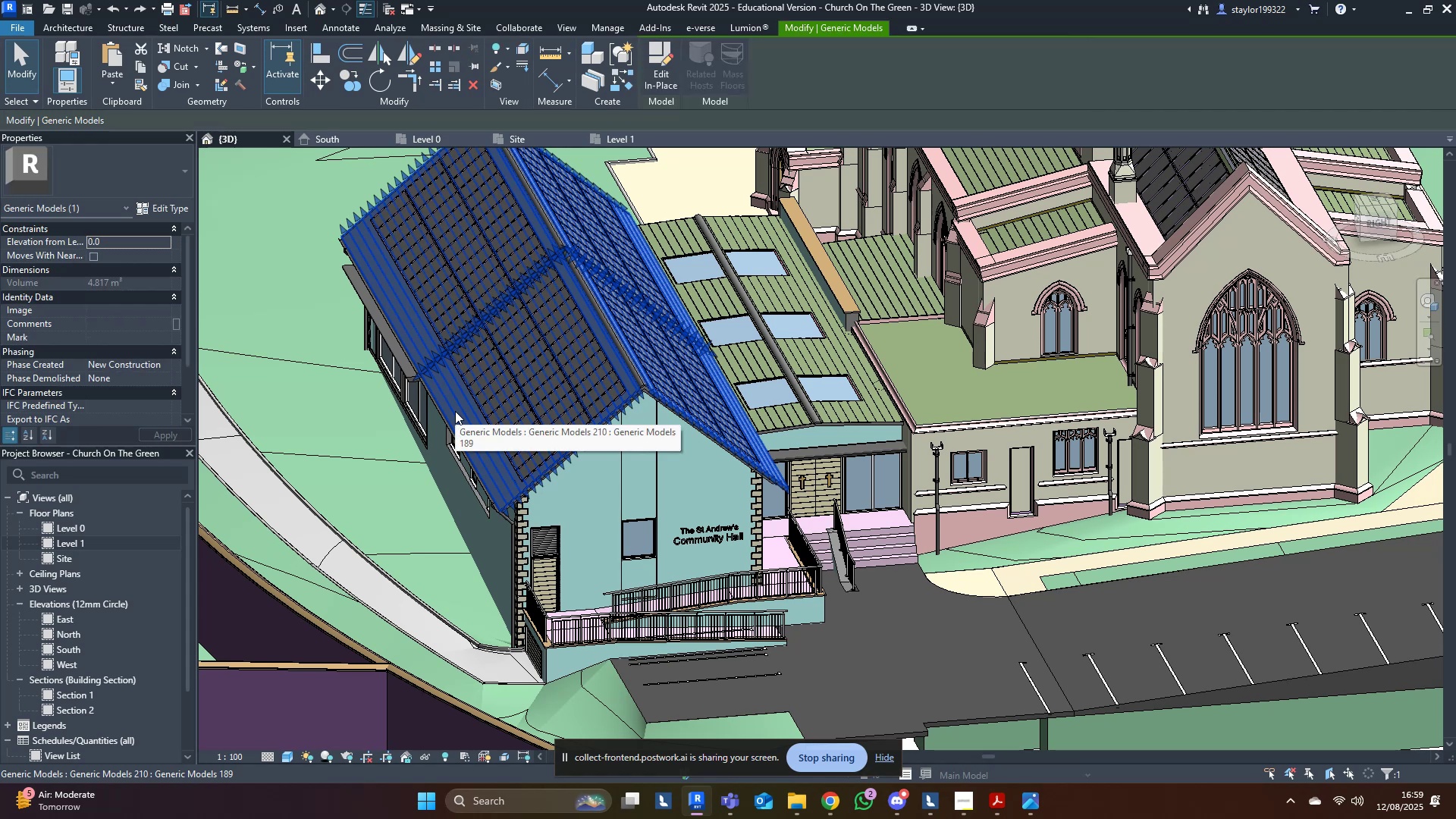 
hold_key(key=ControlLeft, duration=1.2)
left_click([480, 384])
 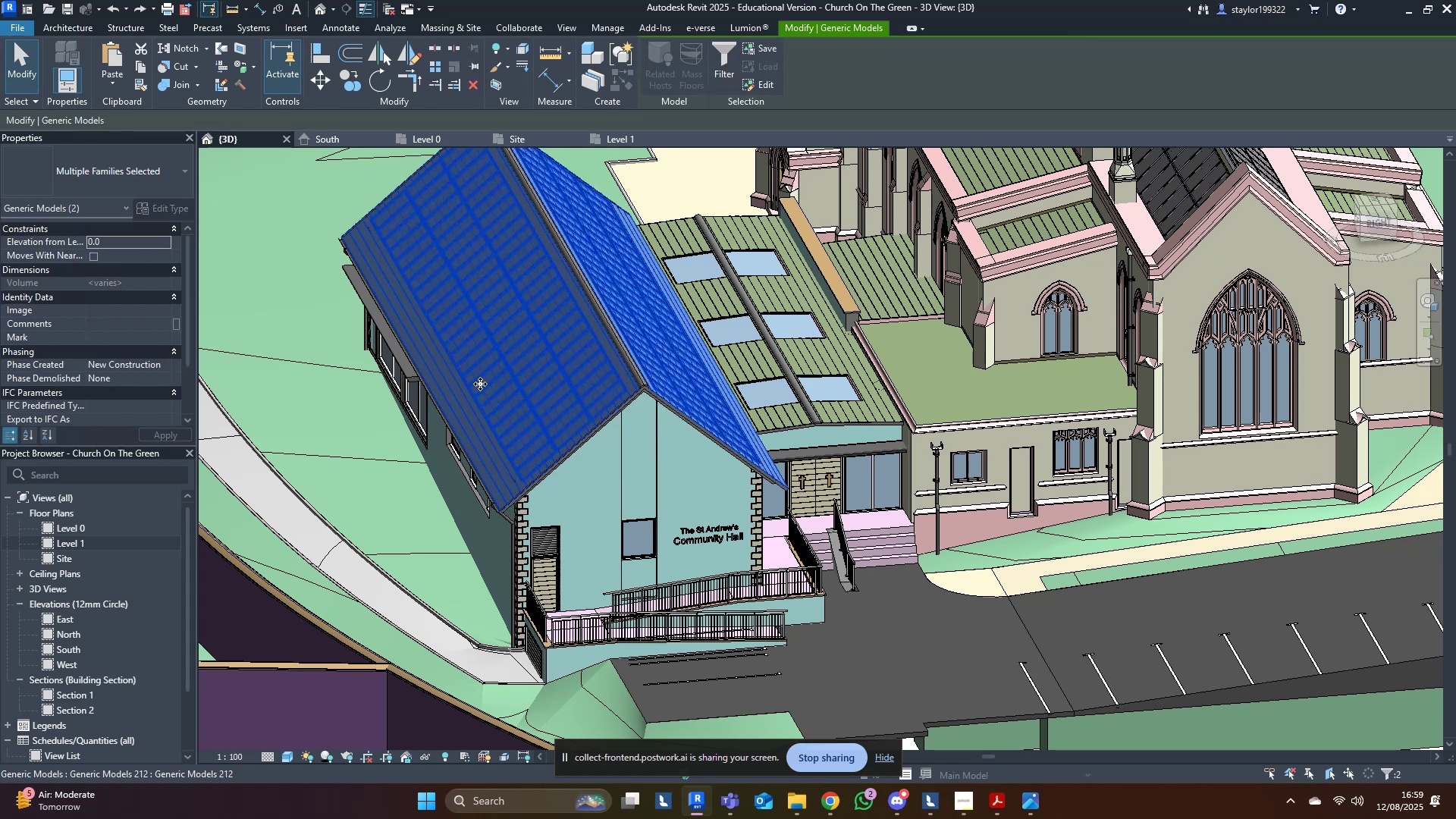 
type(hh)
 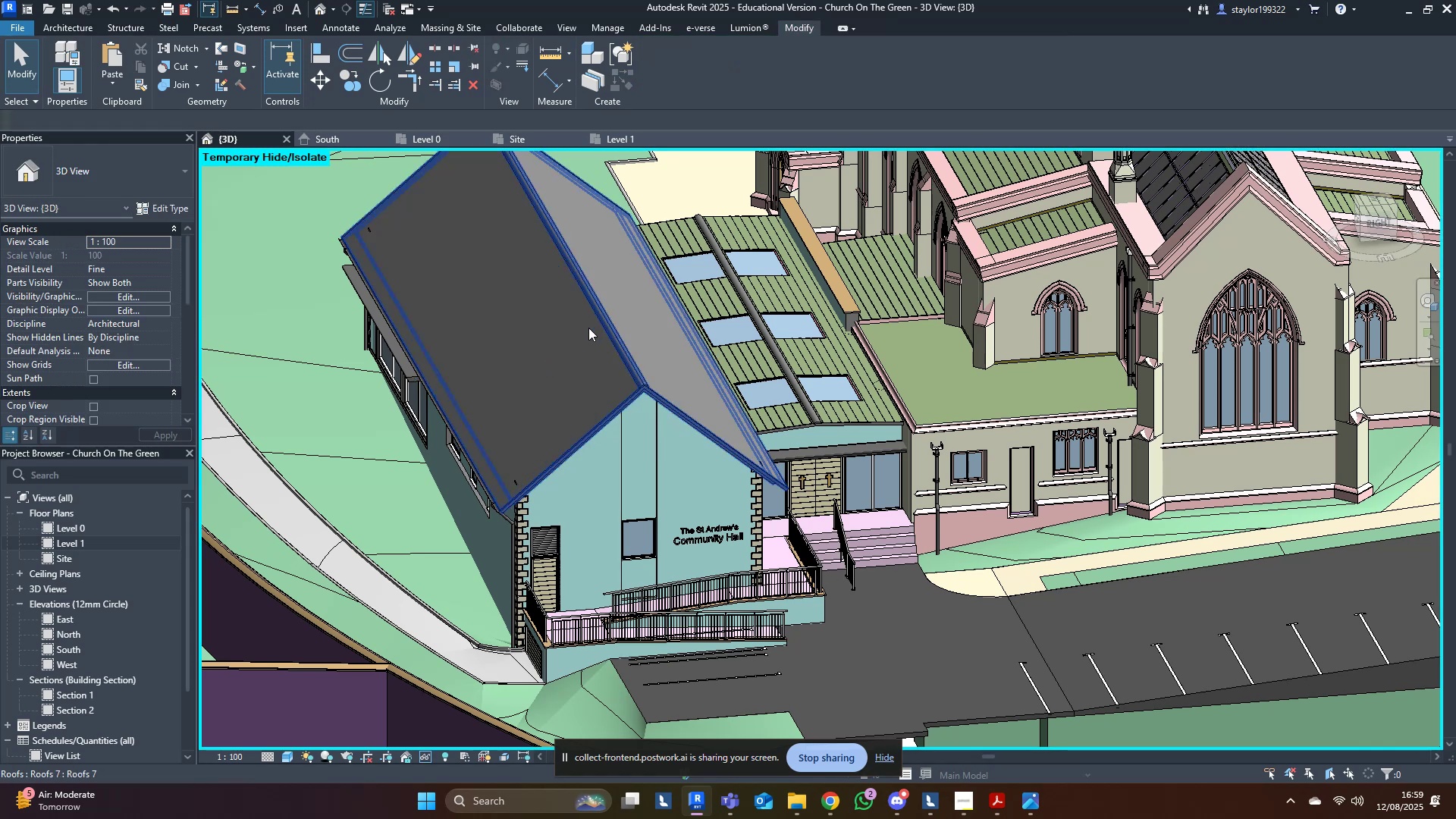 
left_click([573, 344])
 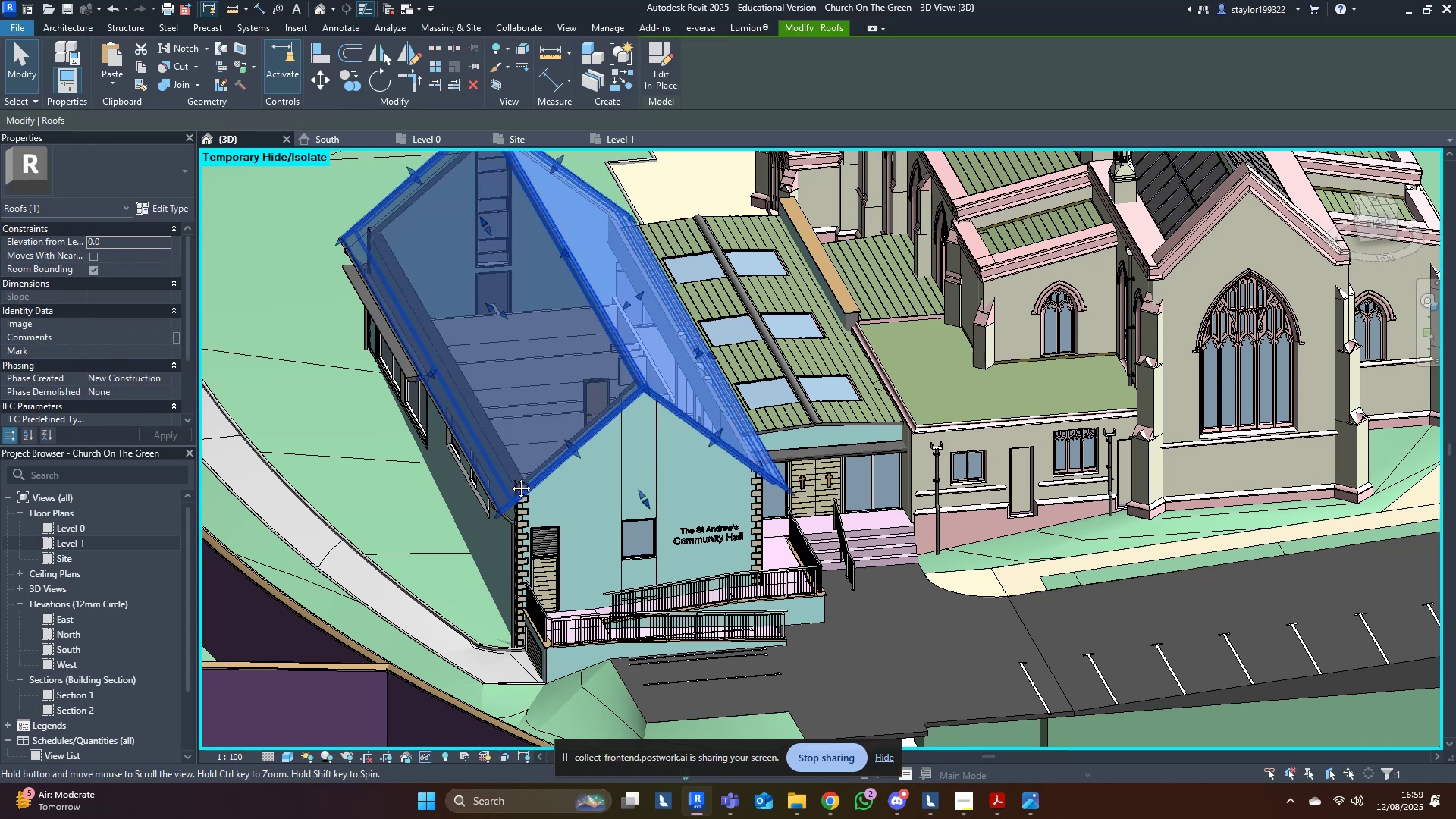 
hold_key(key=ShiftLeft, duration=1.34)
 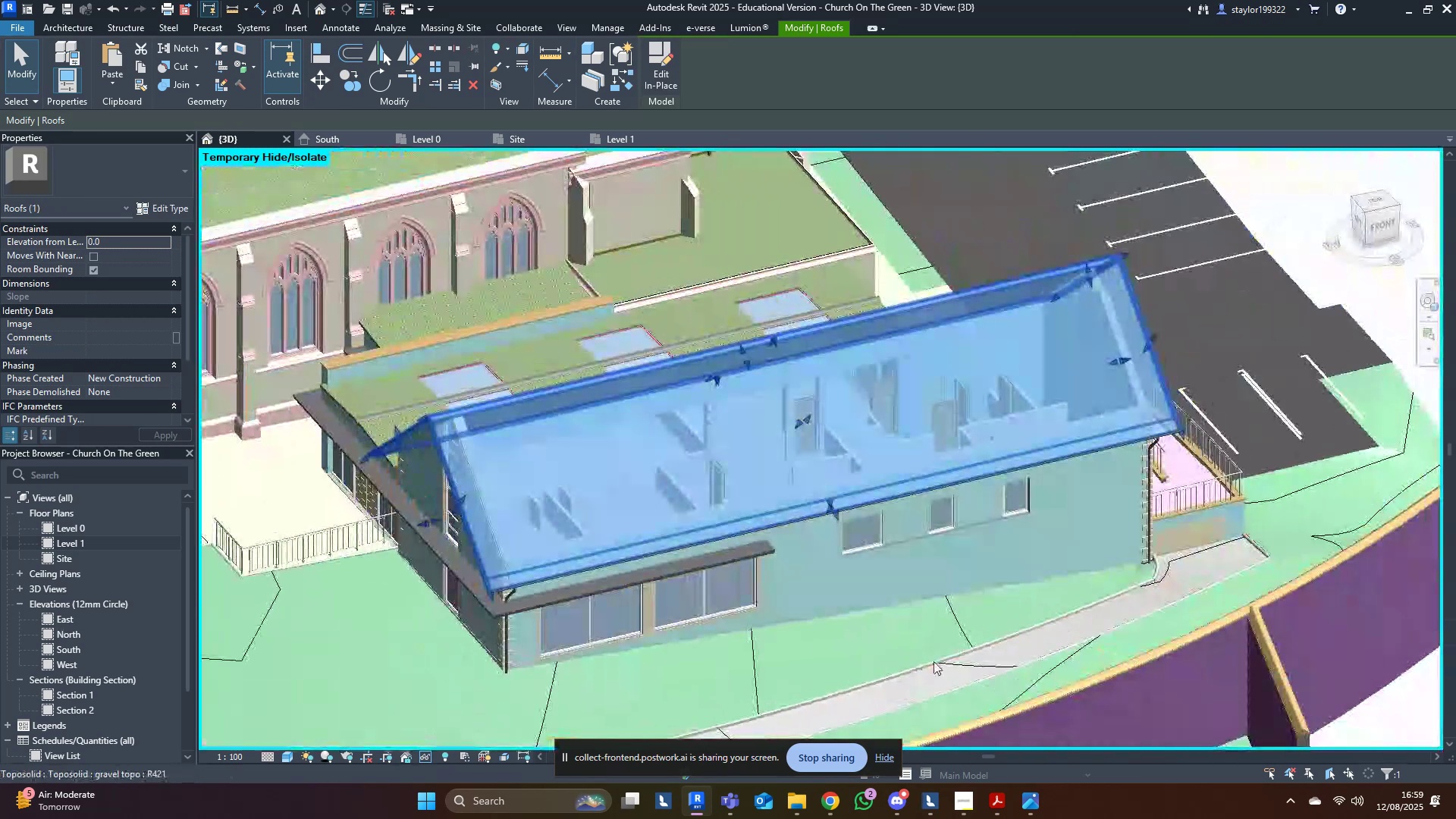 
hold_key(key=ShiftLeft, duration=1.53)
 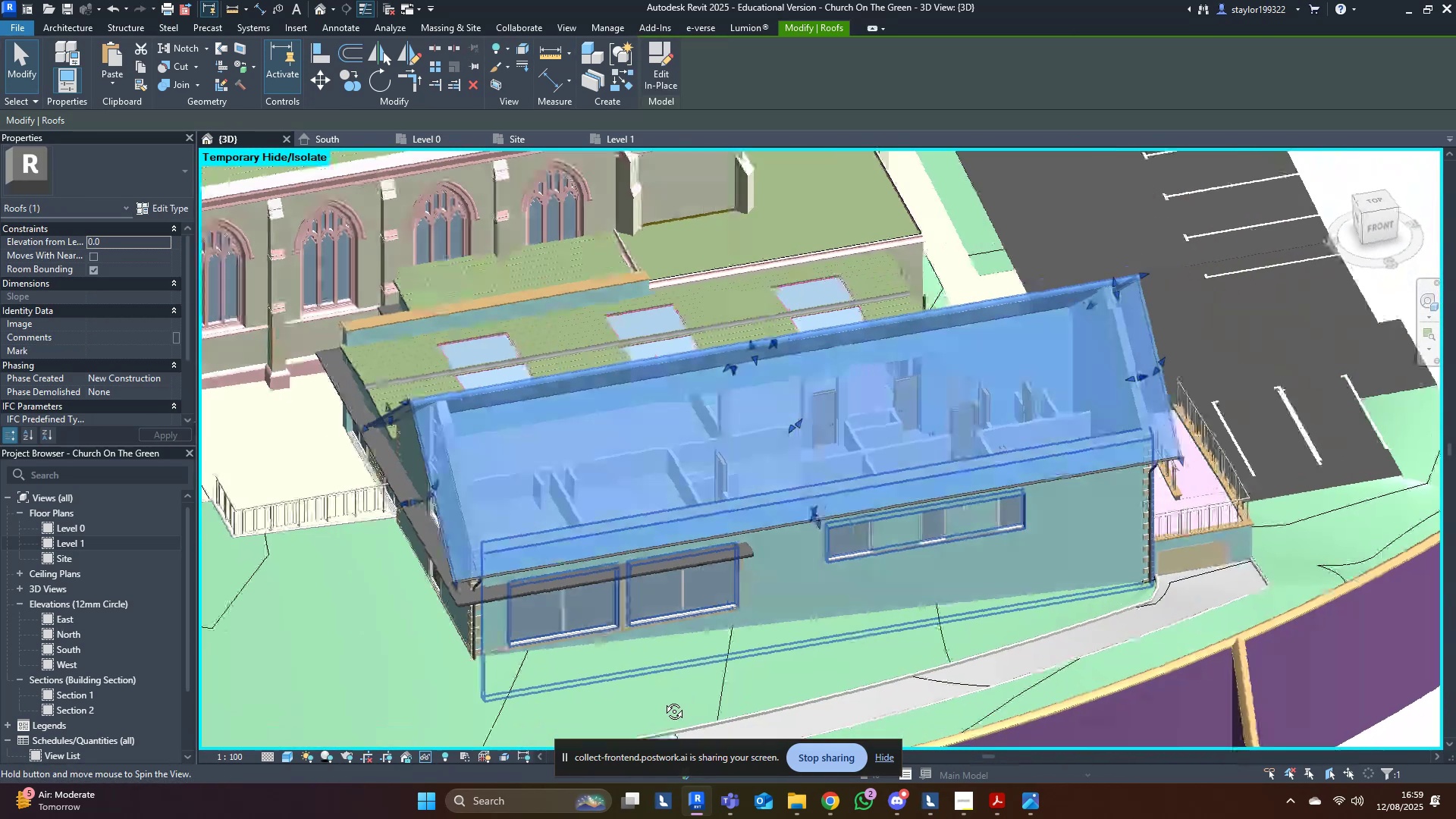 
hold_key(key=ShiftLeft, duration=0.97)
 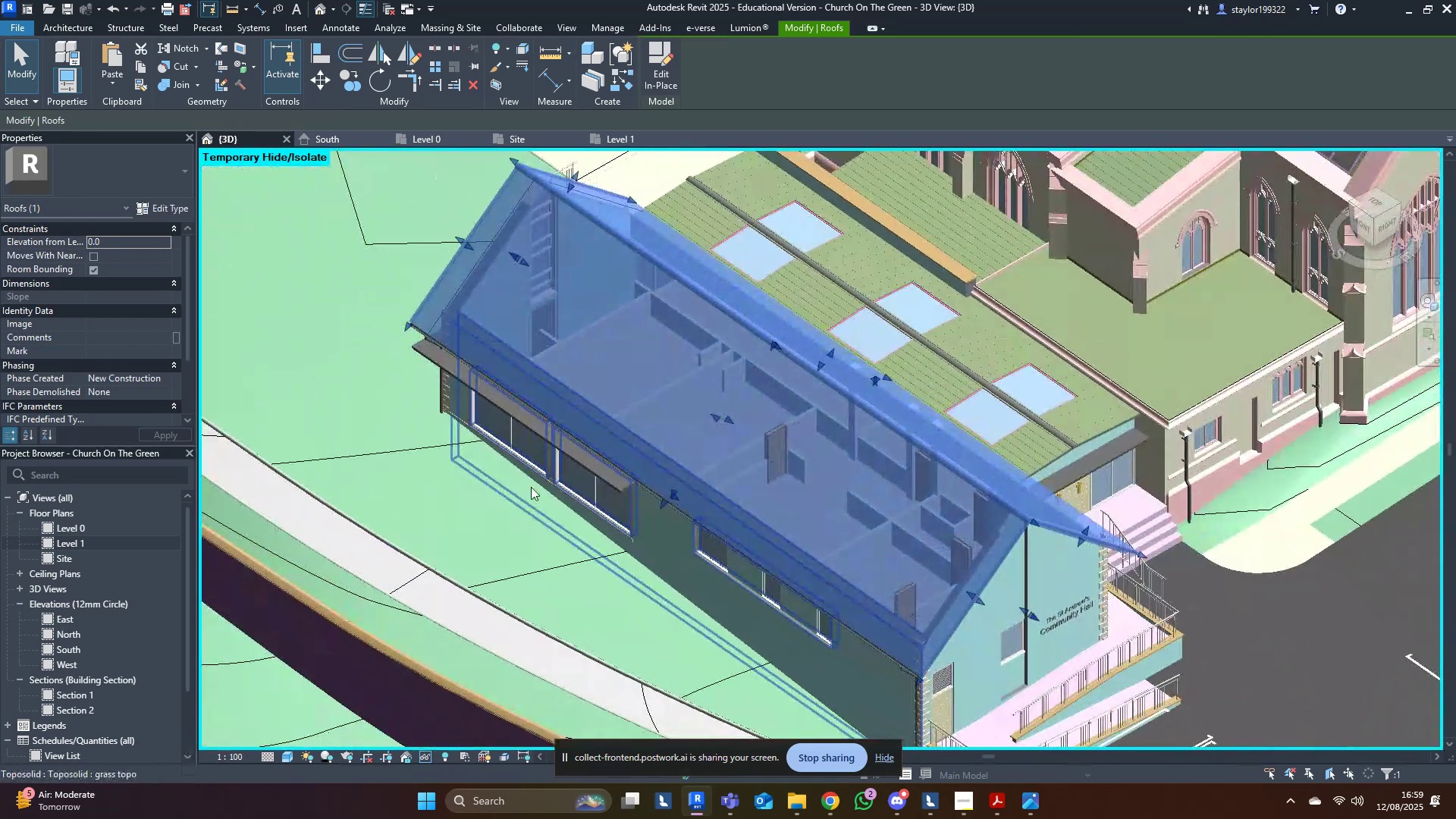 
scroll: coordinate [545, 316], scroll_direction: up, amount: 6.0
 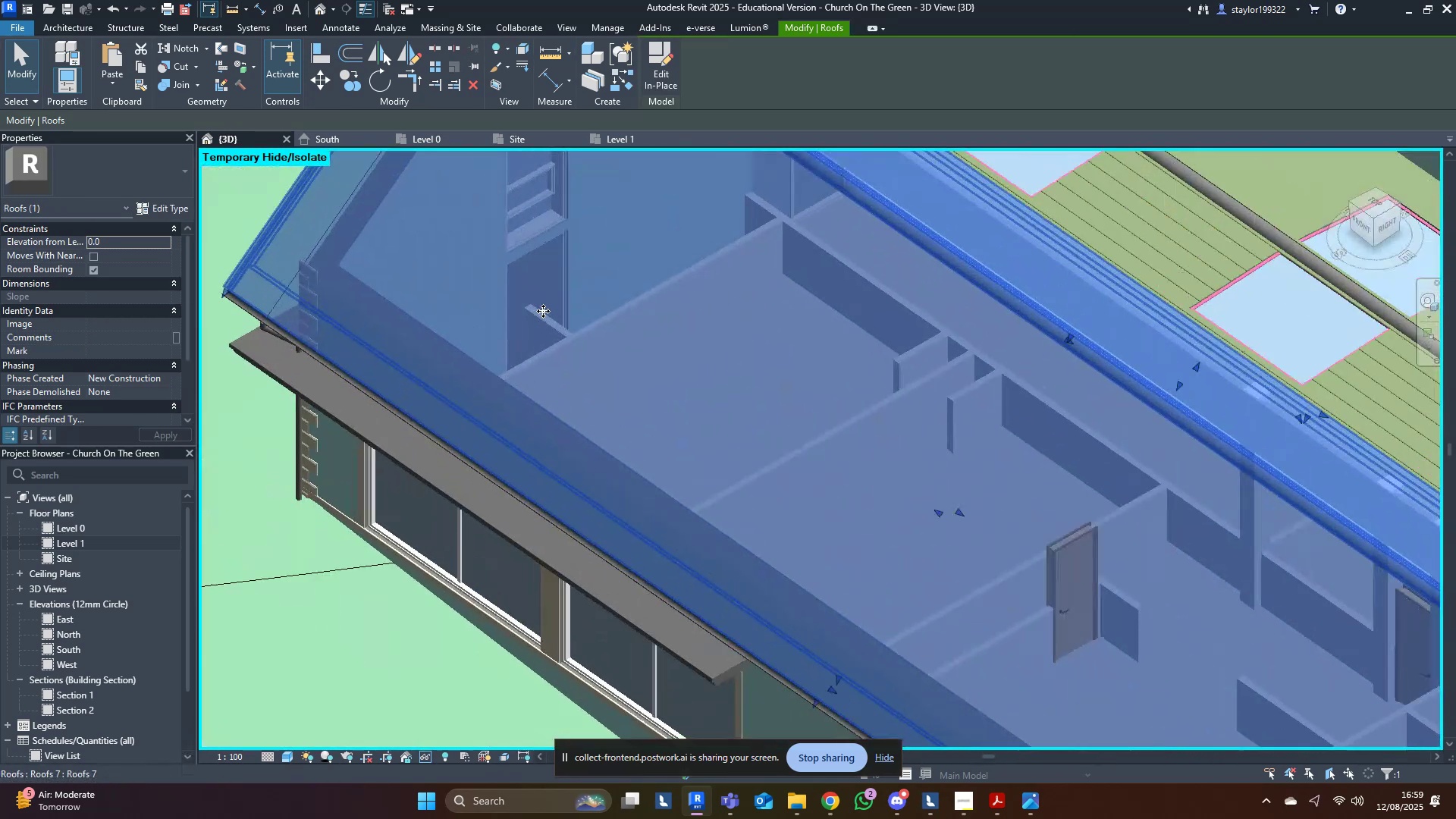 
type(wf)
 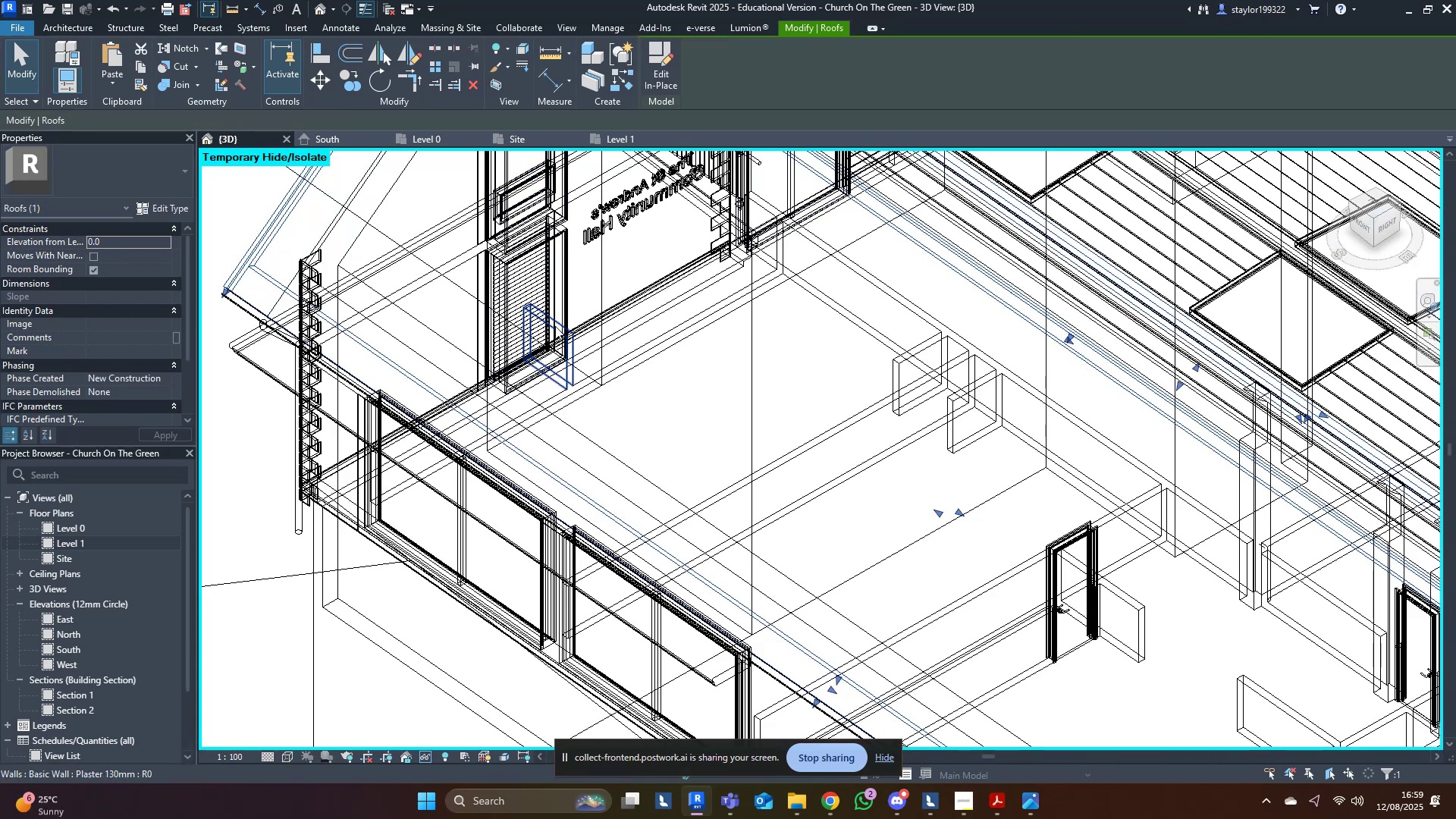 
left_click([555, 326])
 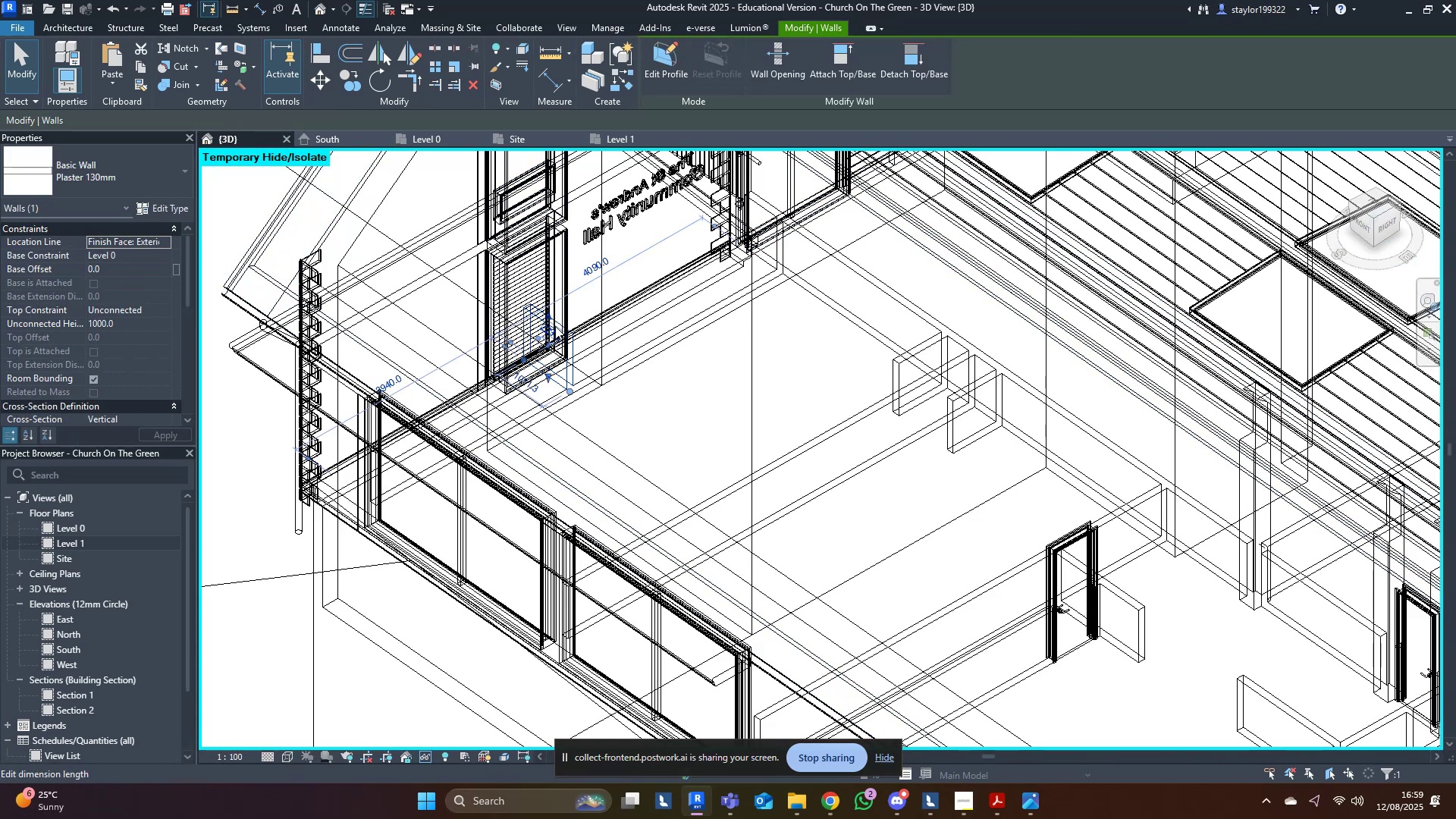 
type([Delete]sd)
 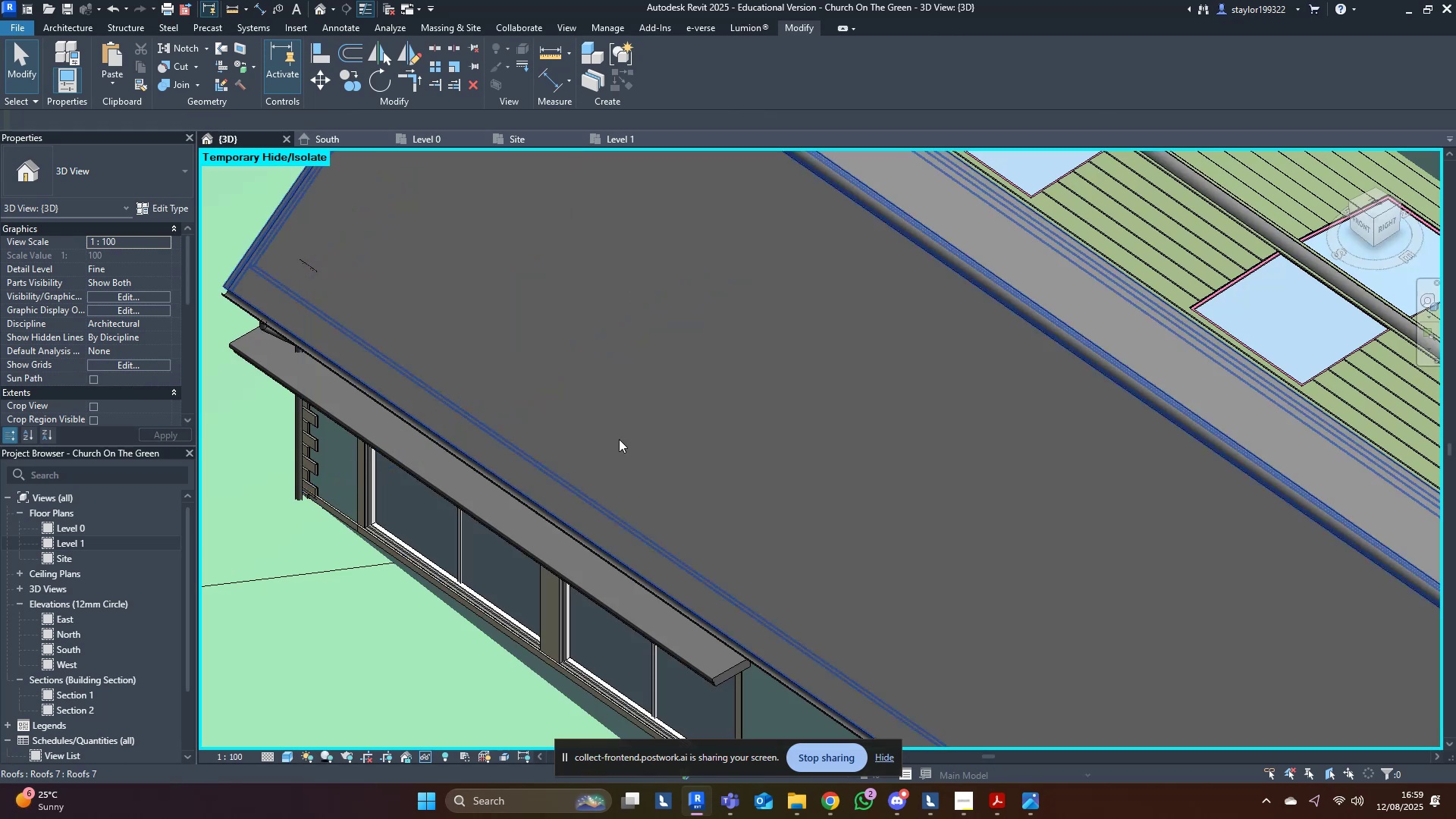 
scroll: coordinate [620, 524], scroll_direction: down, amount: 4.0
 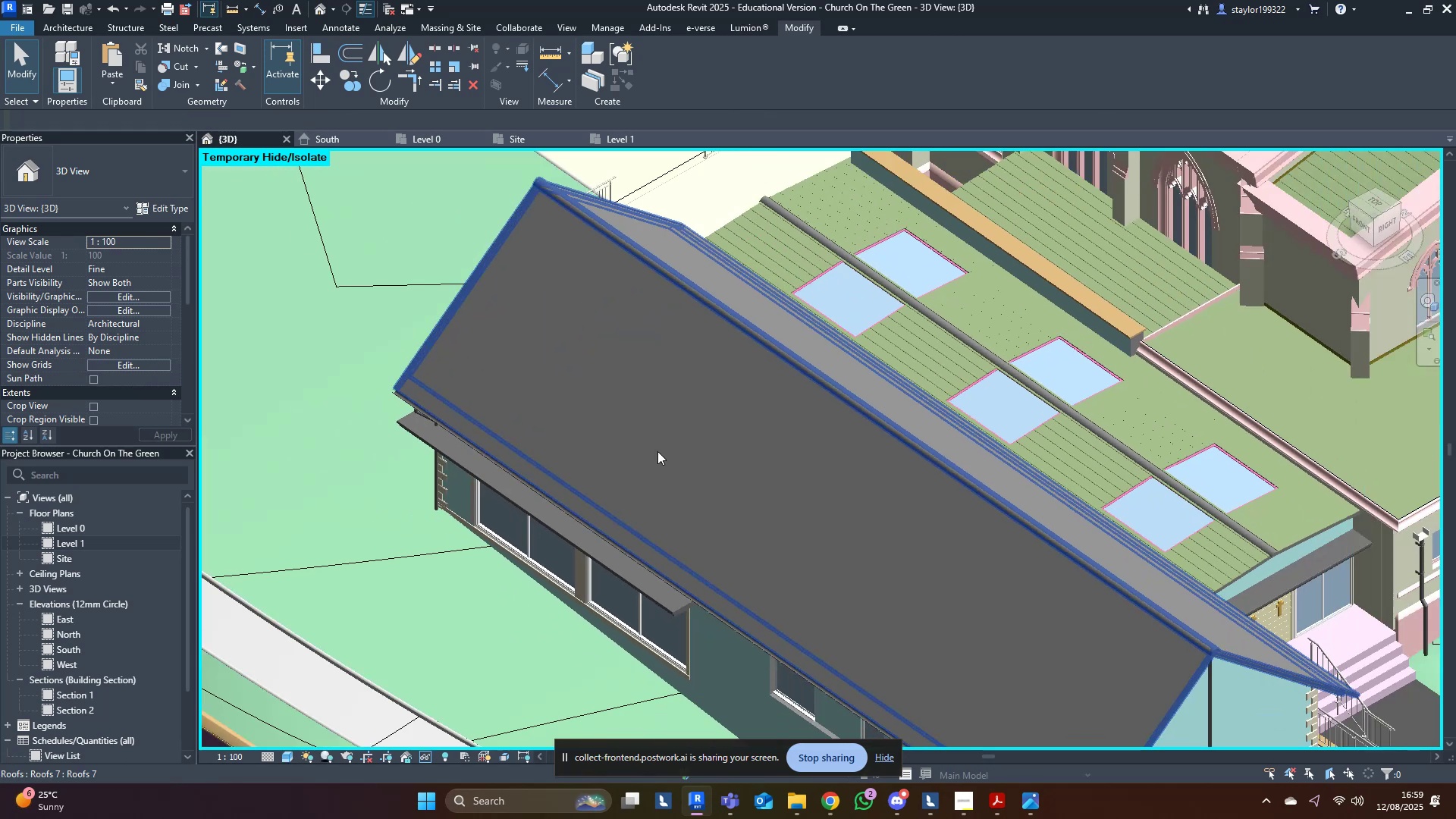 
left_click([657, 451])
 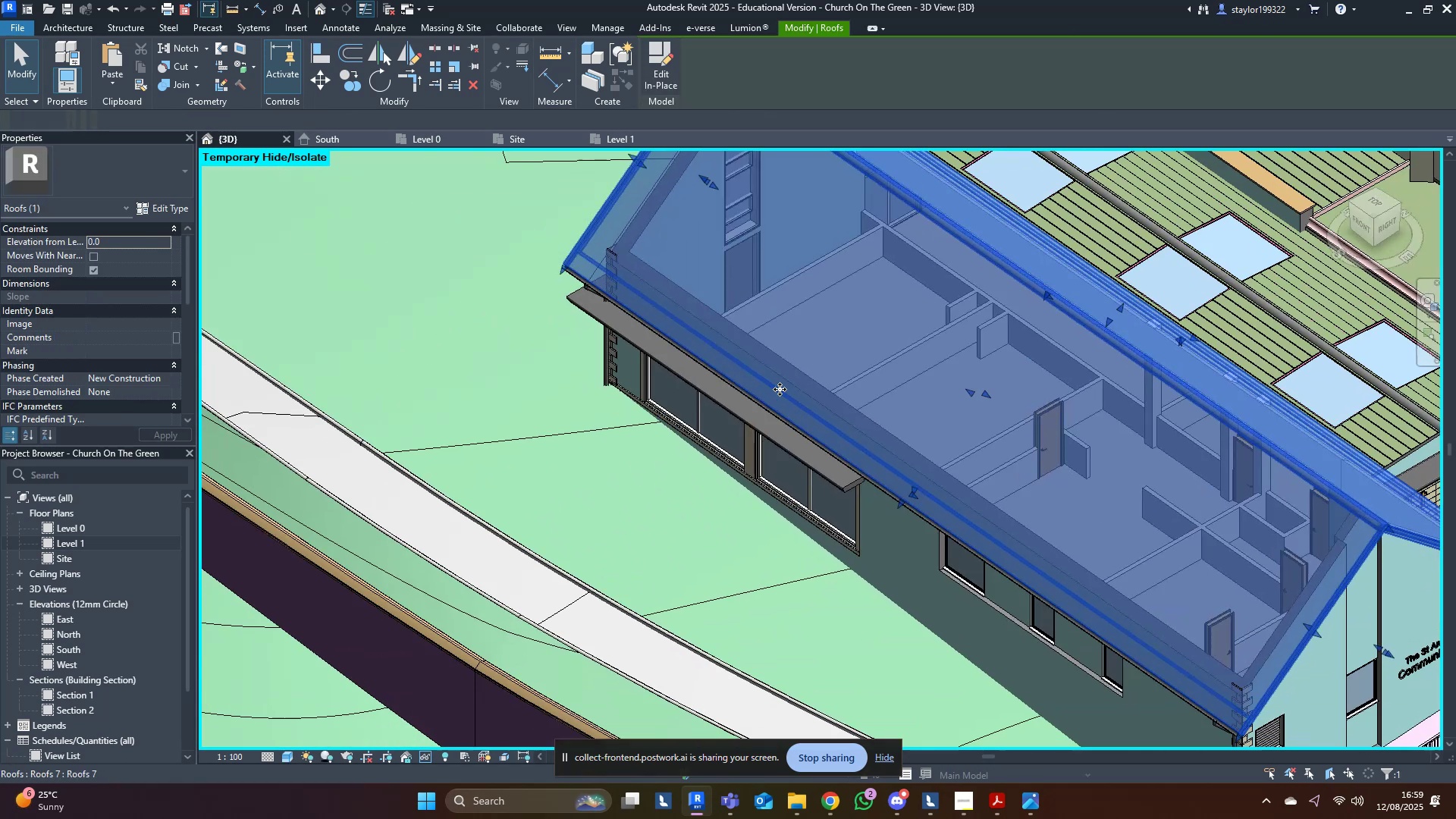 
scroll: coordinate [778, 391], scroll_direction: down, amount: 3.0
 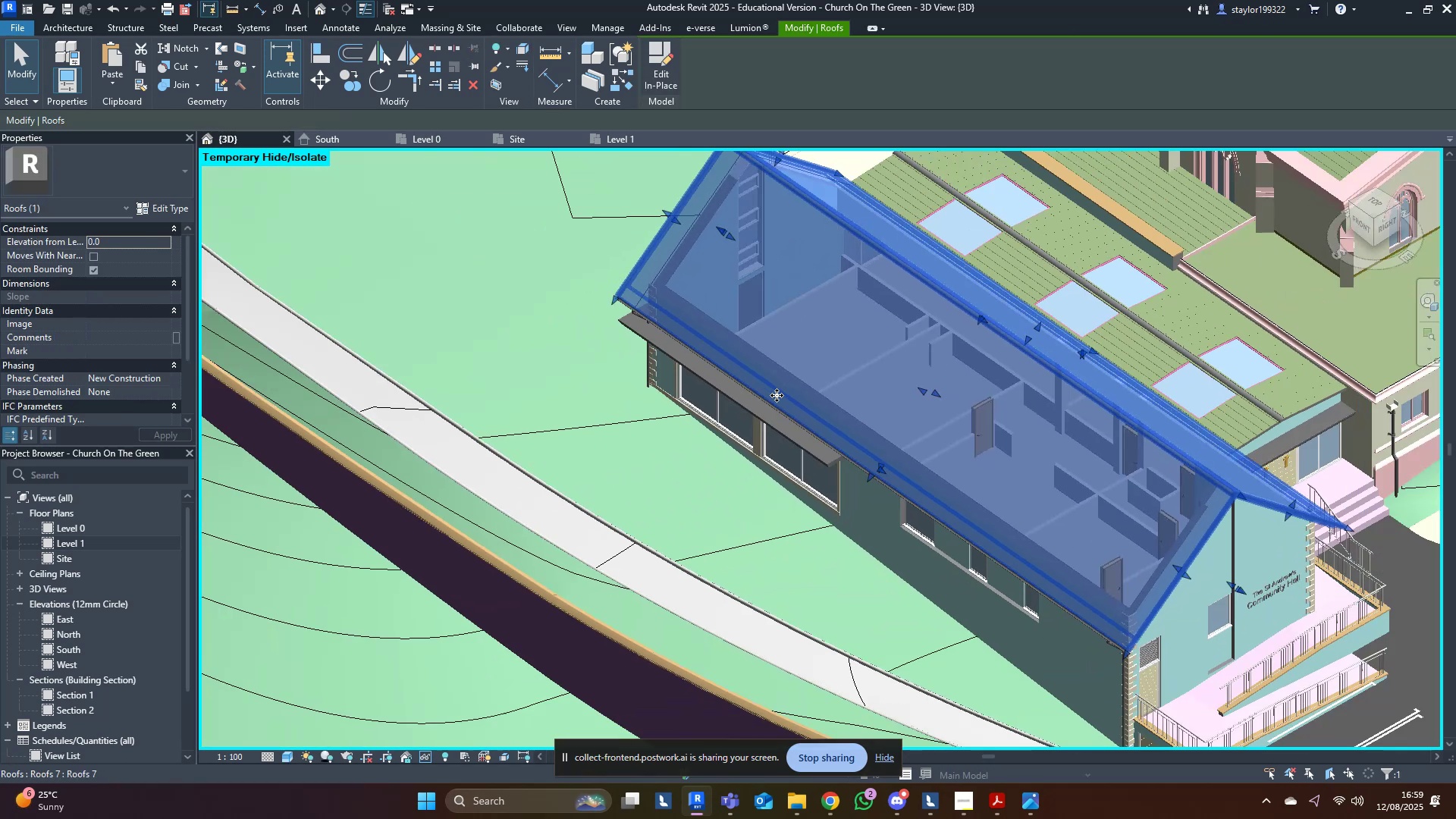 
hold_key(key=ShiftLeft, duration=0.52)
 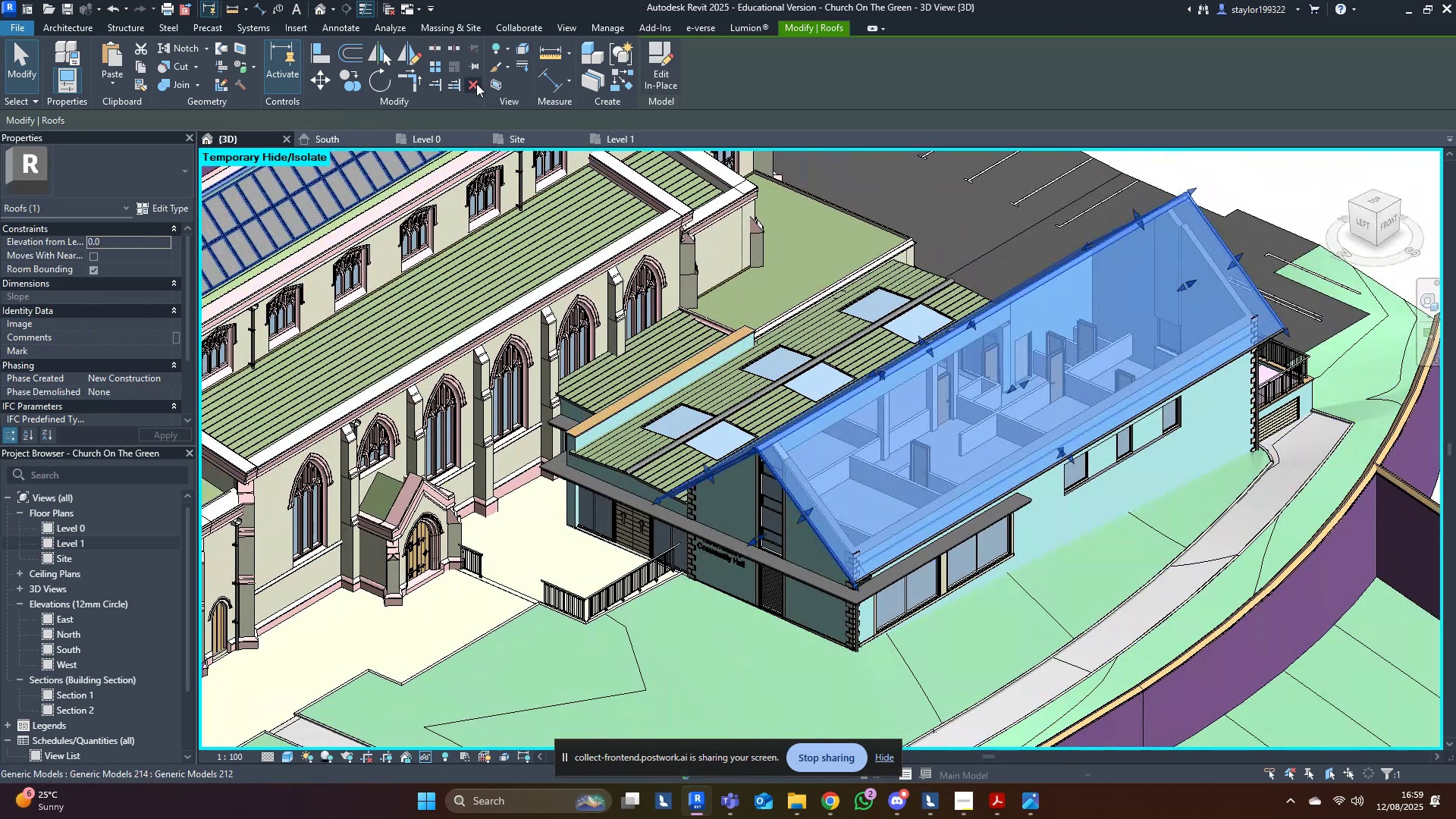 
left_click([498, 85])
 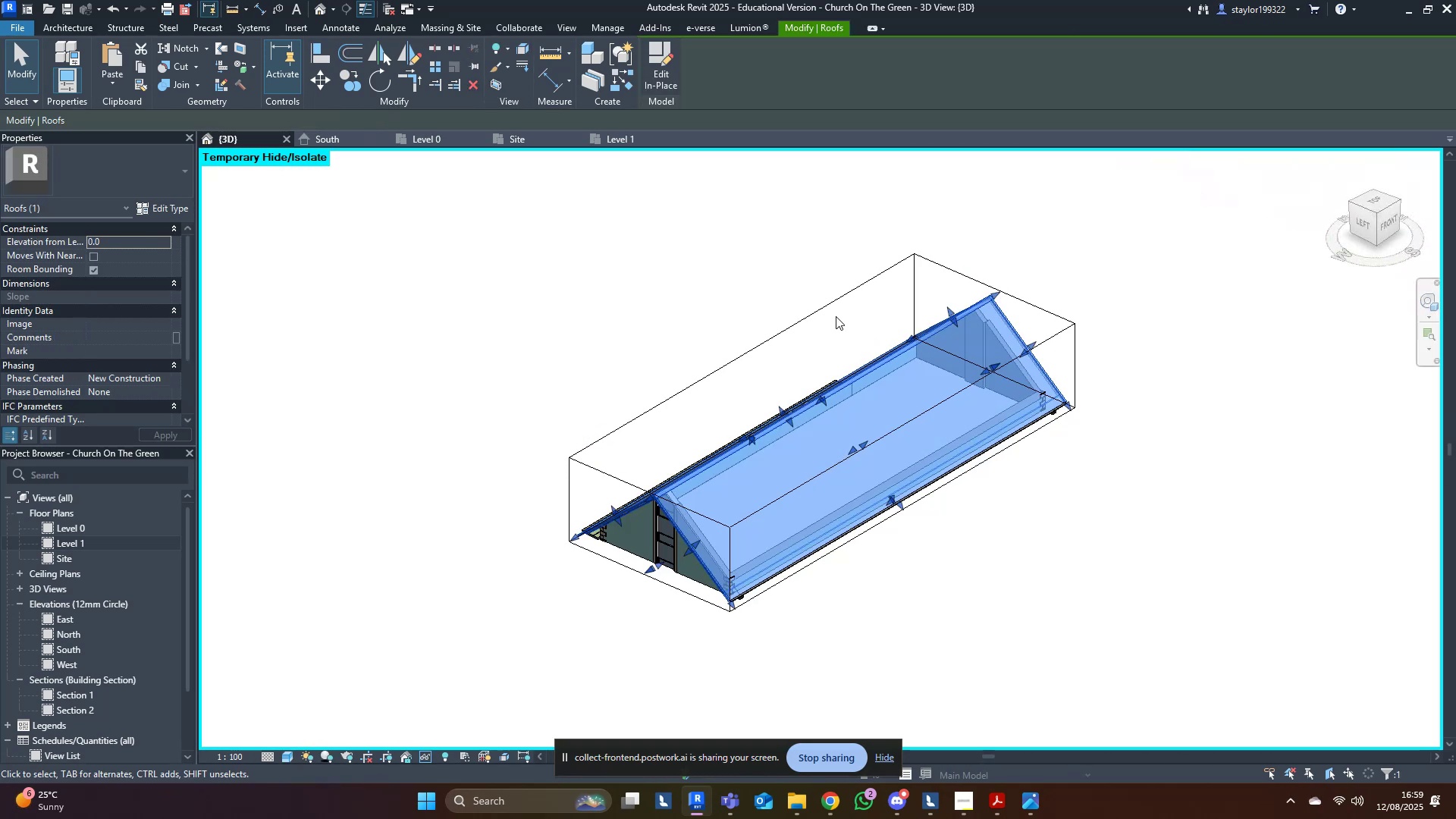 
left_click([818, 306])
 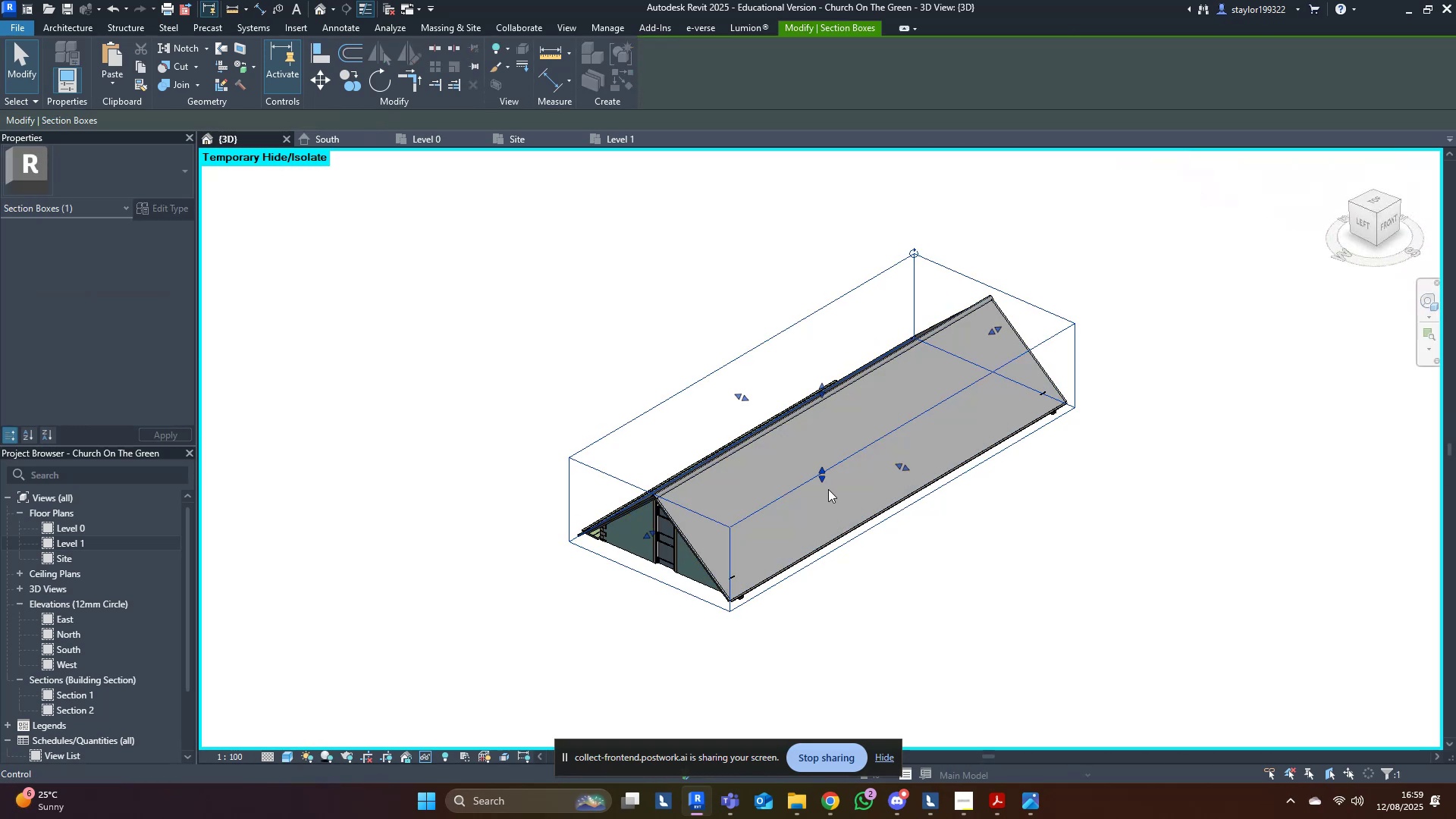 
hold_key(key=ShiftLeft, duration=0.76)
 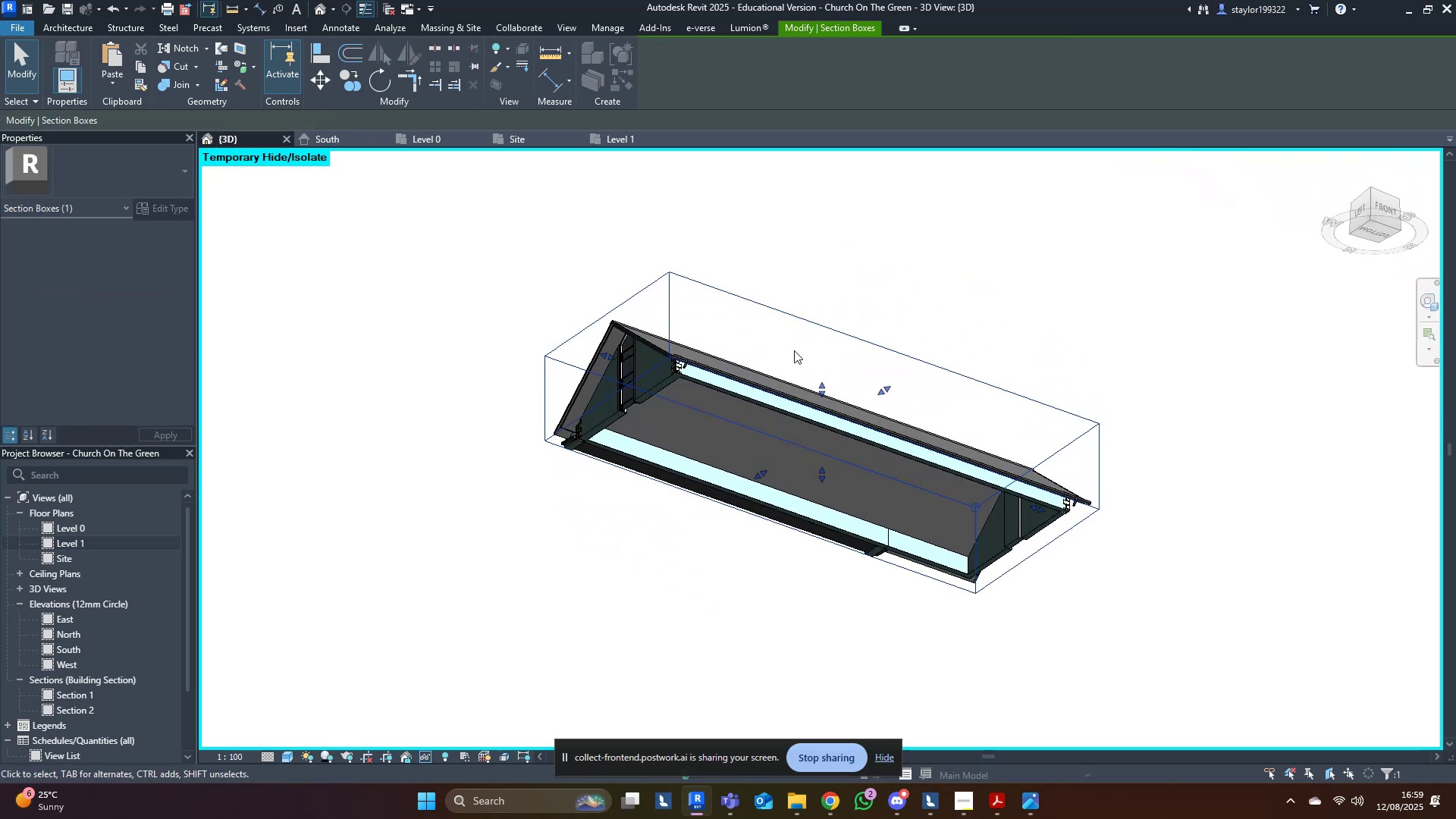 
scroll: coordinate [800, 436], scroll_direction: up, amount: 2.0
 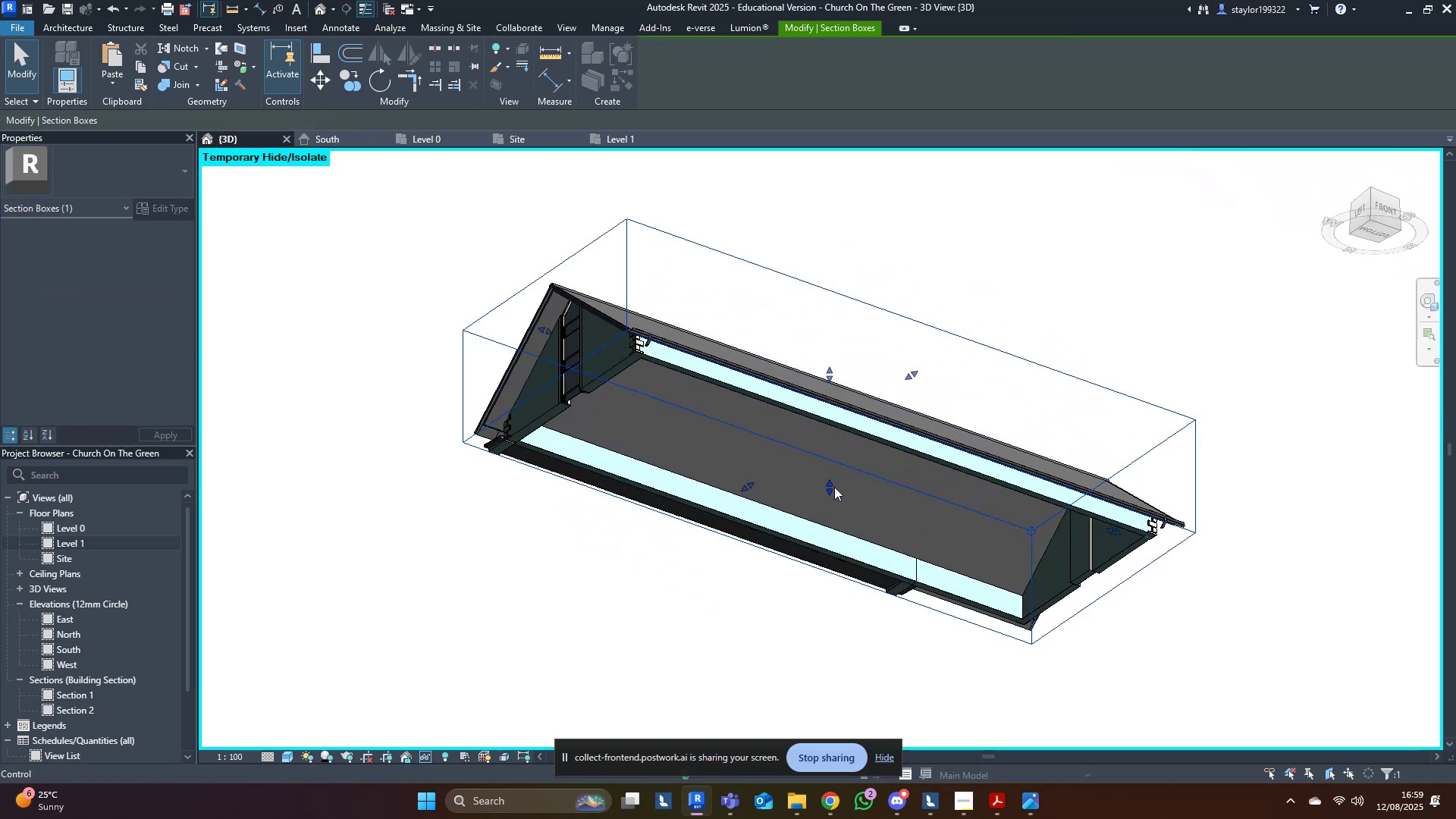 
left_click_drag(start_coordinate=[834, 488], to_coordinate=[836, 568])
 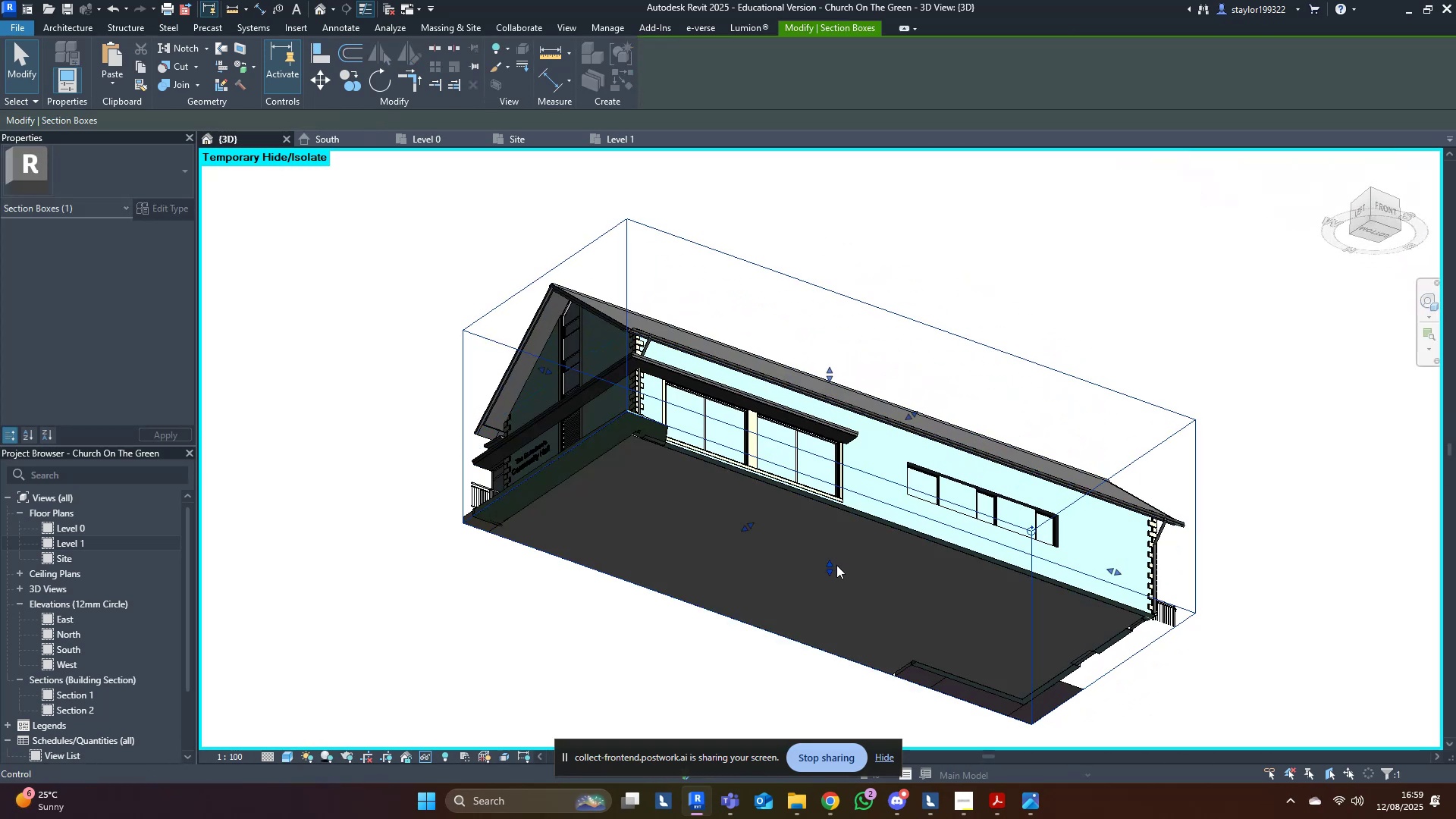 
left_click_drag(start_coordinate=[824, 570], to_coordinate=[830, 553])
 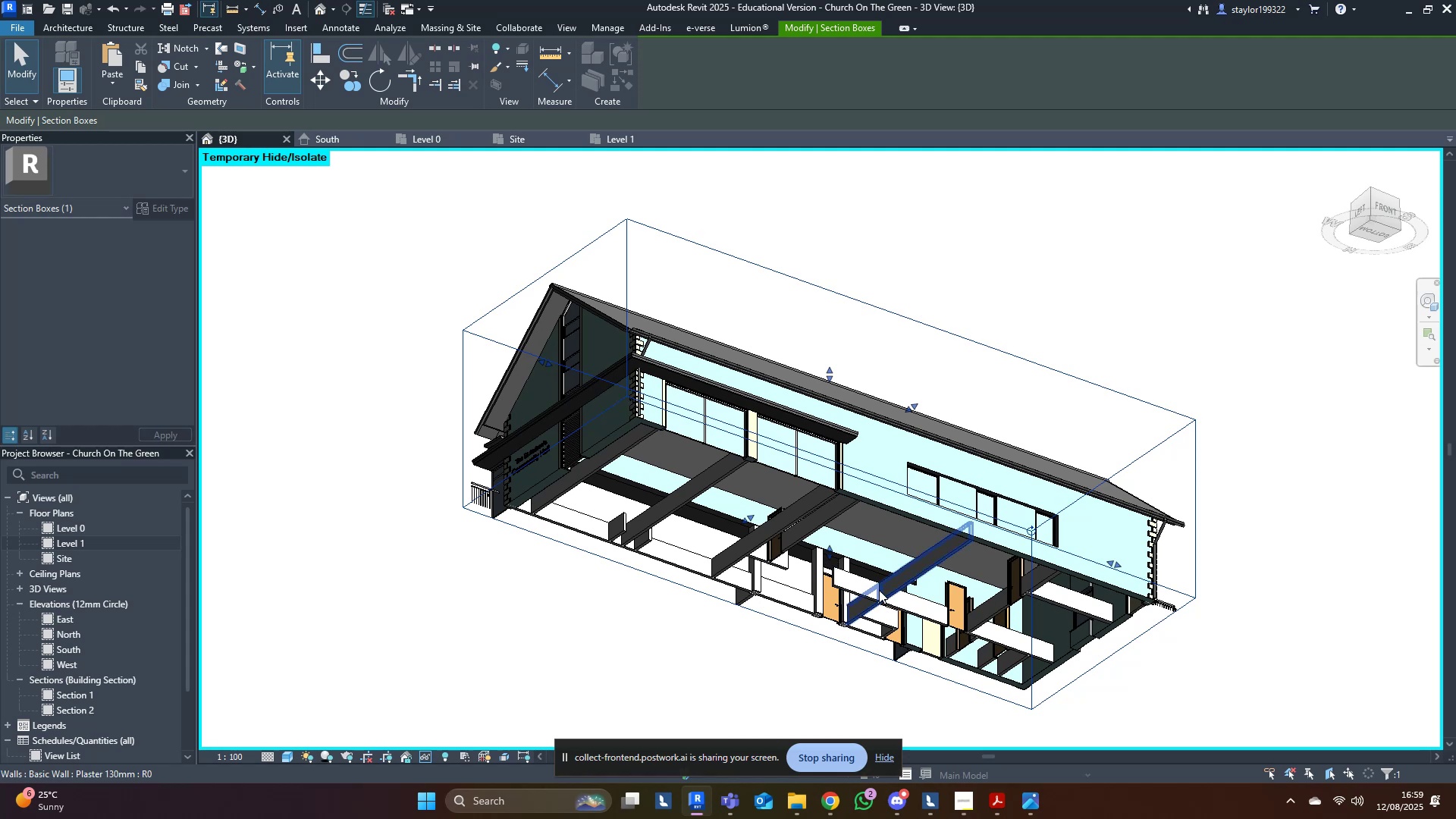 
hold_key(key=ShiftLeft, duration=1.3)
 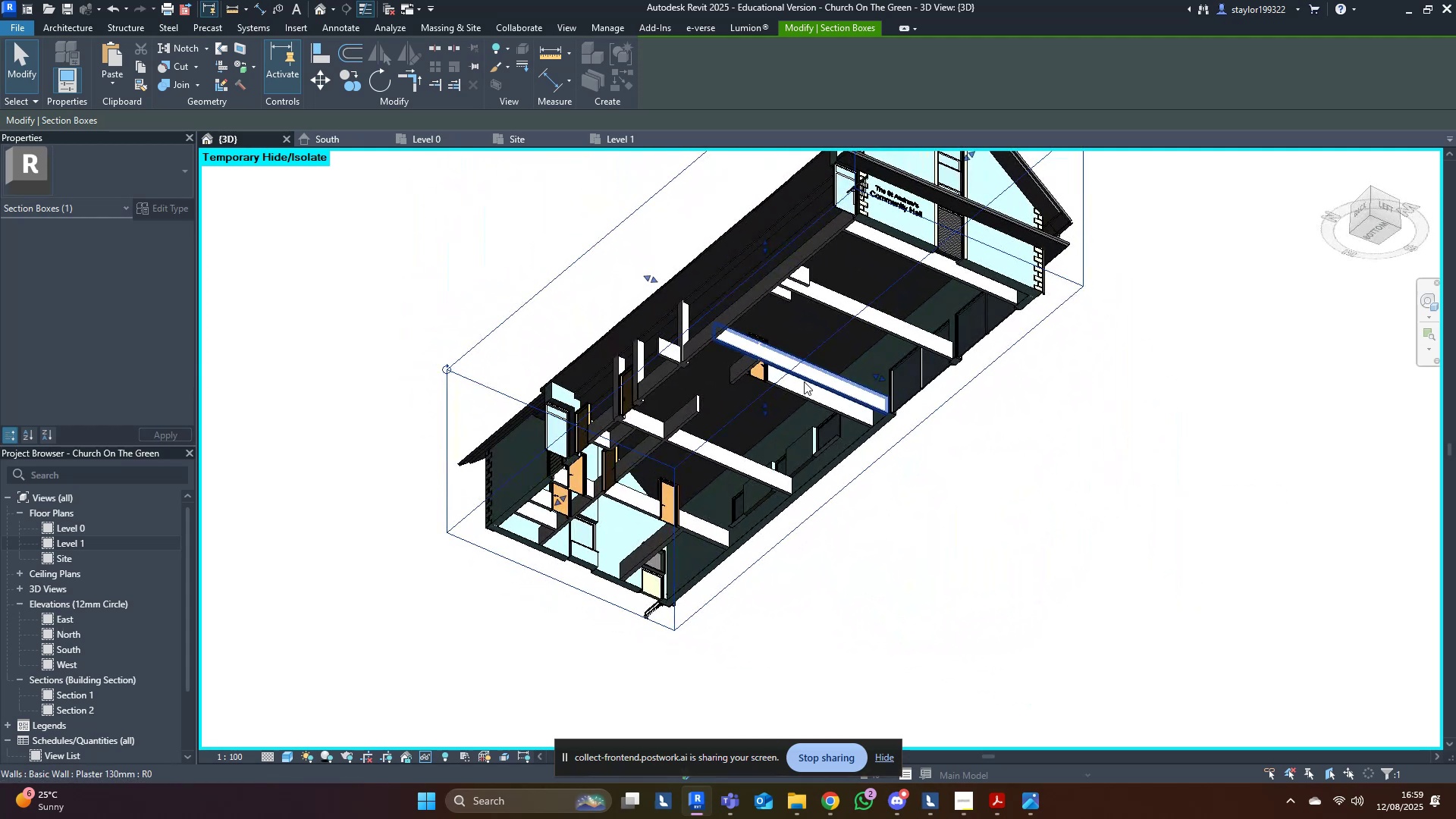 
scroll: coordinate [792, 378], scroll_direction: up, amount: 2.0
 